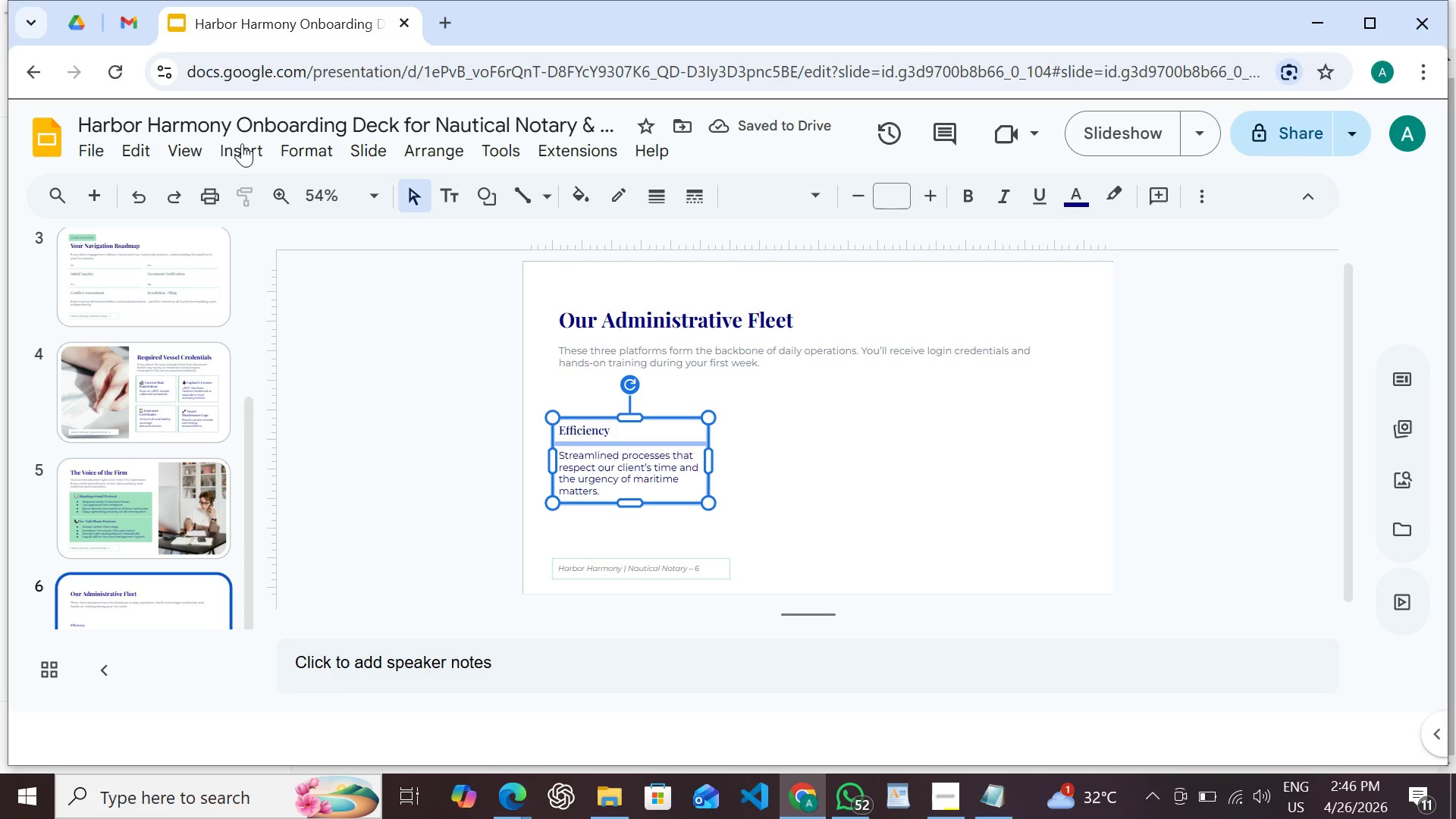 
left_click([622, 202])
 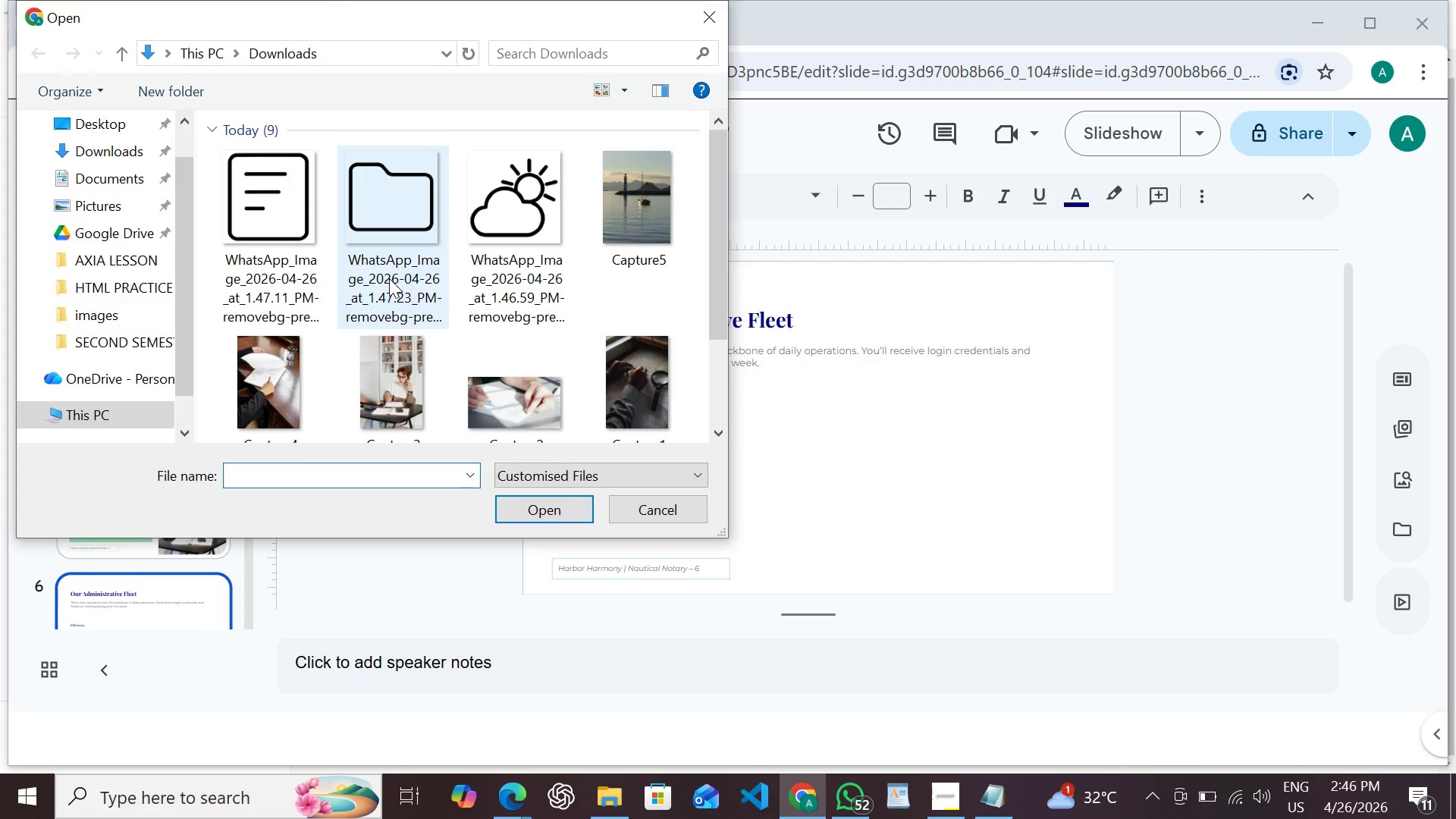 
double_click([513, 231])
 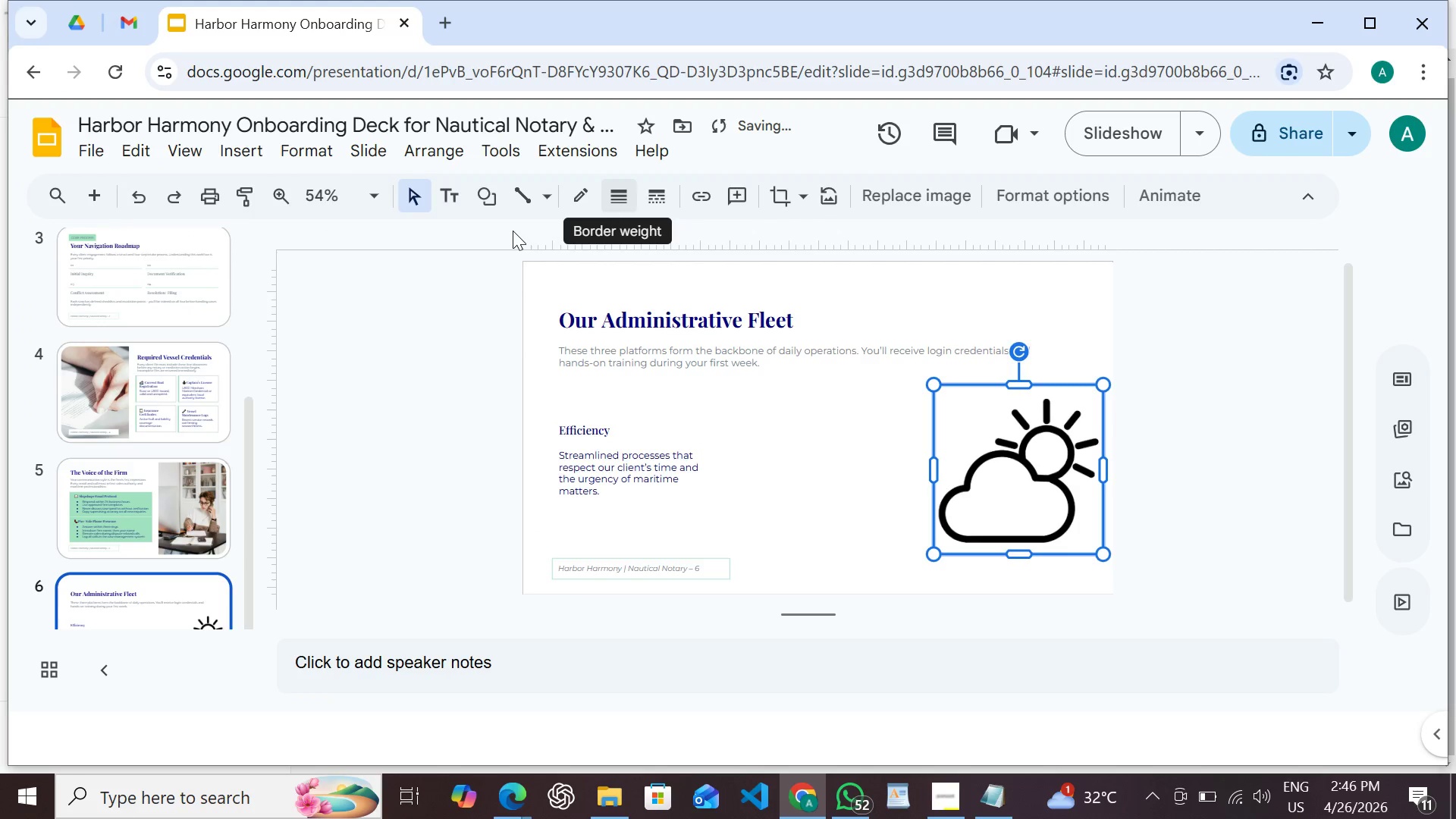 
triple_click([513, 231])
 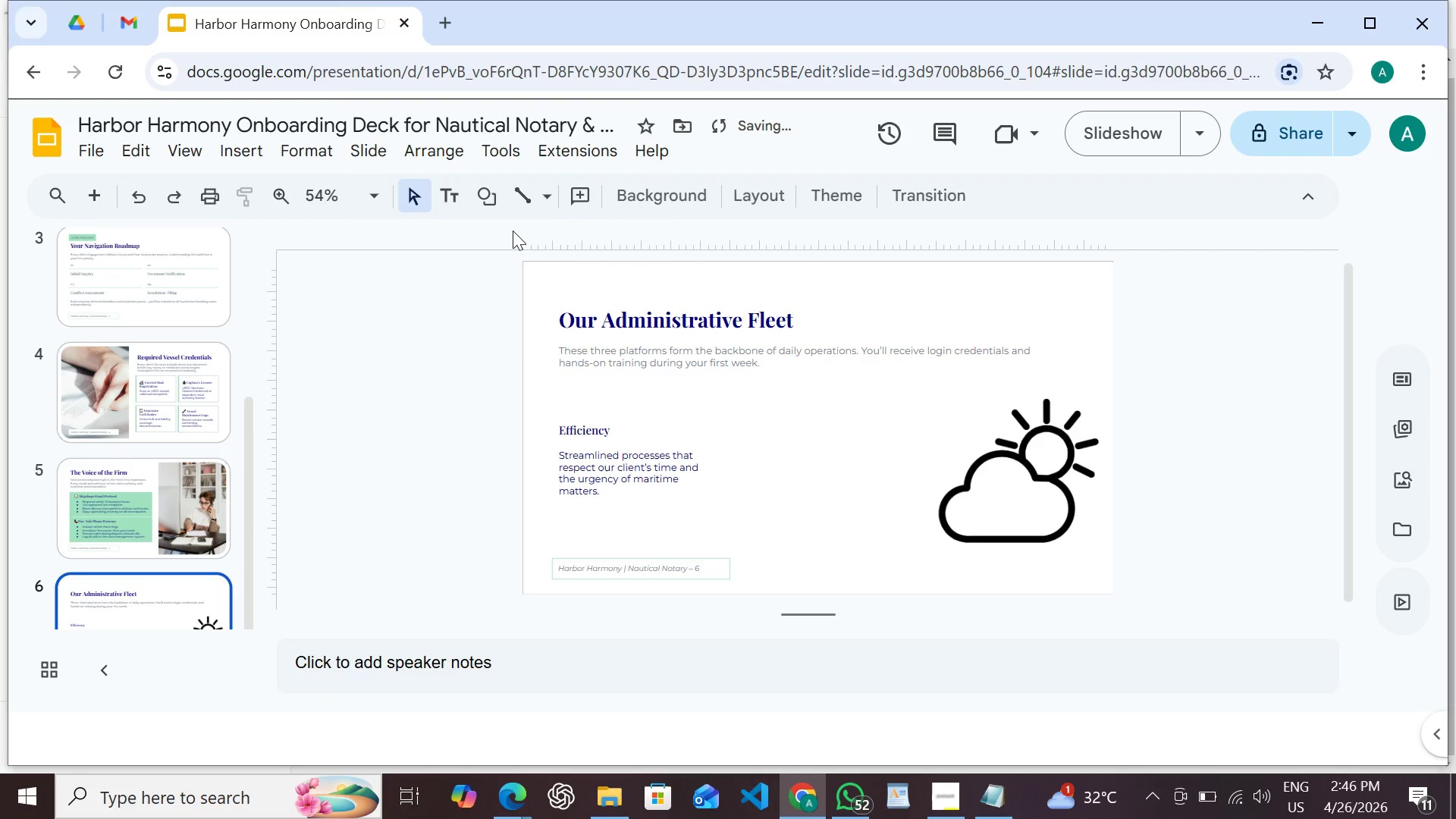 
left_click([513, 231])
 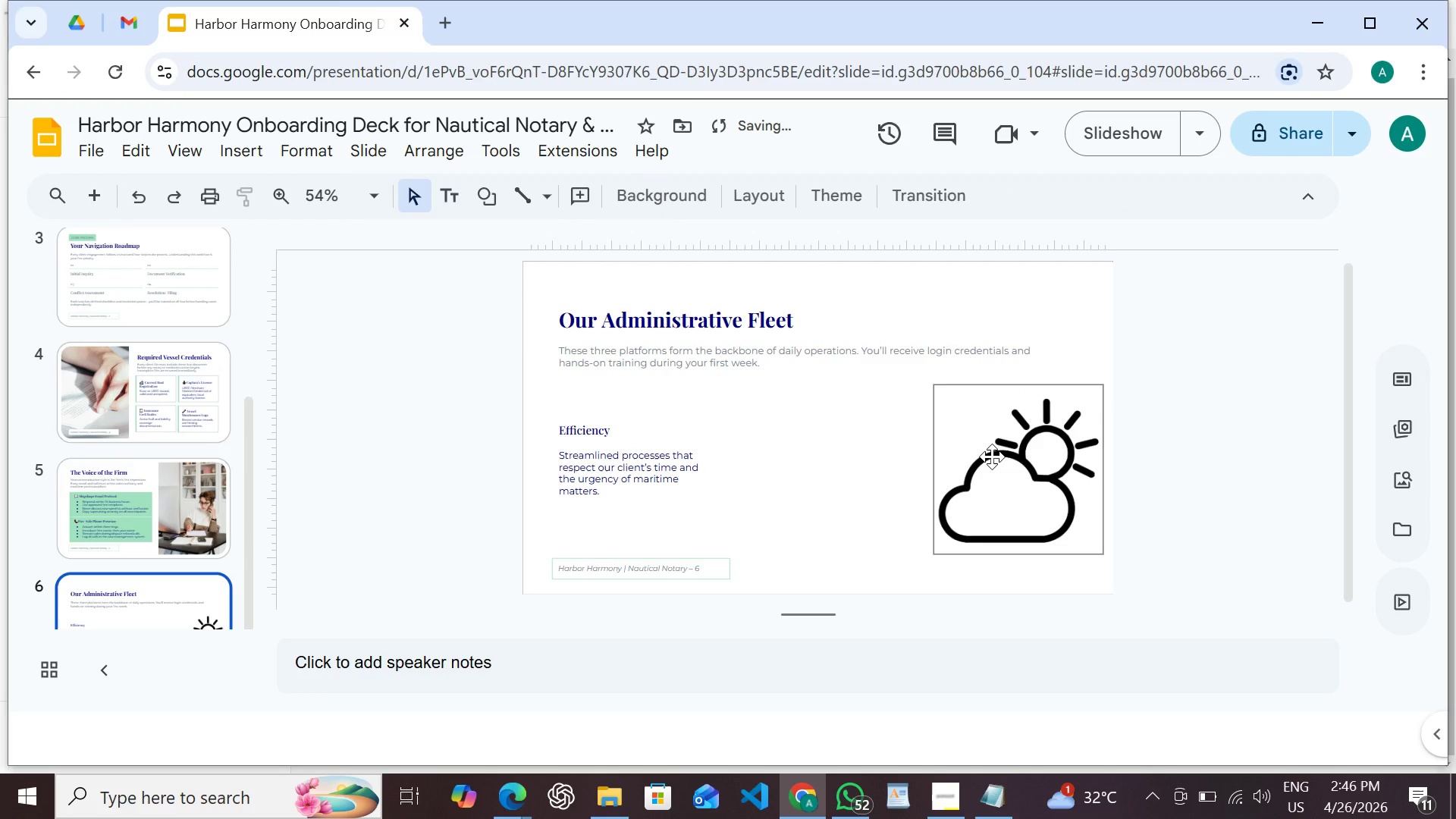 
left_click([992, 457])
 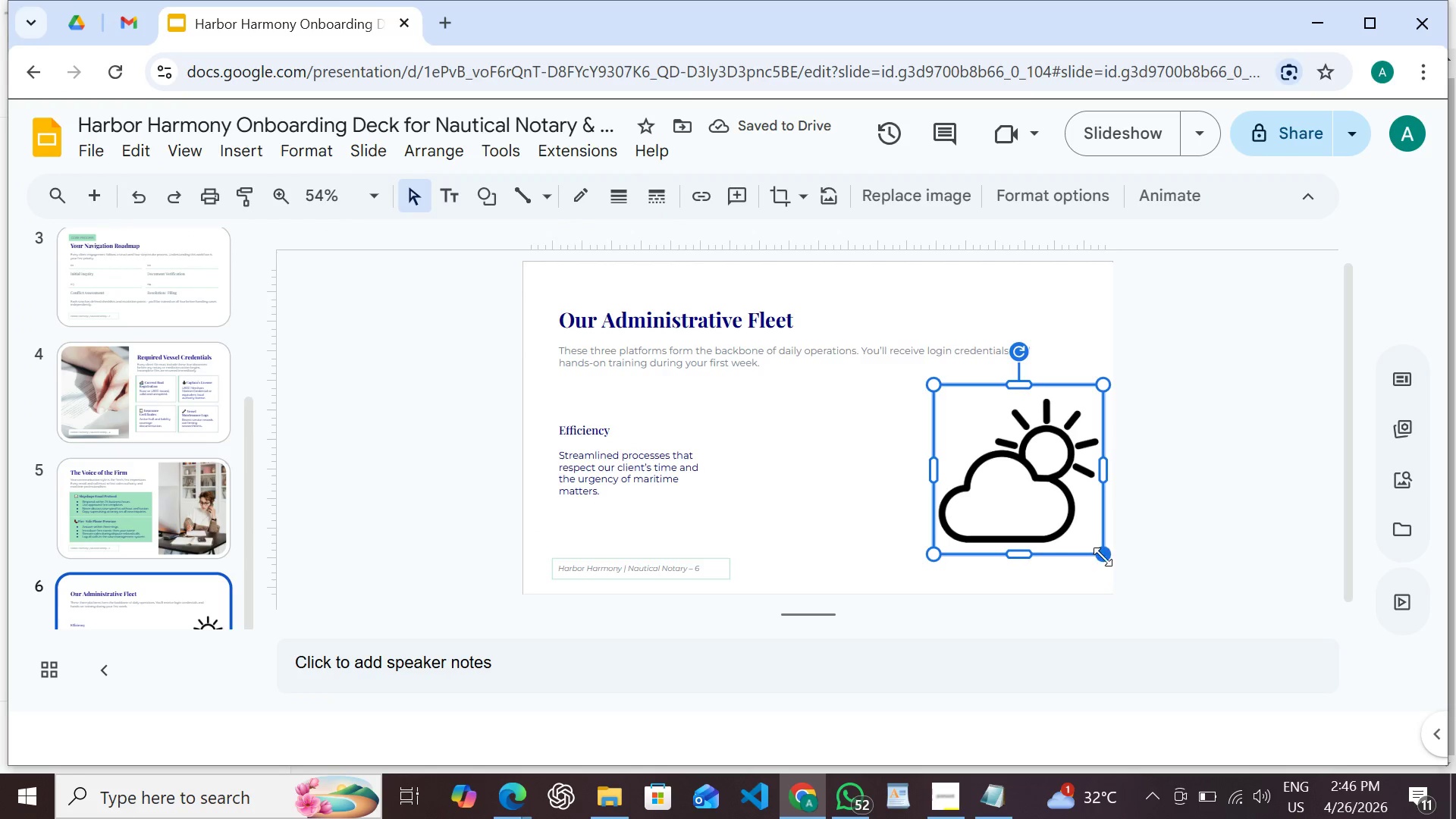 
hold_key(key=ShiftLeft, duration=1.53)
left_click_drag(start_coordinate=[1103, 554], to_coordinate=[948, 406])
 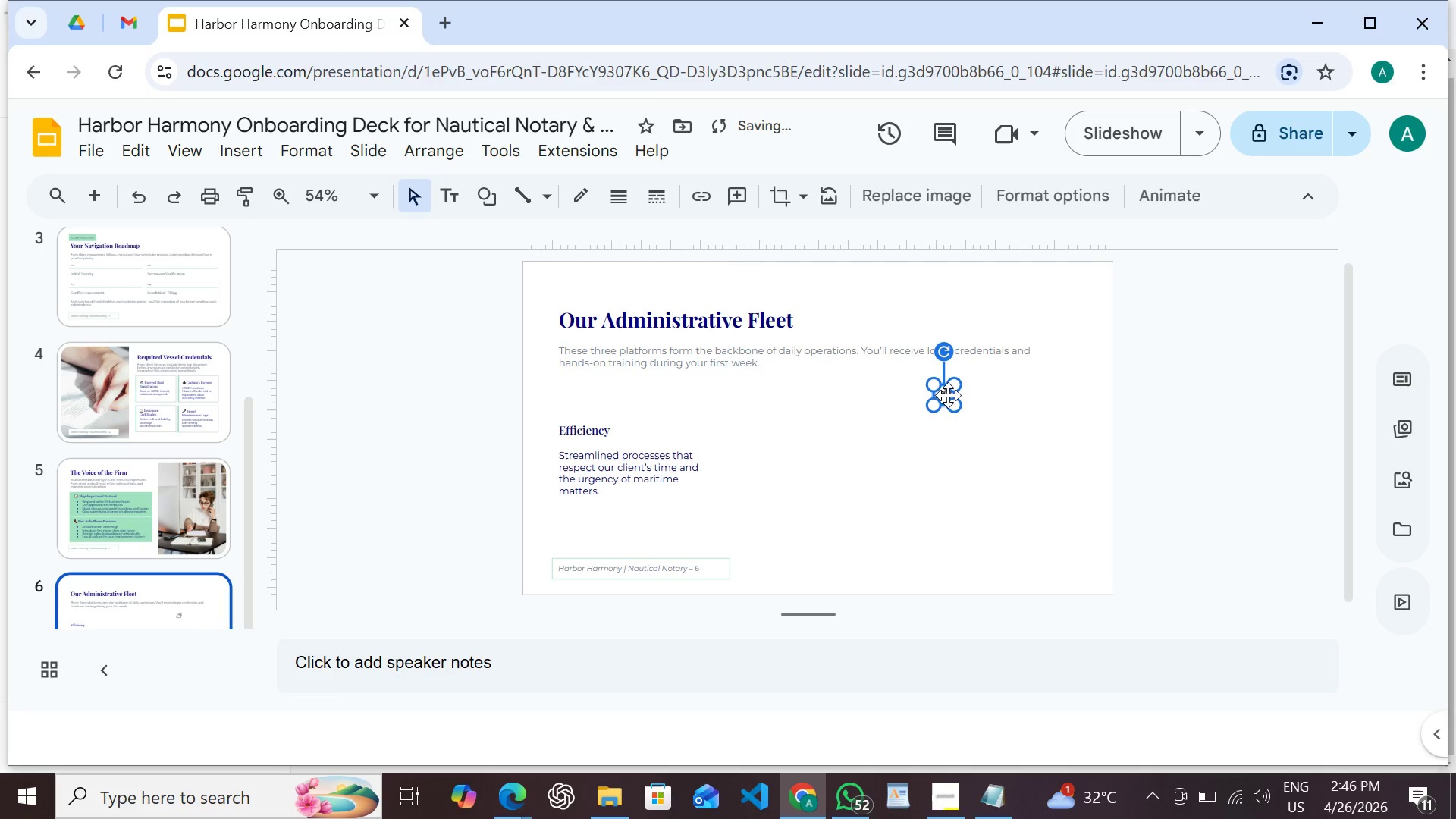 
hold_key(key=ShiftLeft, duration=1.5)
 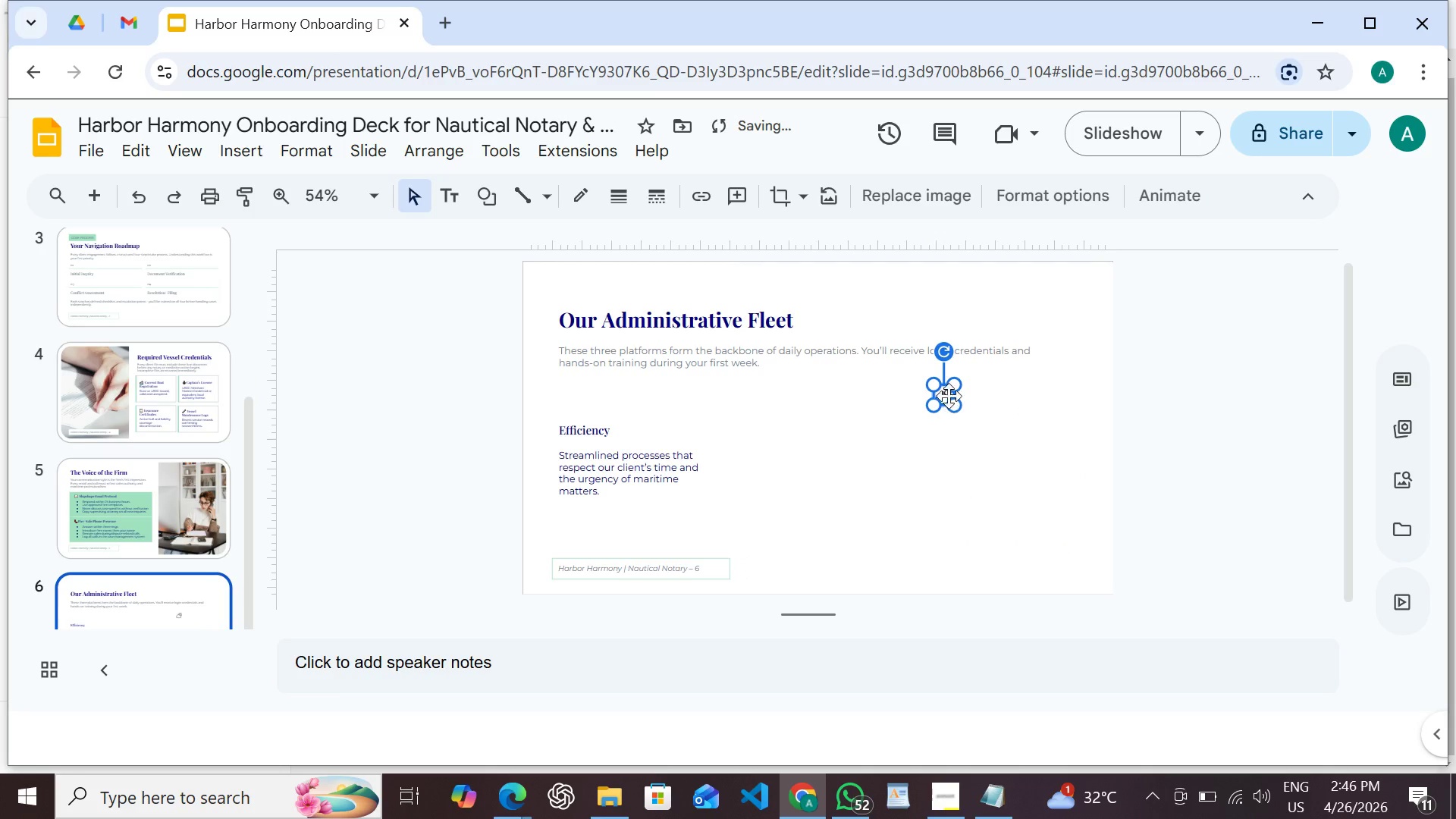 
hold_key(key=ShiftLeft, duration=0.36)
 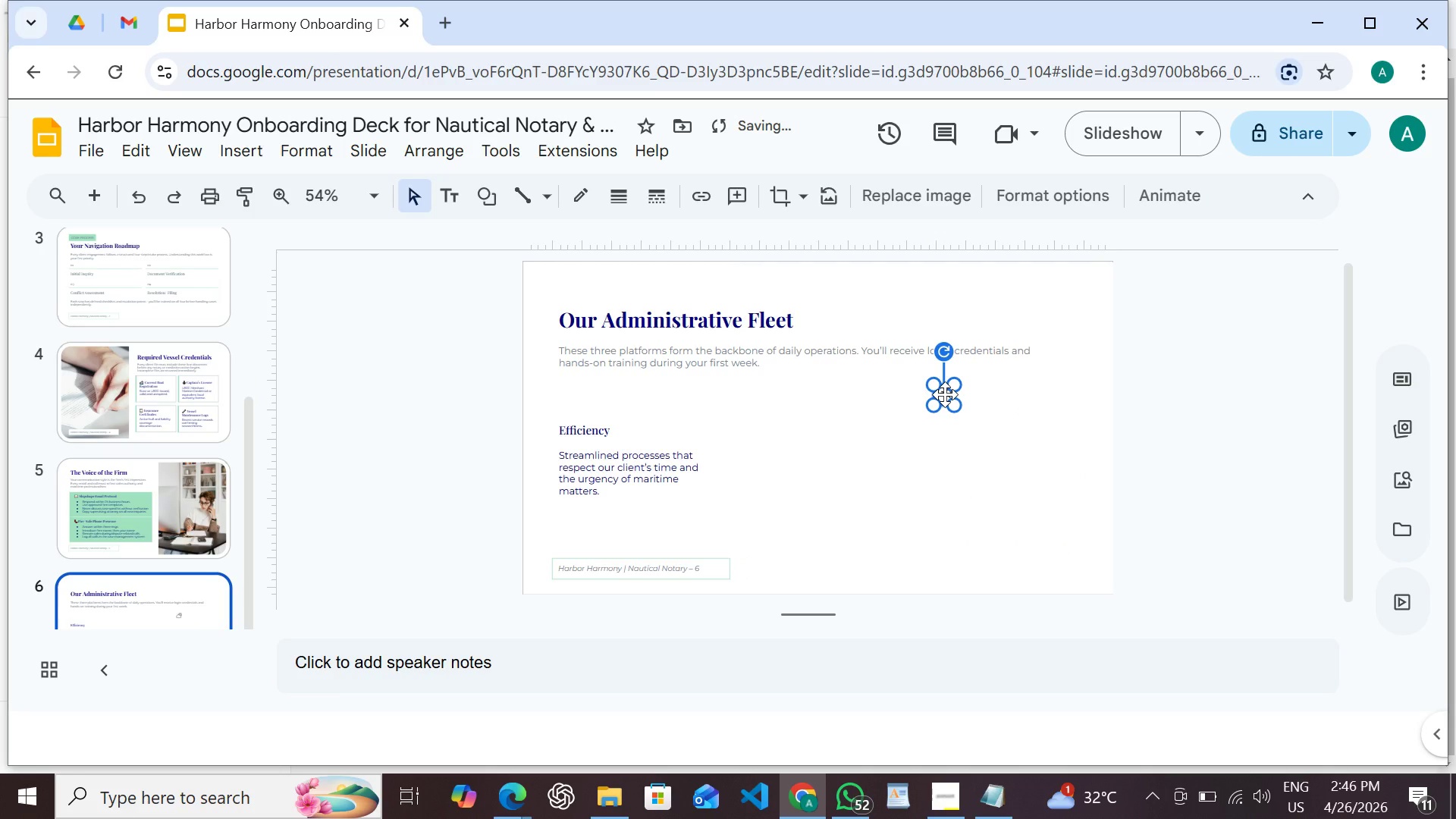 
left_click_drag(start_coordinate=[945, 394], to_coordinate=[576, 406])
 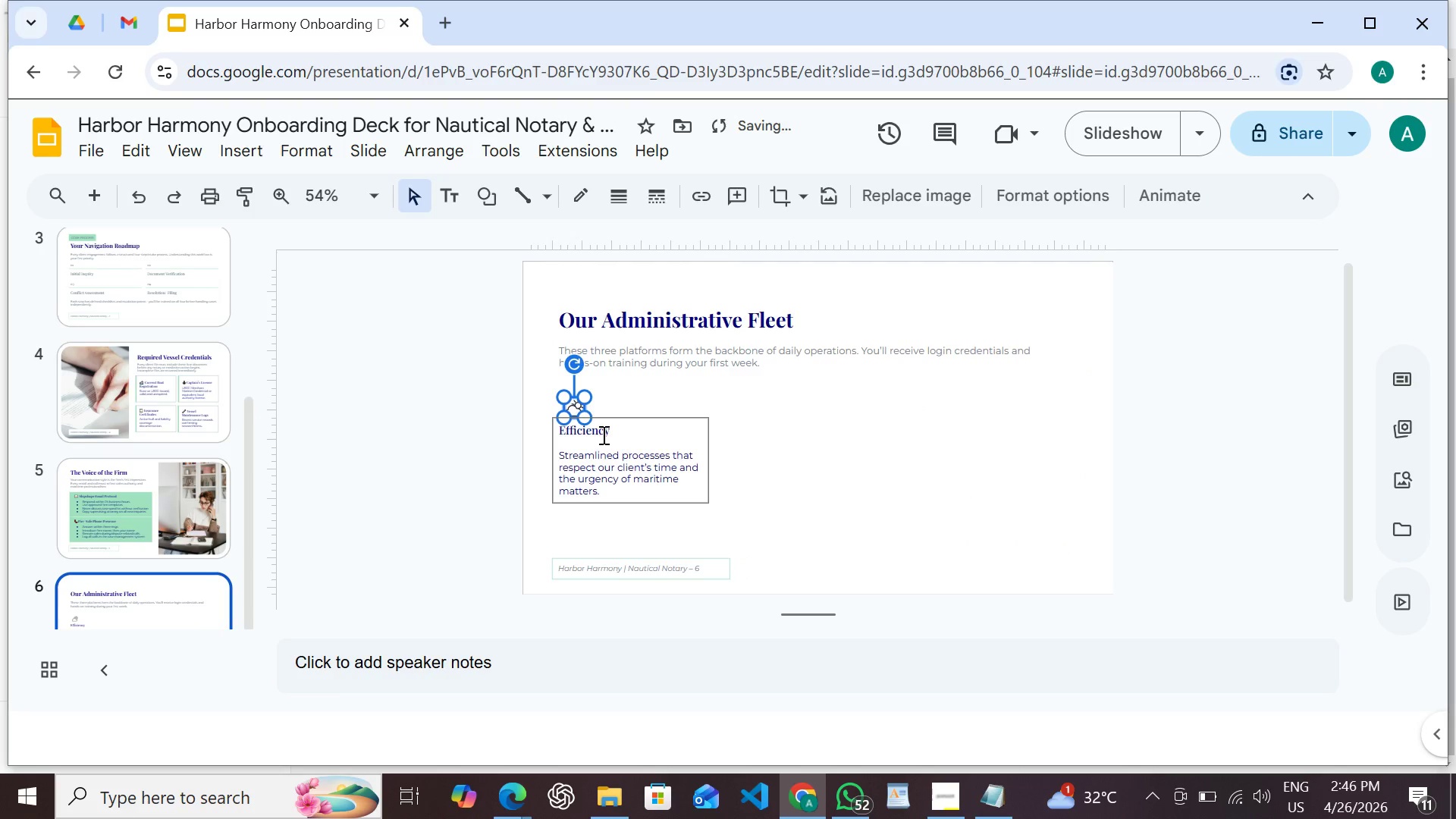 
hold_key(key=ShiftLeft, duration=0.62)
left_click([614, 435])
 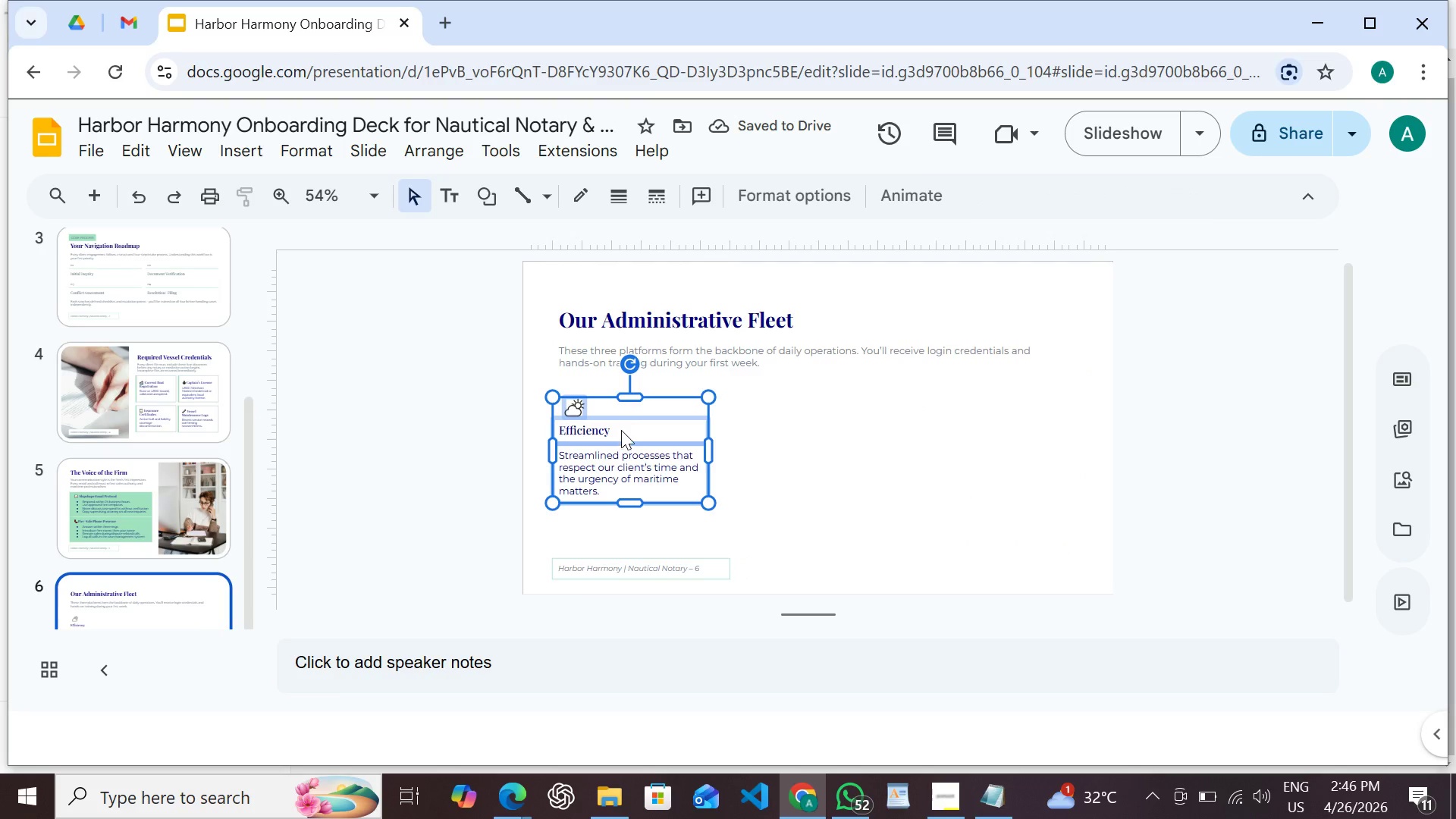 
right_click([621, 430])
 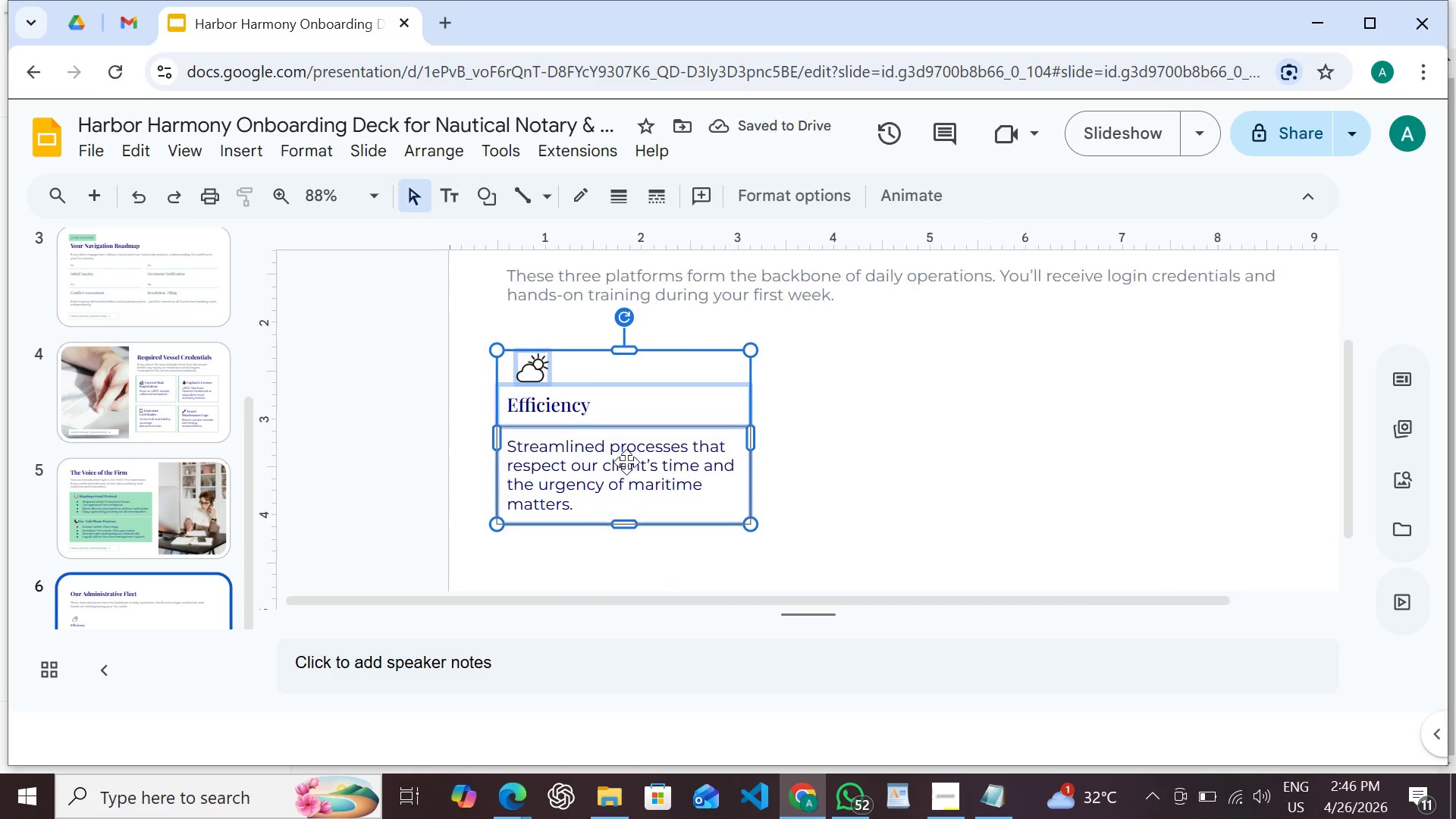 
wait(7.66)
 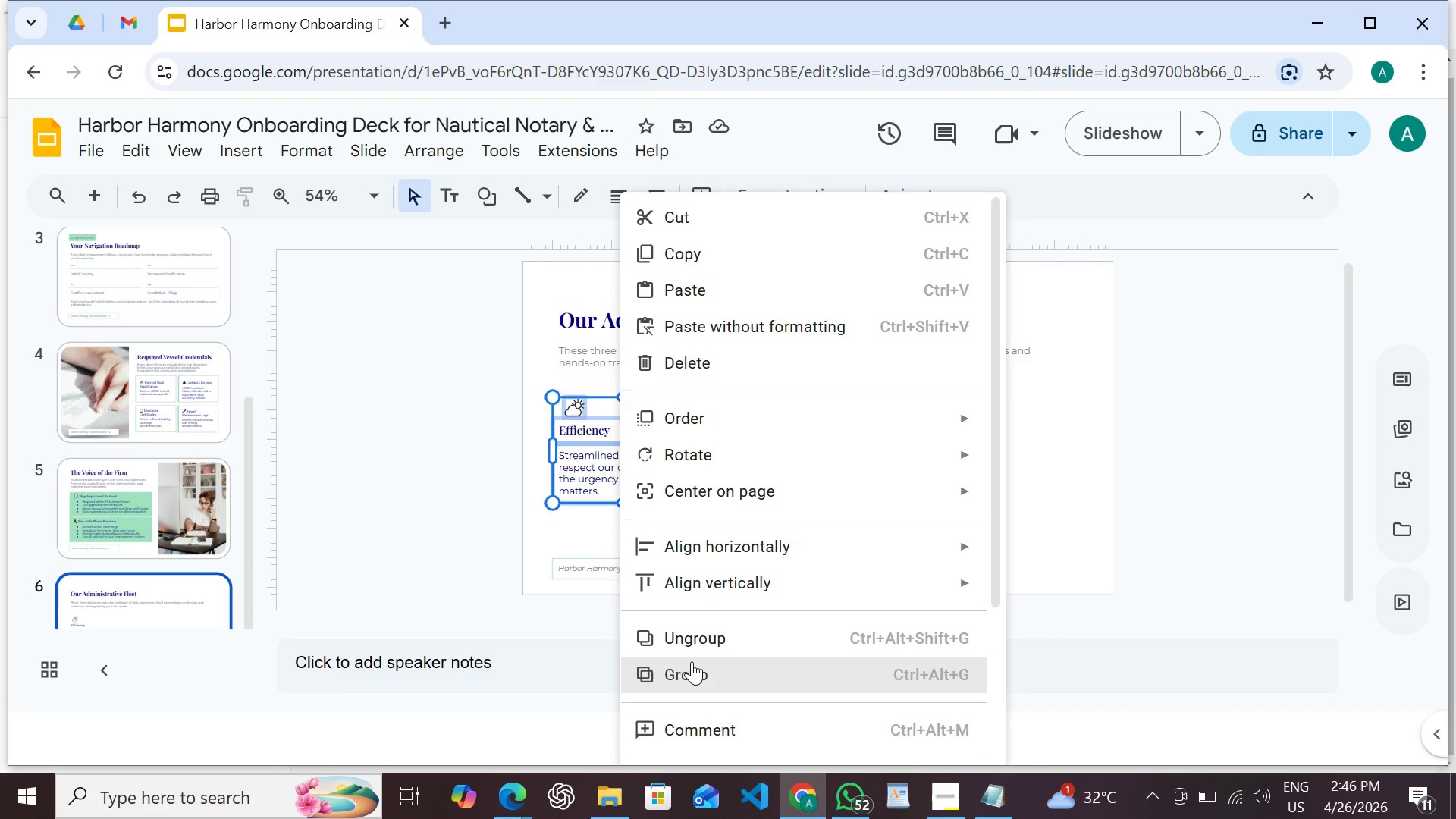 
left_click([535, 366])
 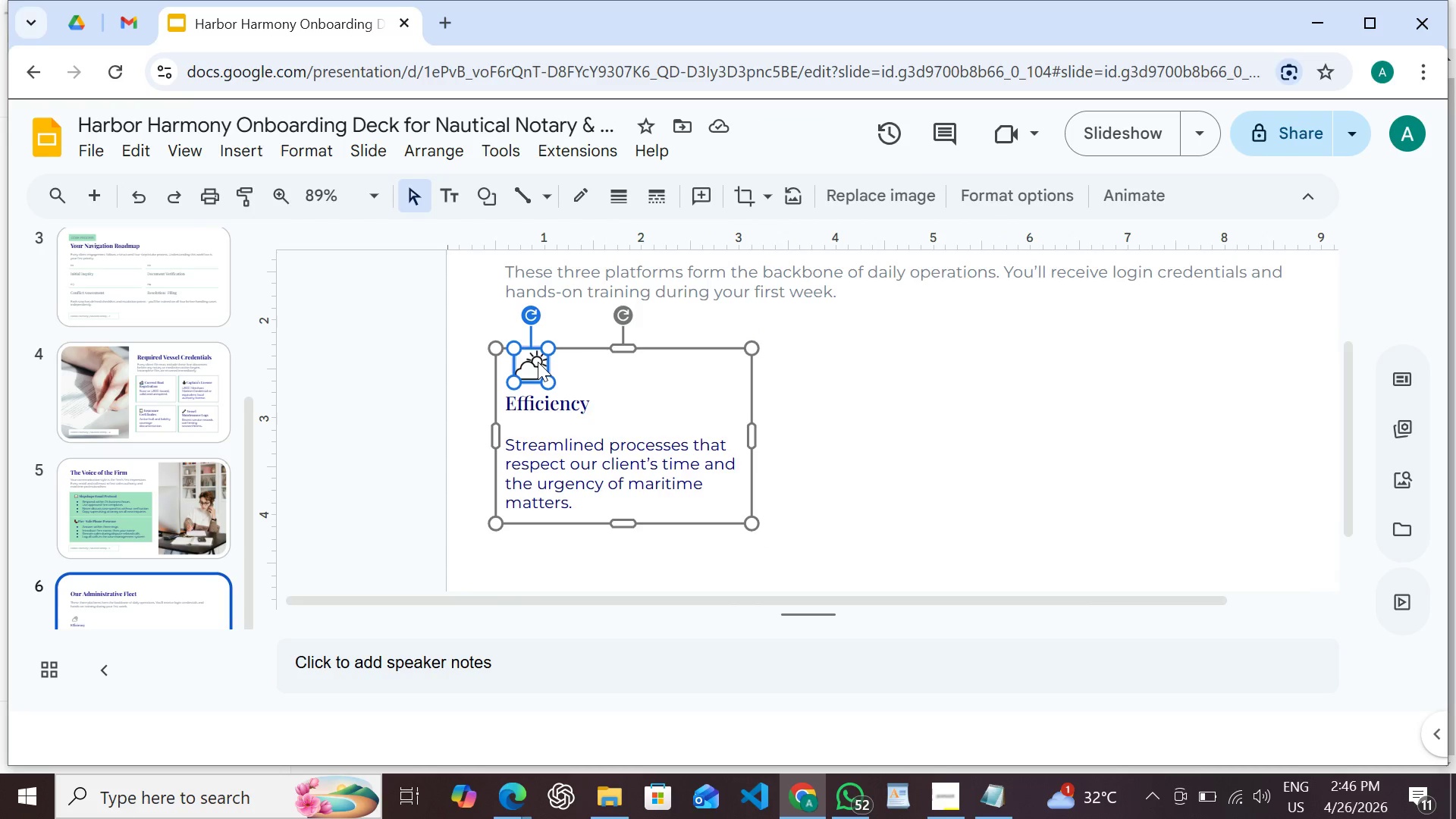 
hold_key(key=ControlLeft, duration=0.39)
 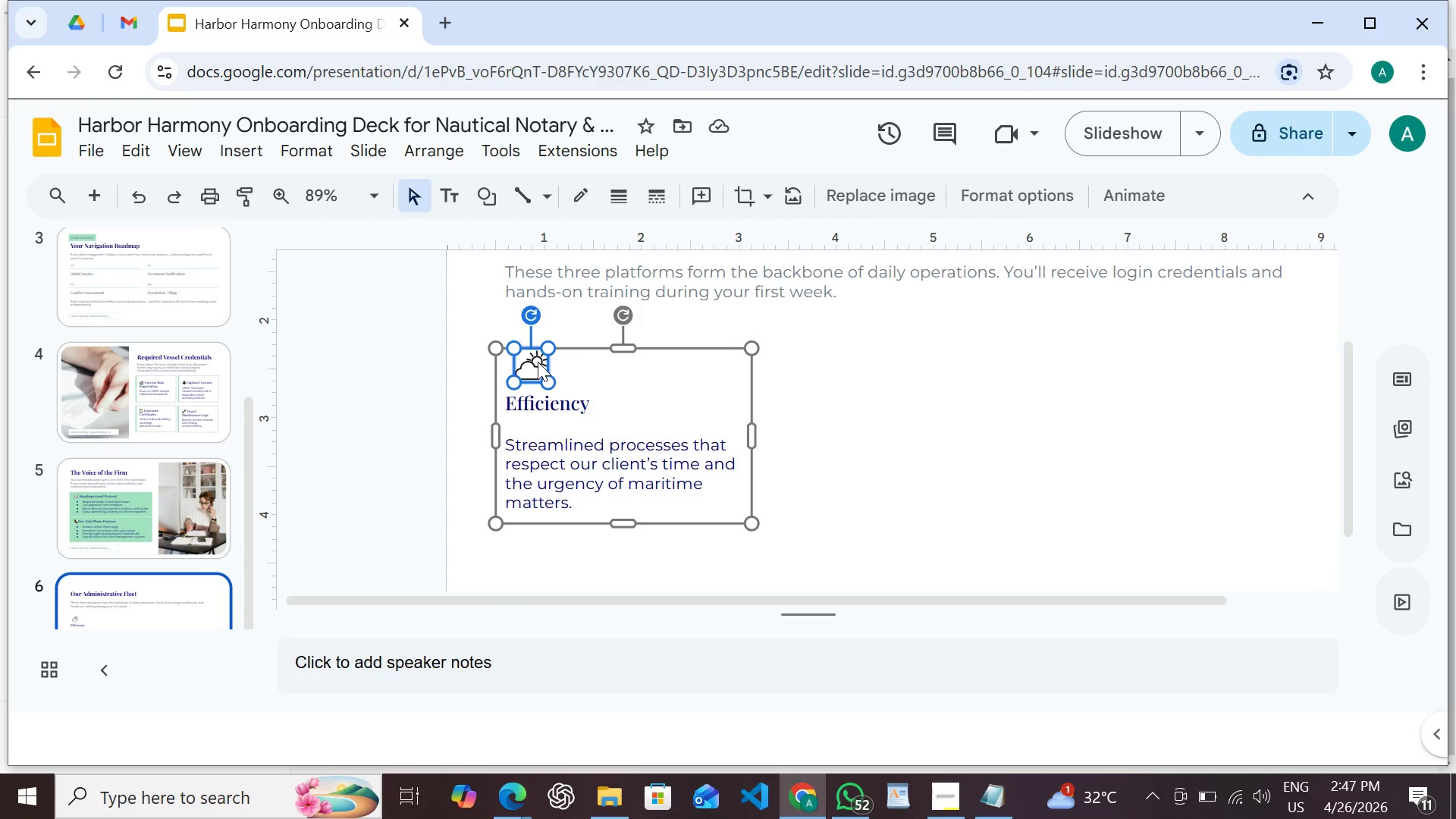 
key(Shift+ArrowLeft)
 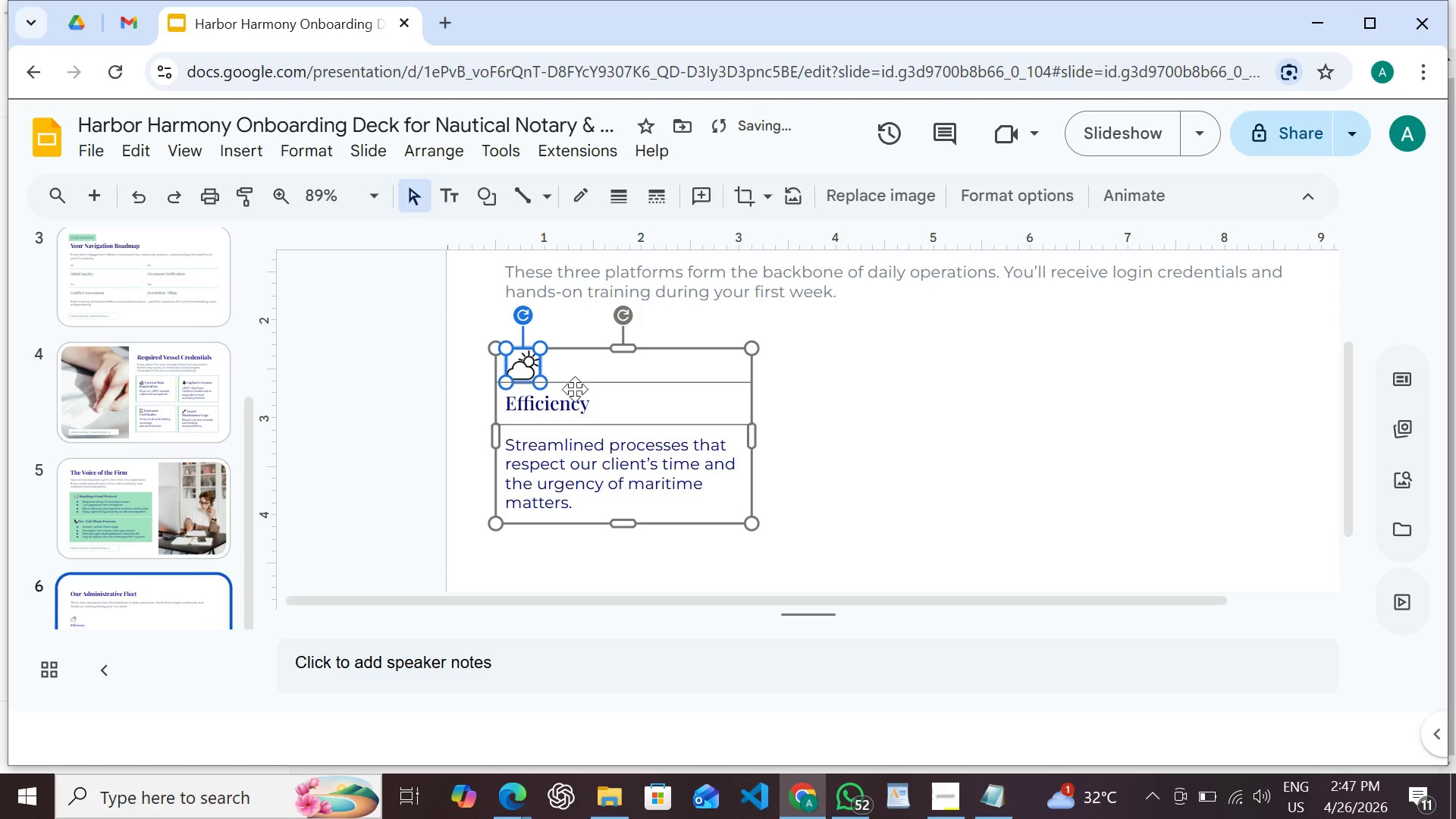 
left_click_drag(start_coordinate=[557, 400], to_coordinate=[553, 401])
 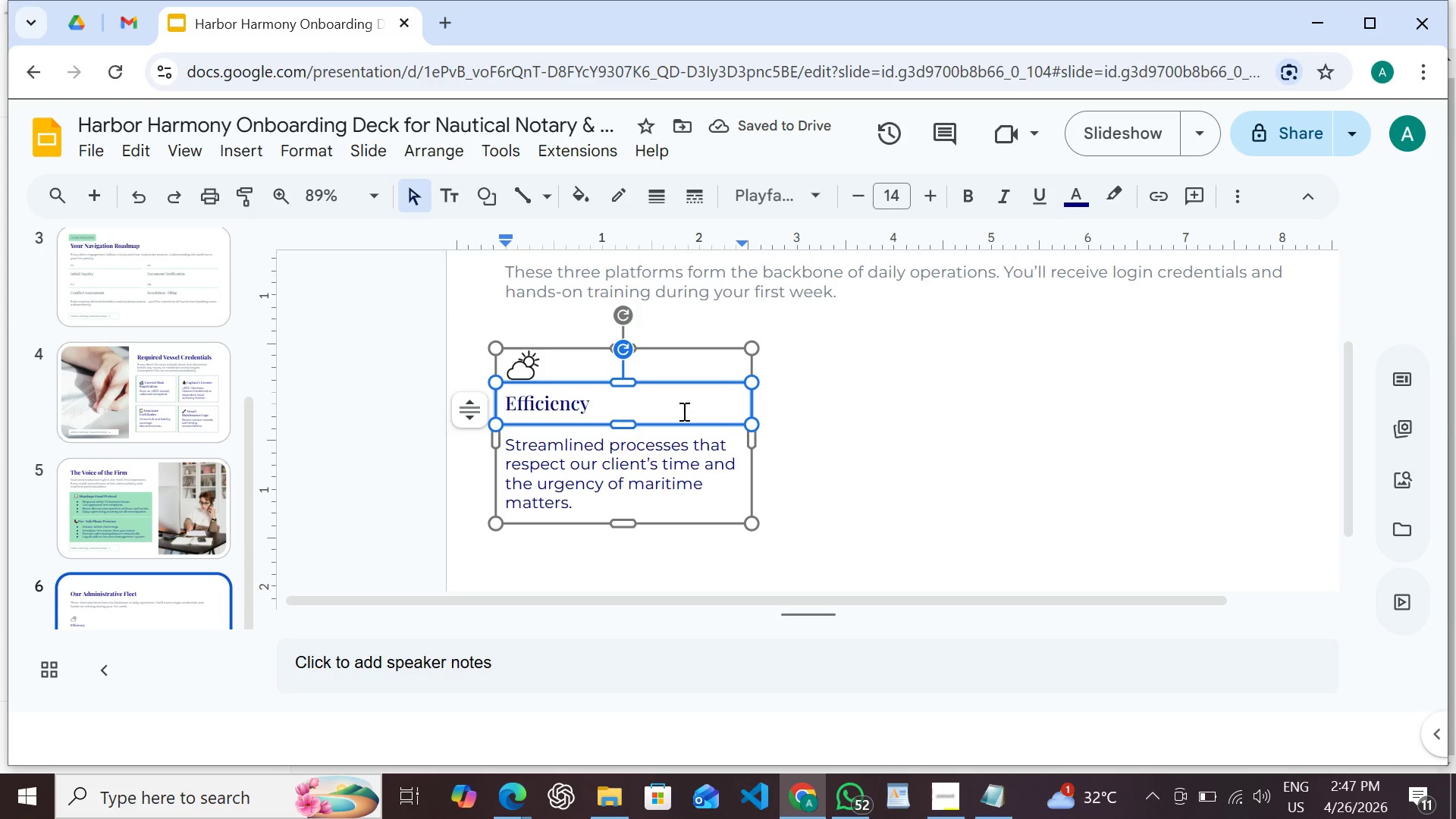 
left_click([855, 415])
 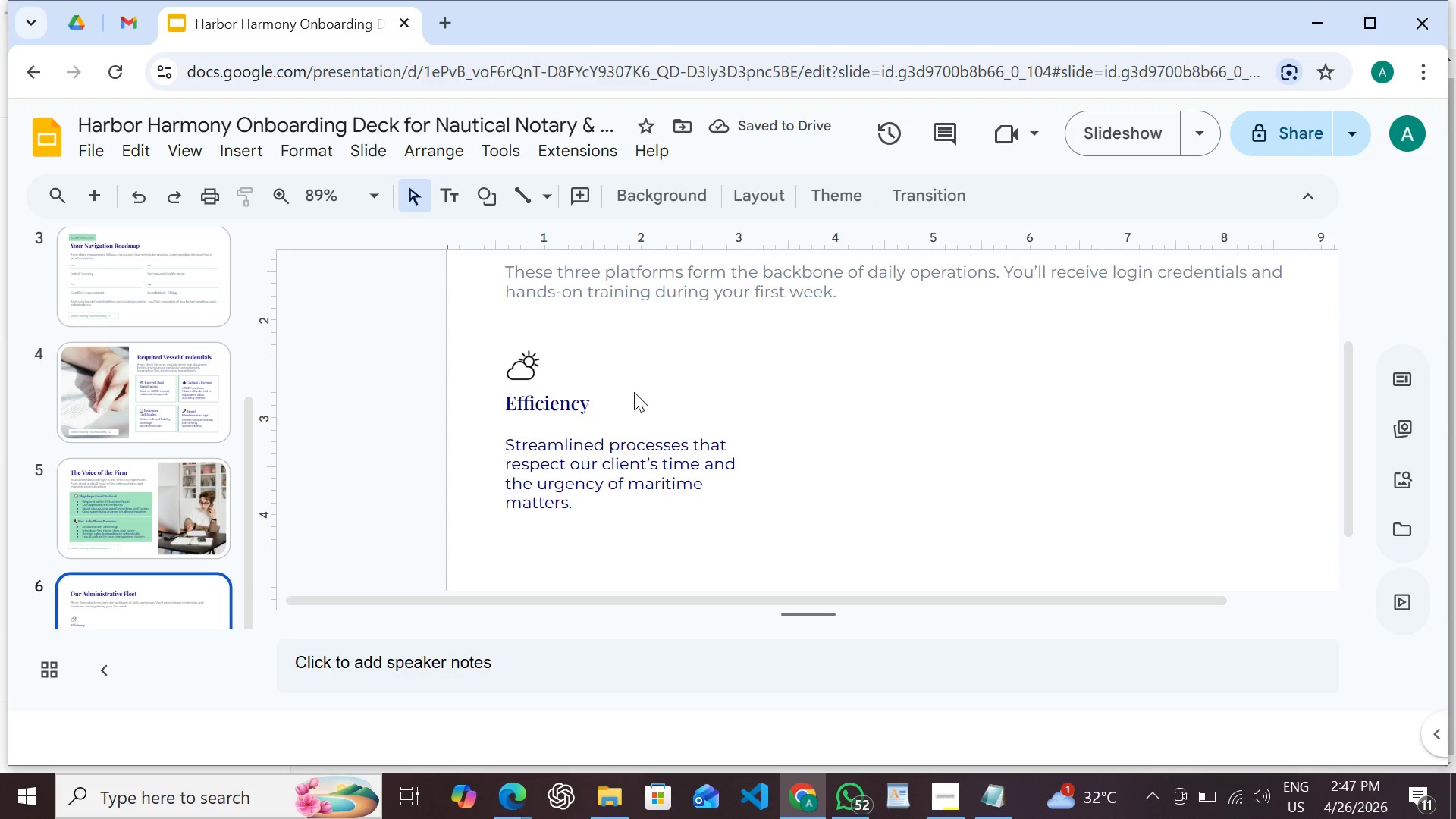 
left_click([634, 392])
 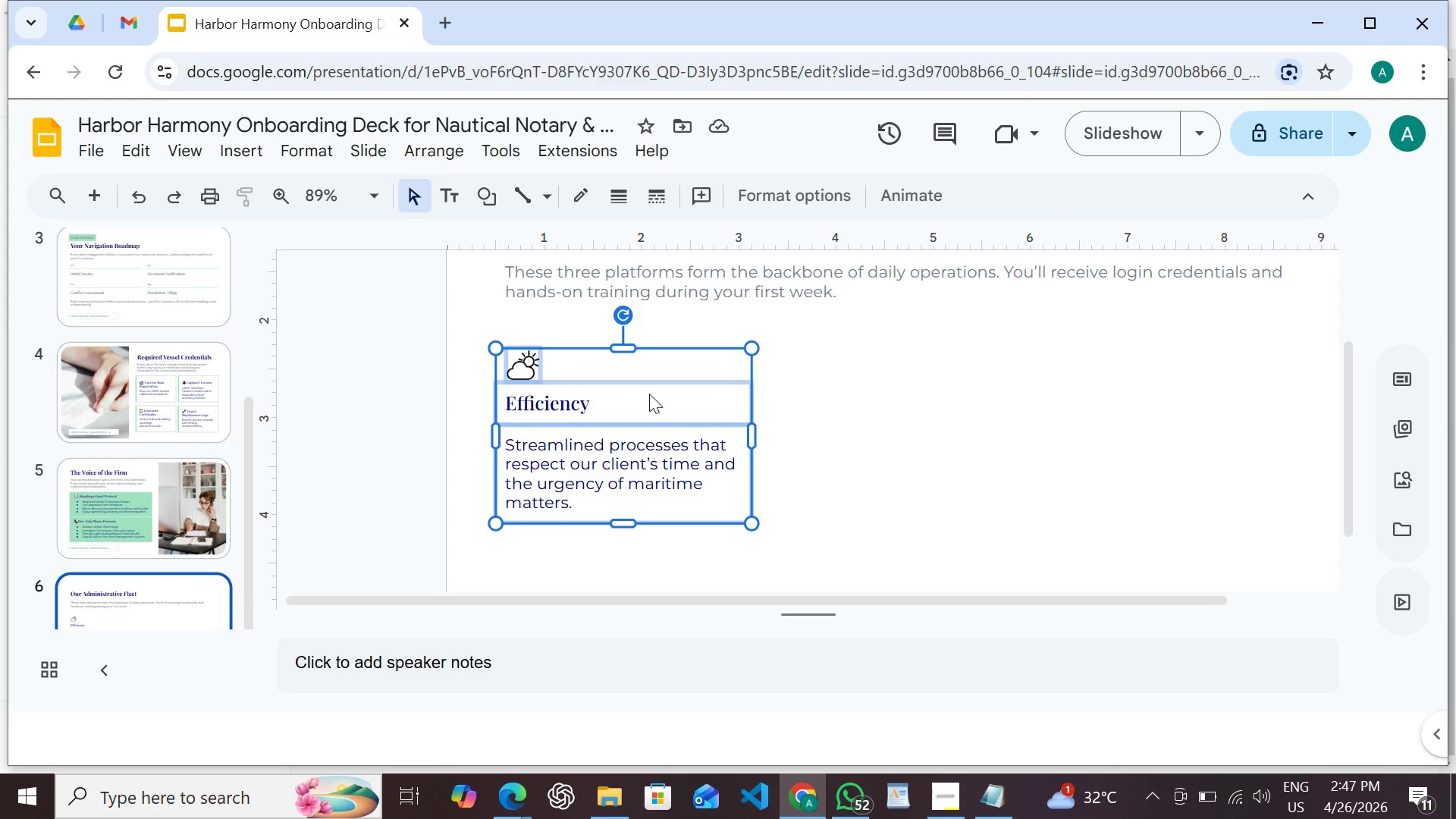 
key(Control+D)
 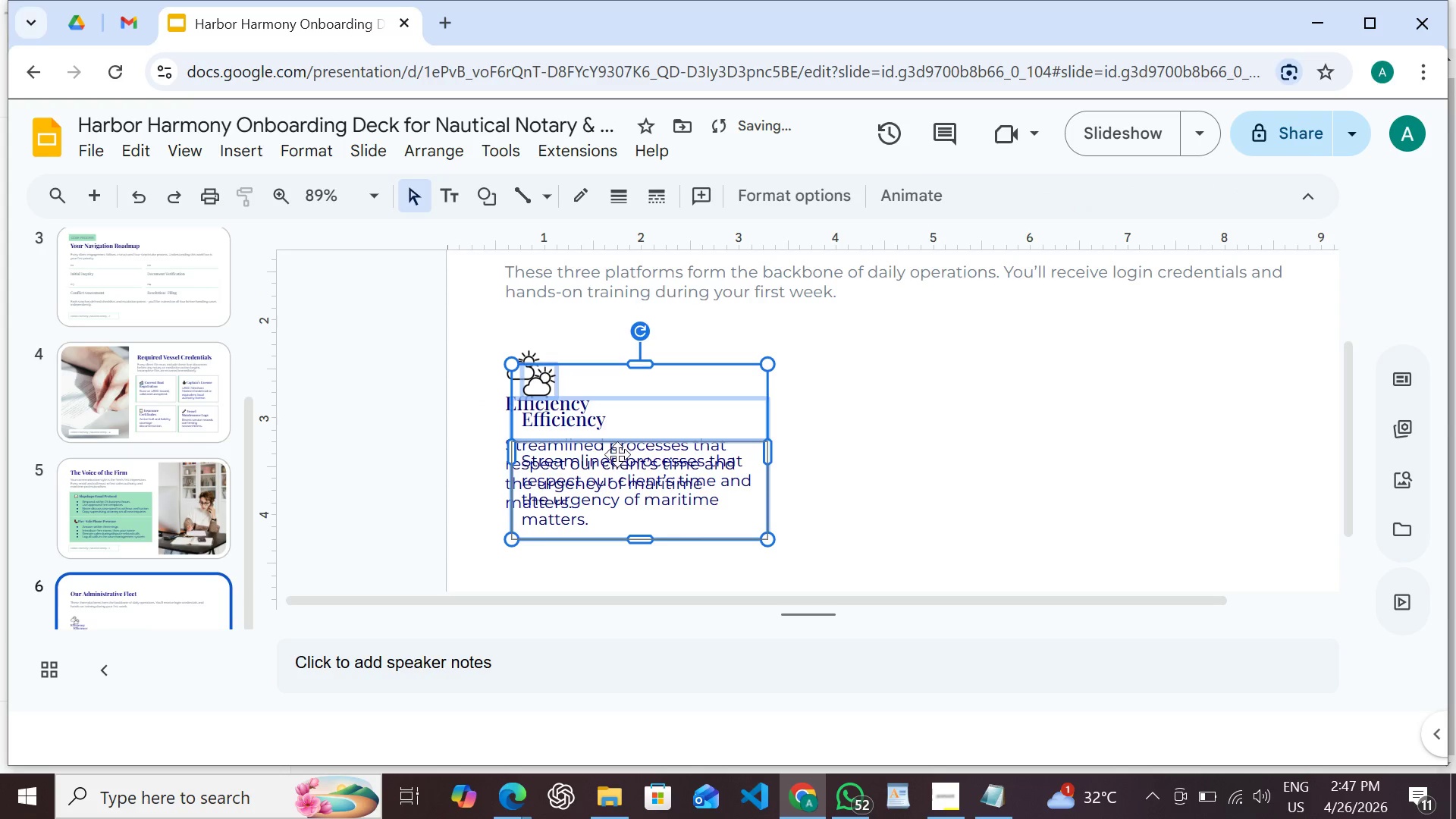 
left_click_drag(start_coordinate=[617, 435], to_coordinate=[873, 416])
 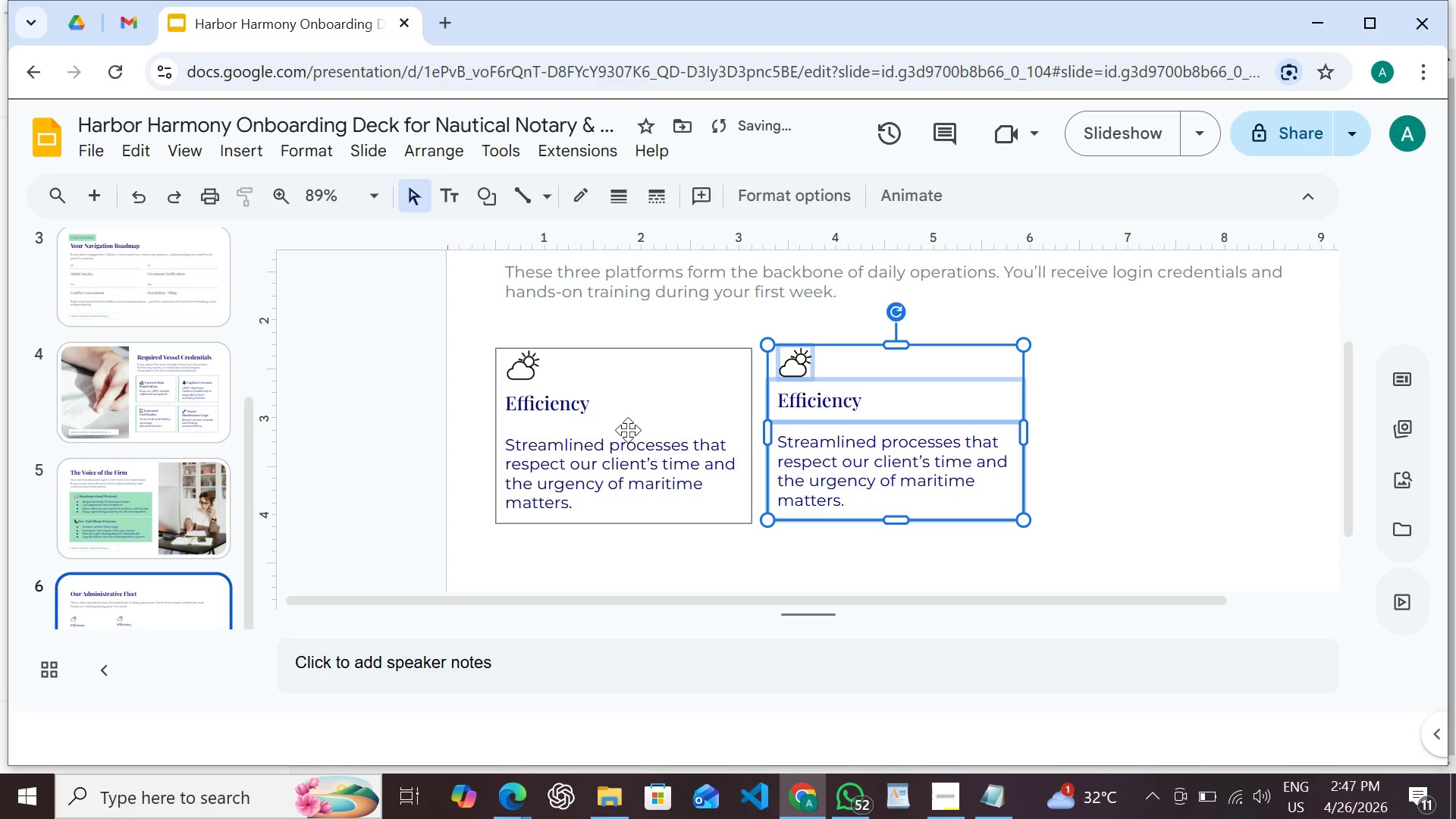 
key(Control+ControlRight)
 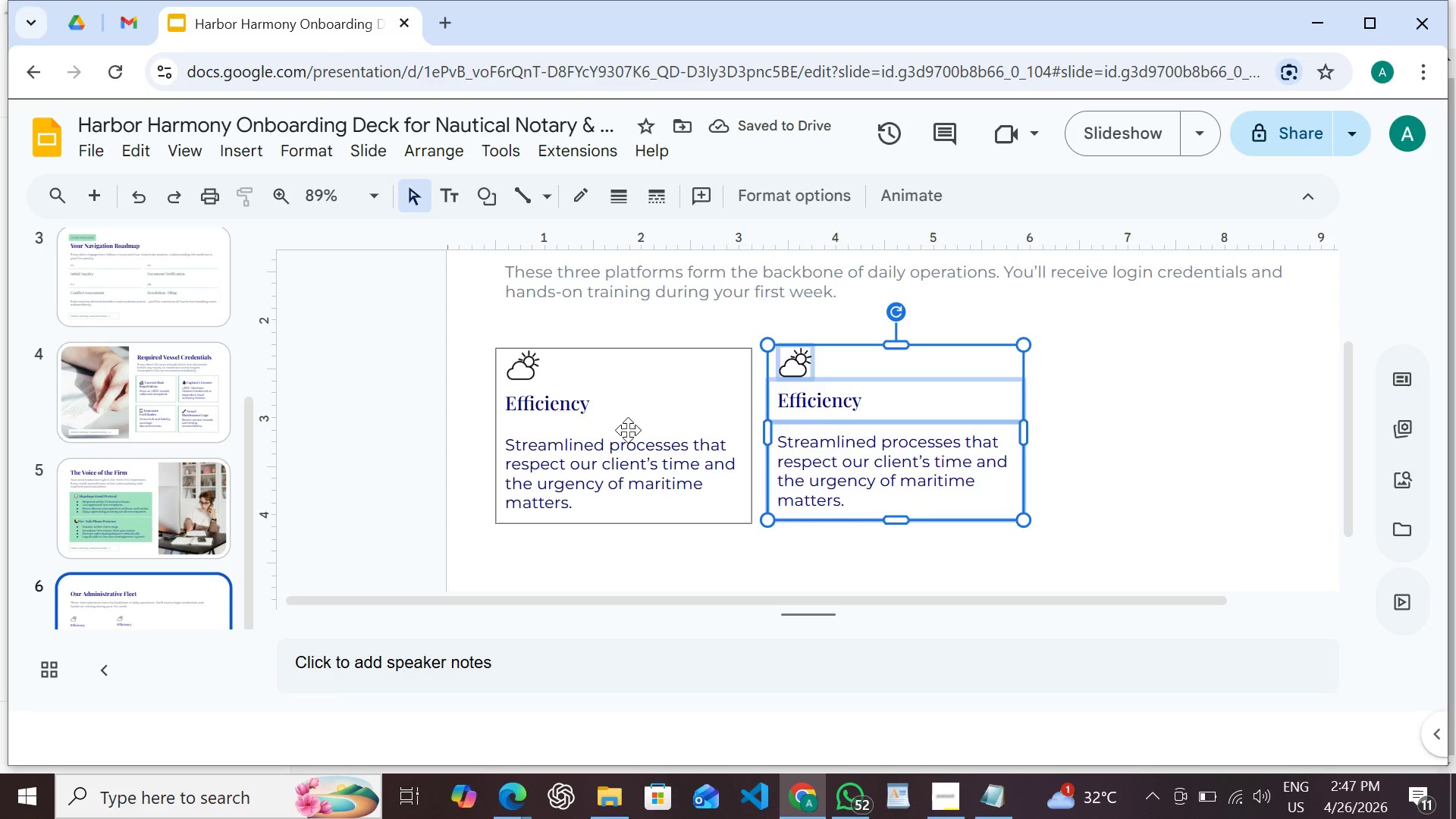 
key(Control+D)
 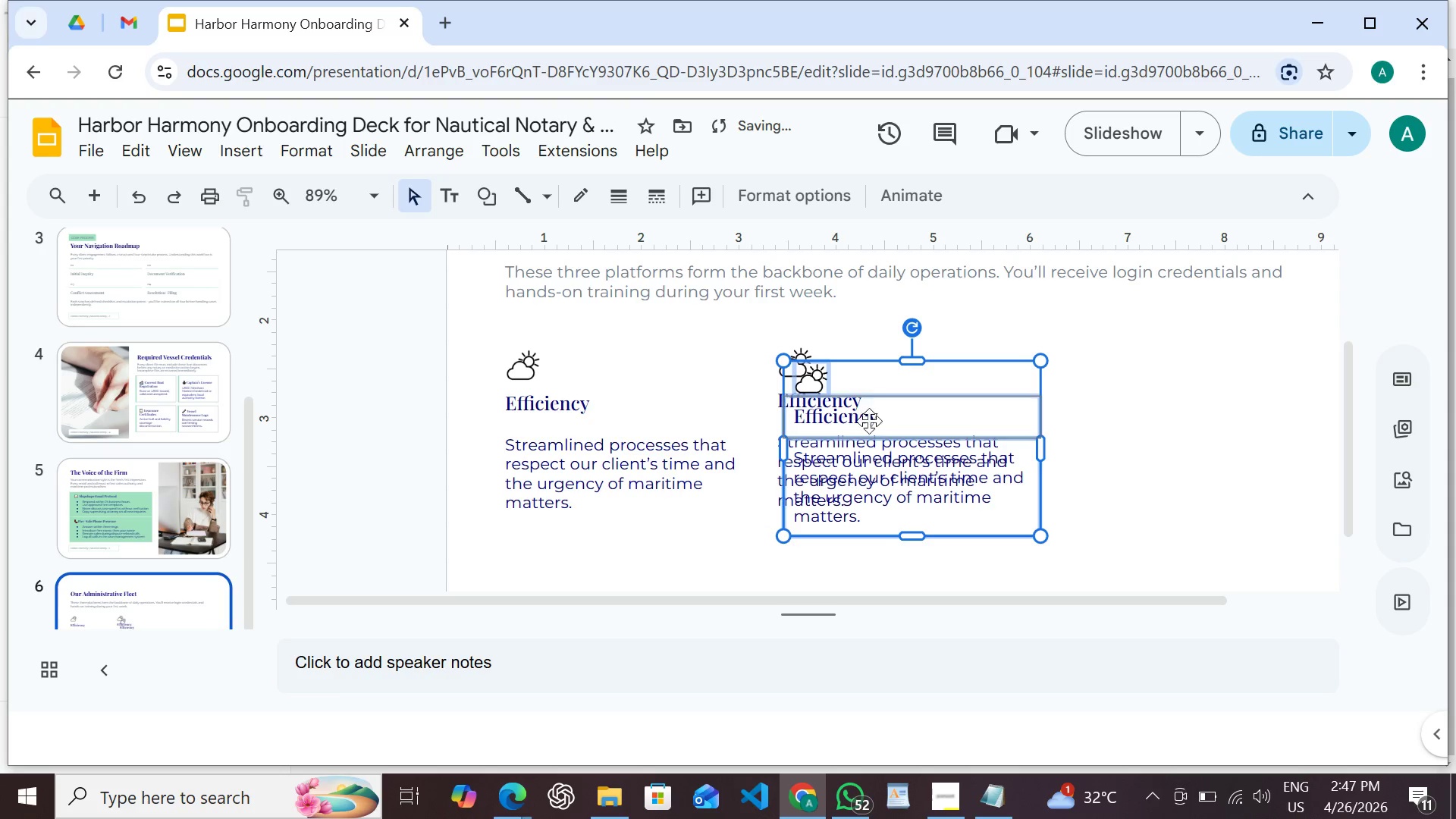 
left_click_drag(start_coordinate=[864, 434], to_coordinate=[1128, 410])
 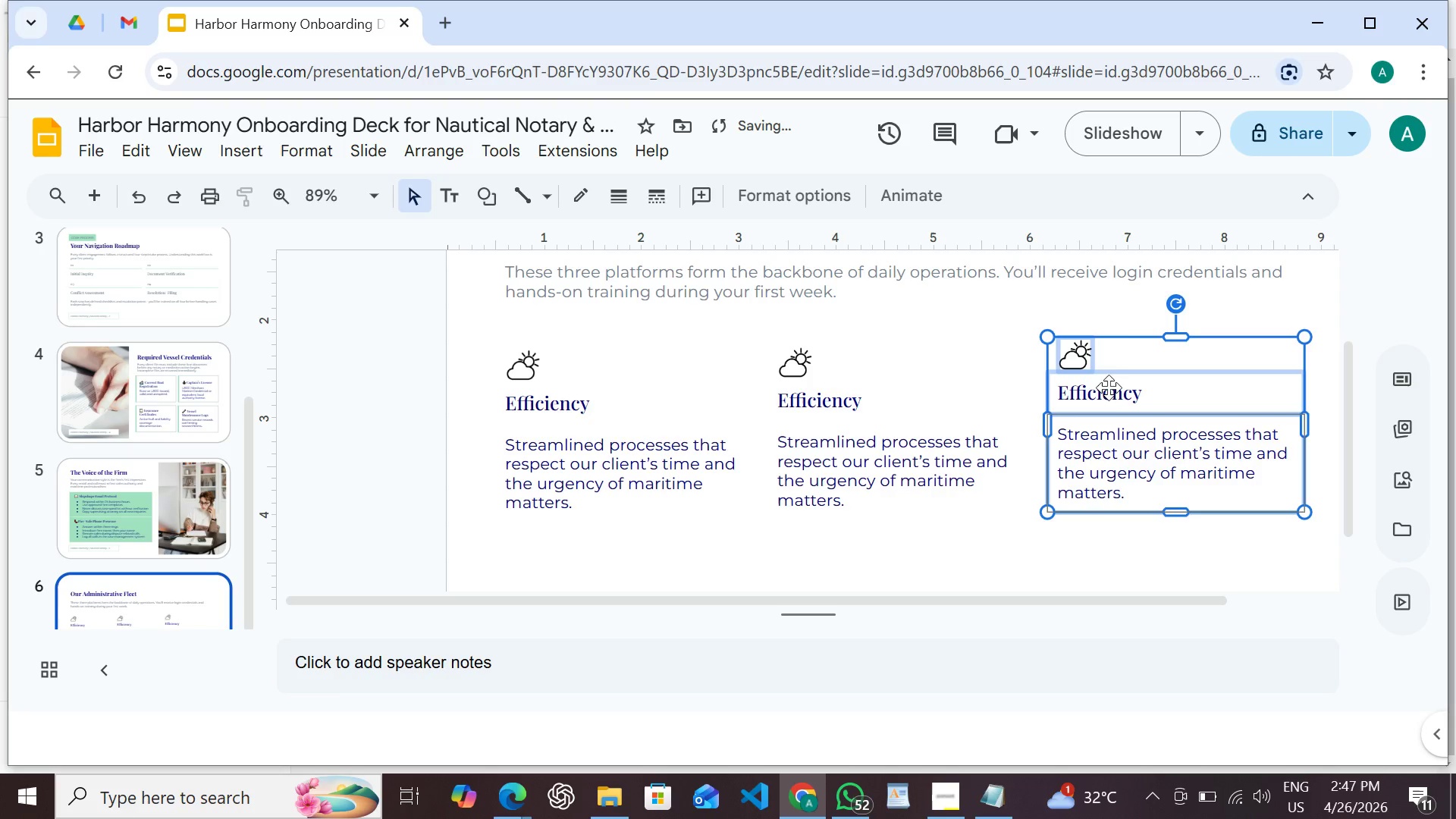 
left_click_drag(start_coordinate=[1118, 373], to_coordinate=[1106, 375])
 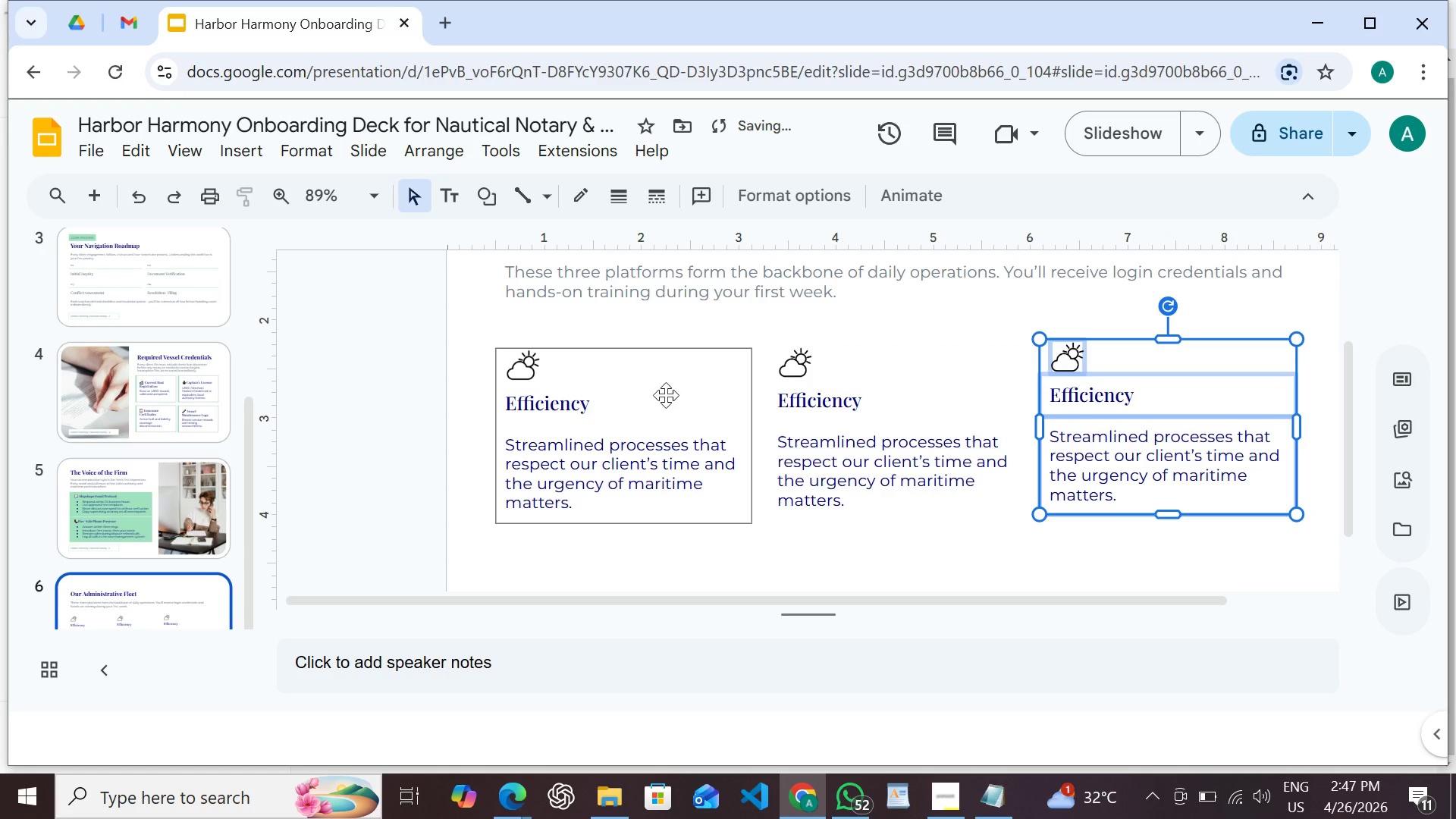 
hold_key(key=ShiftLeft, duration=1.41)
left_click([843, 415])
 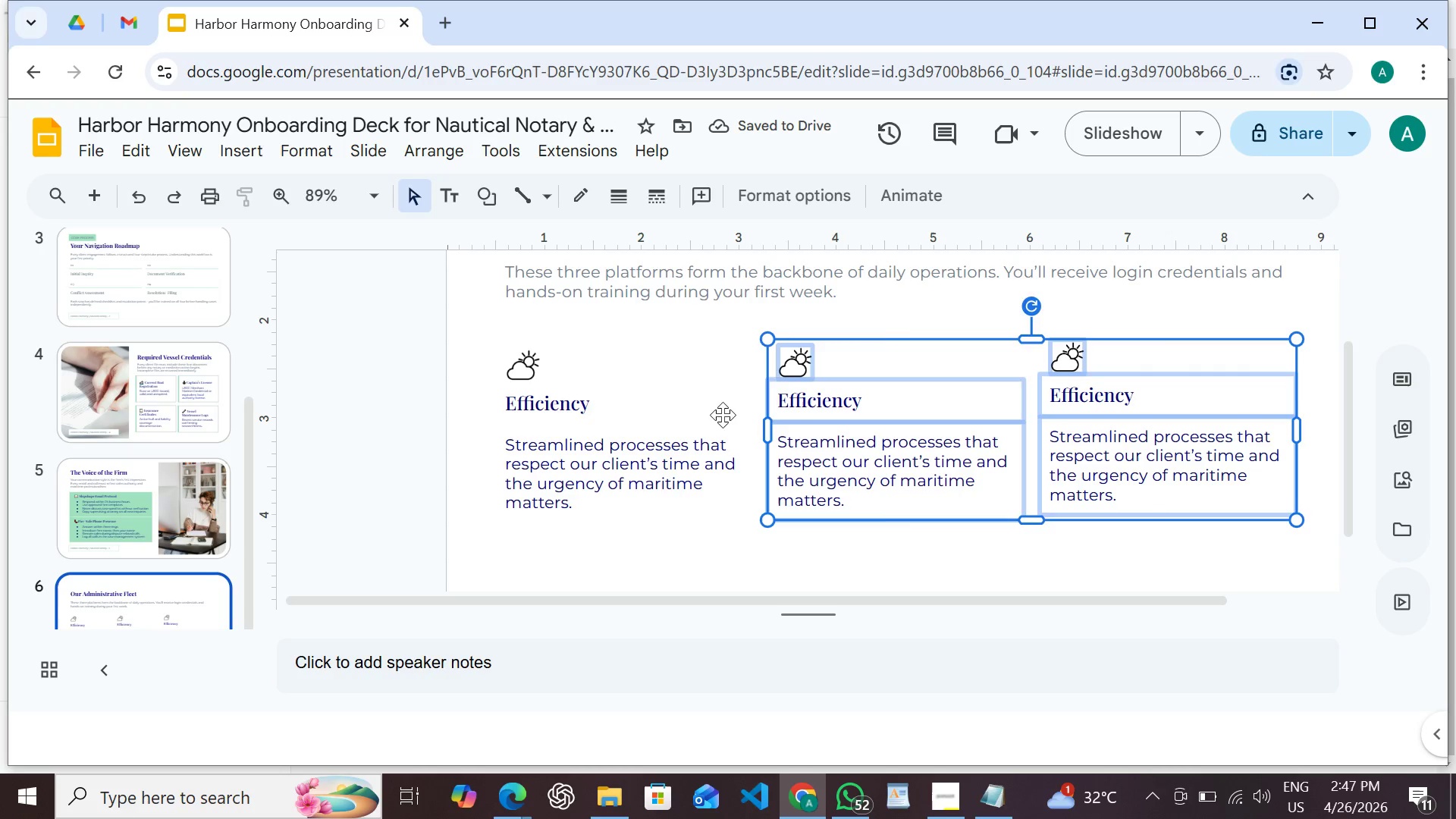 
left_click([719, 414])
 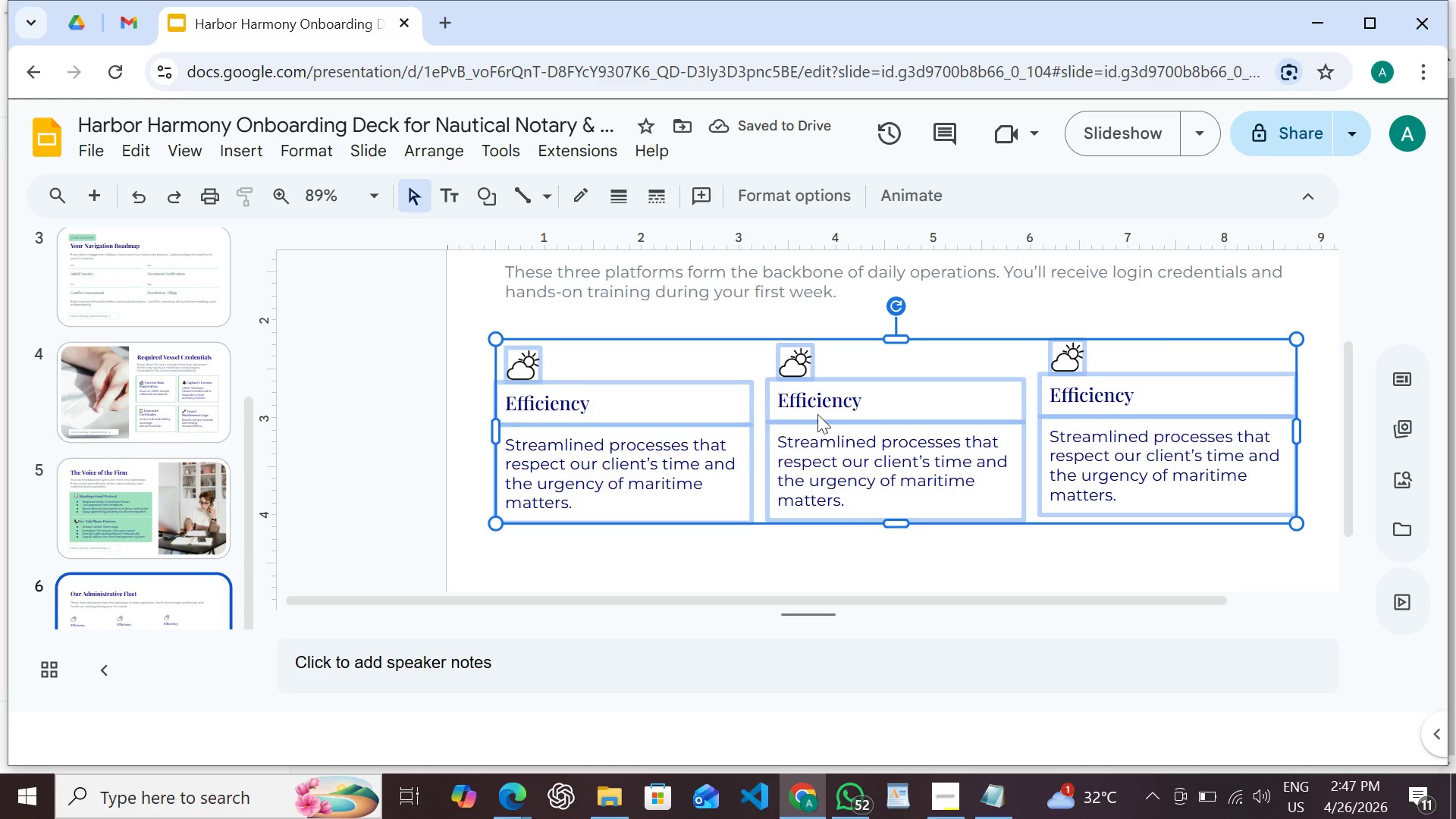 
mouse_move([893, 430])
 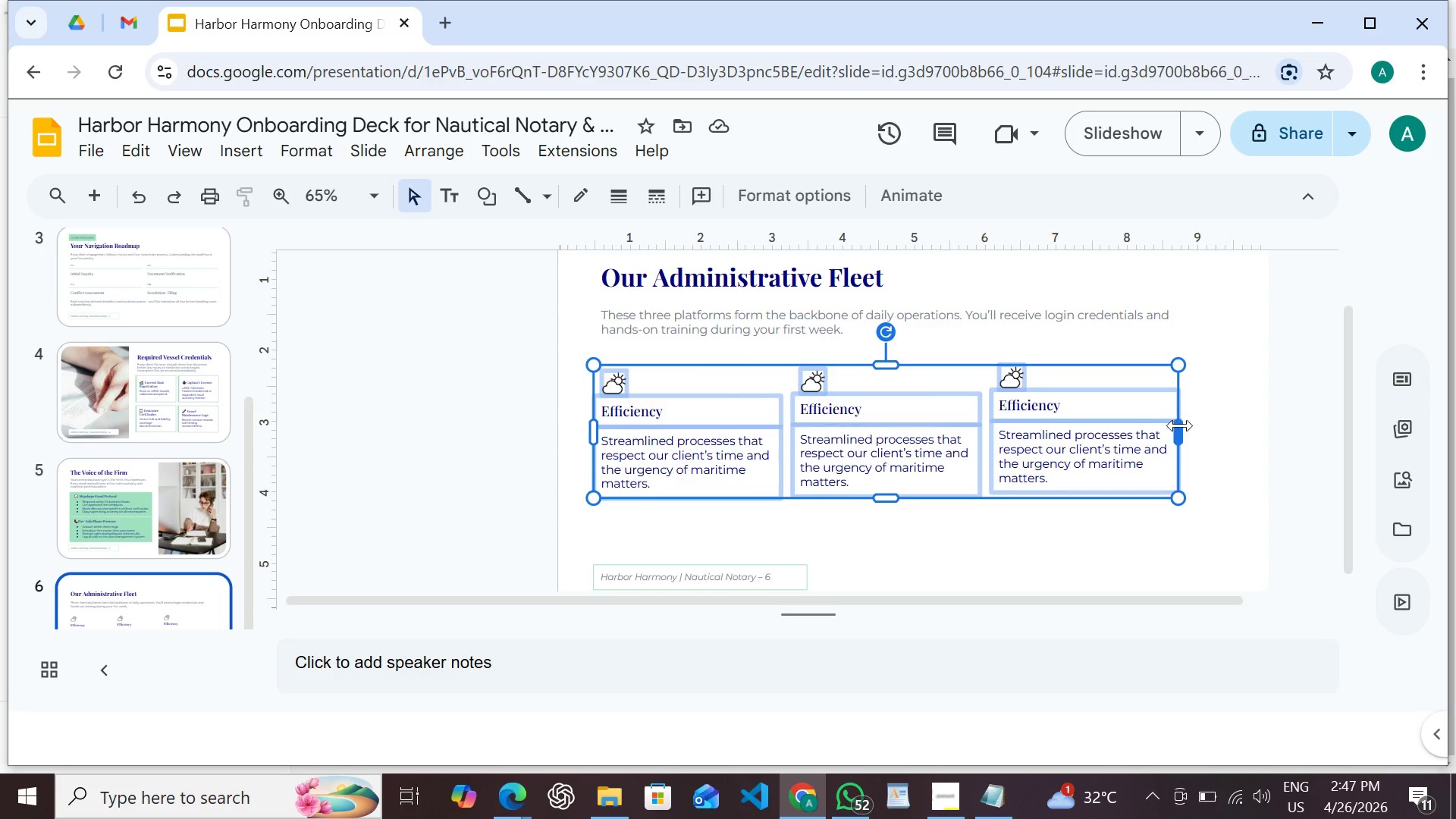 
left_click_drag(start_coordinate=[1180, 428], to_coordinate=[1230, 431])
 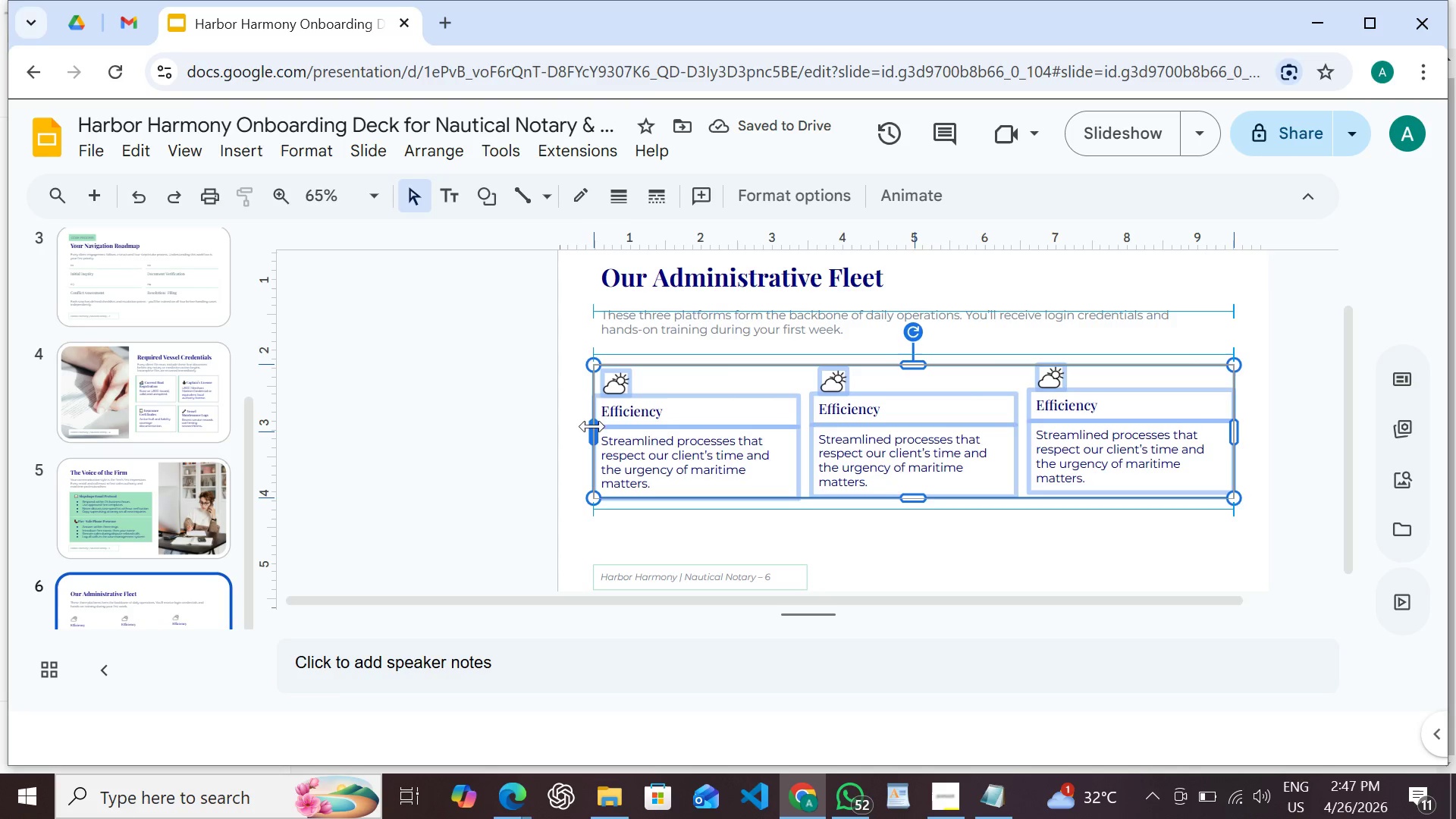 
left_click([630, 532])
 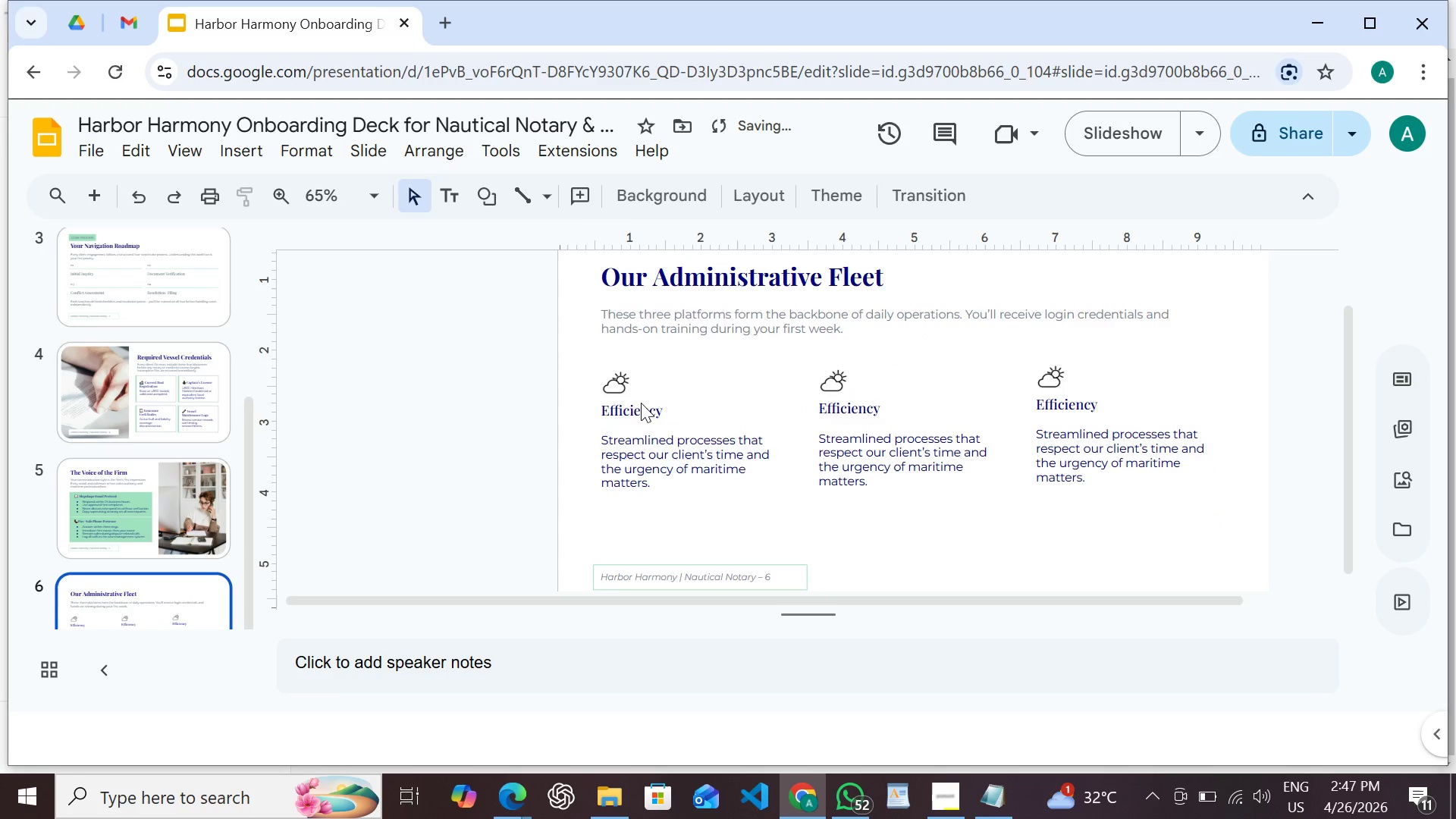 
left_click([639, 394])
 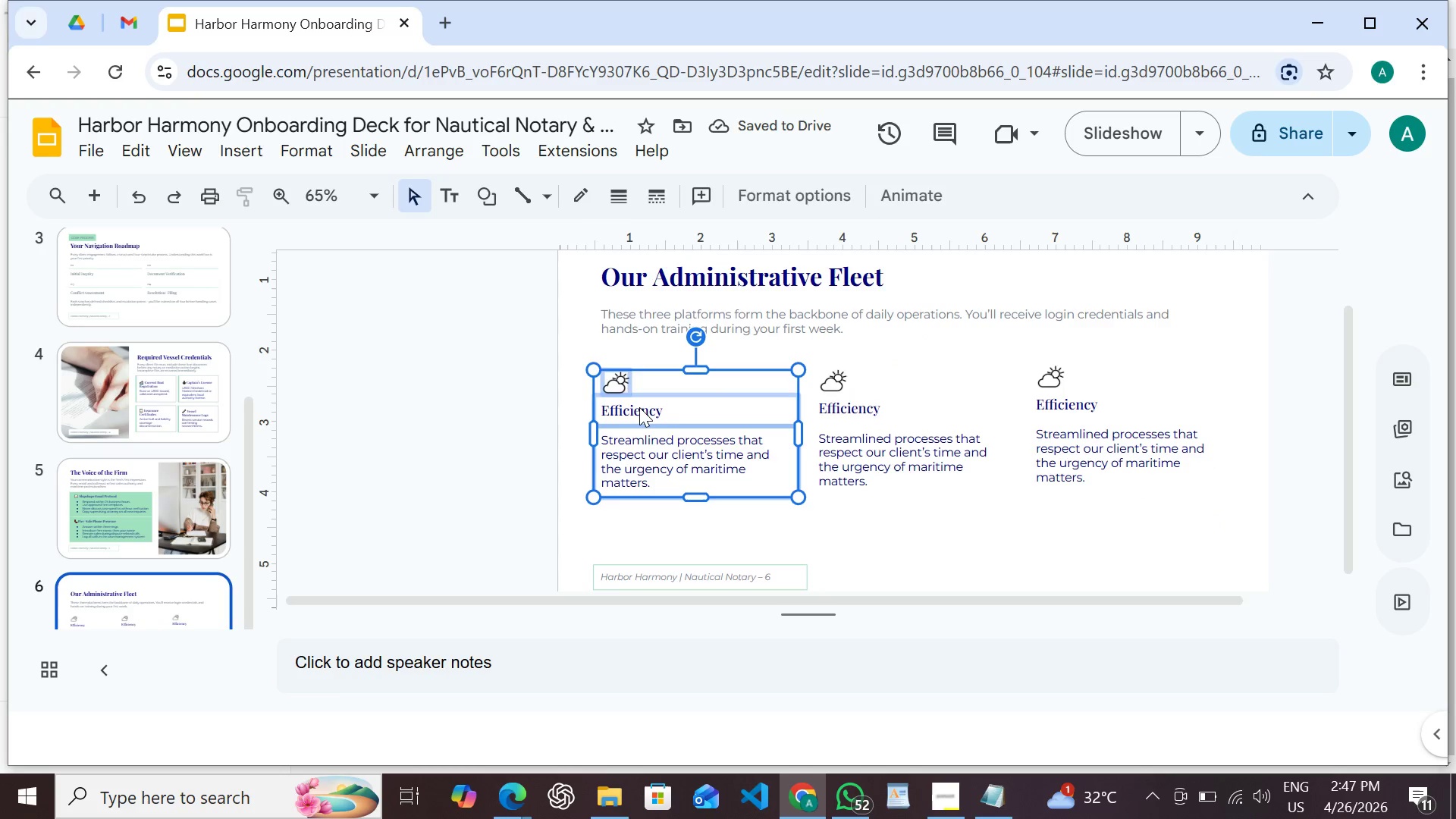 
double_click([639, 407])
 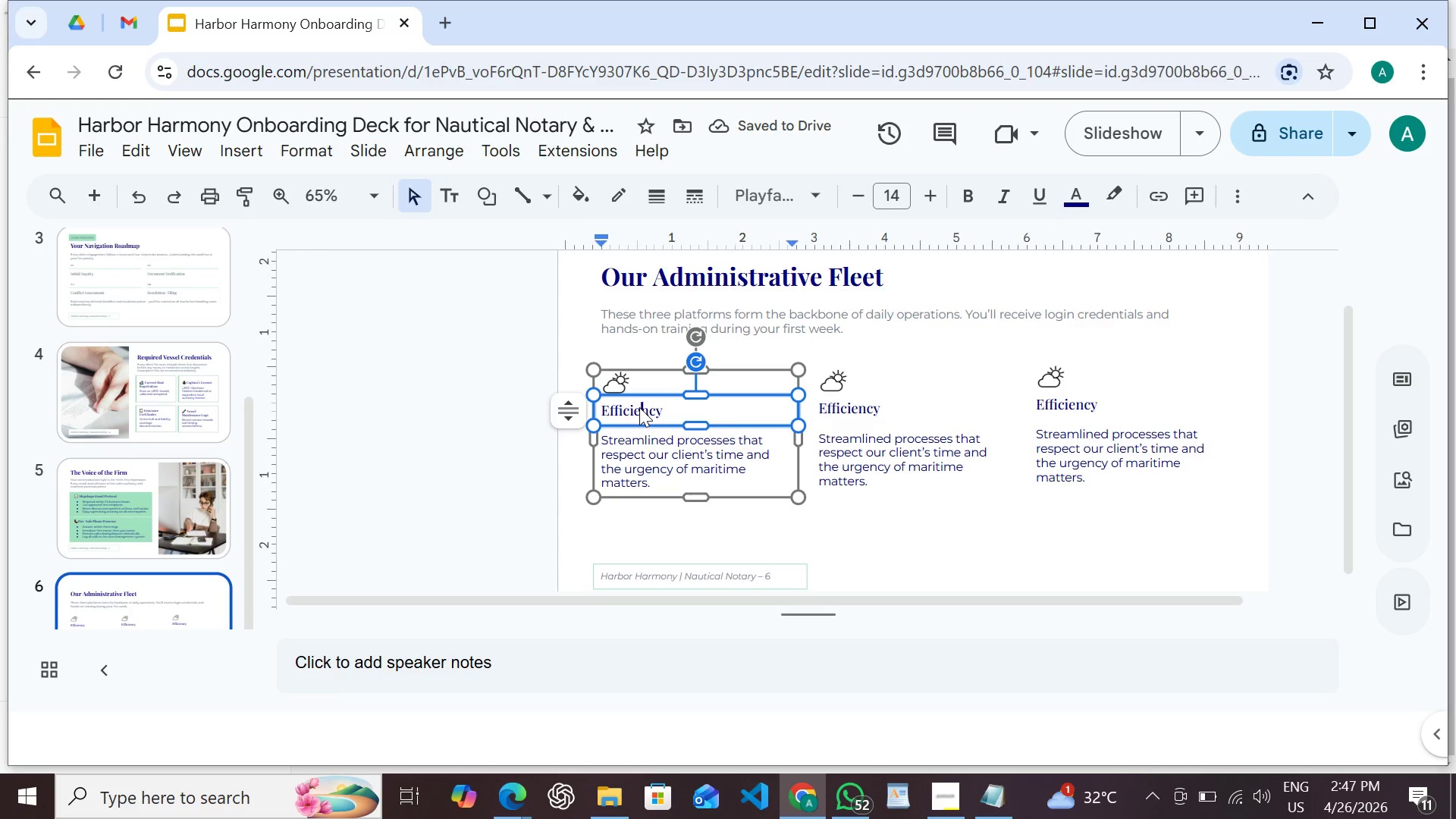 
triple_click([639, 407])
 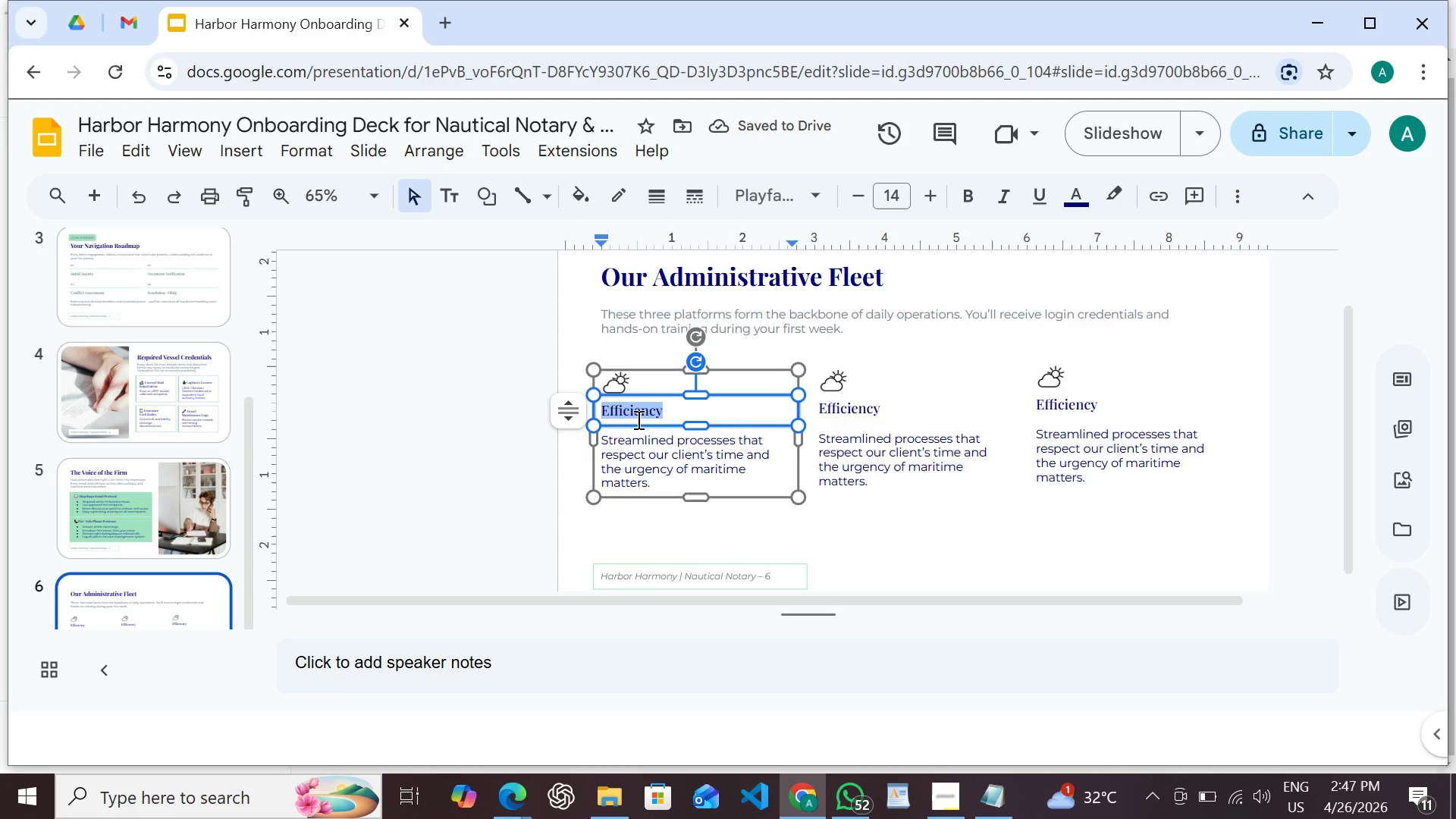 
type(Case Mnagement Software)
 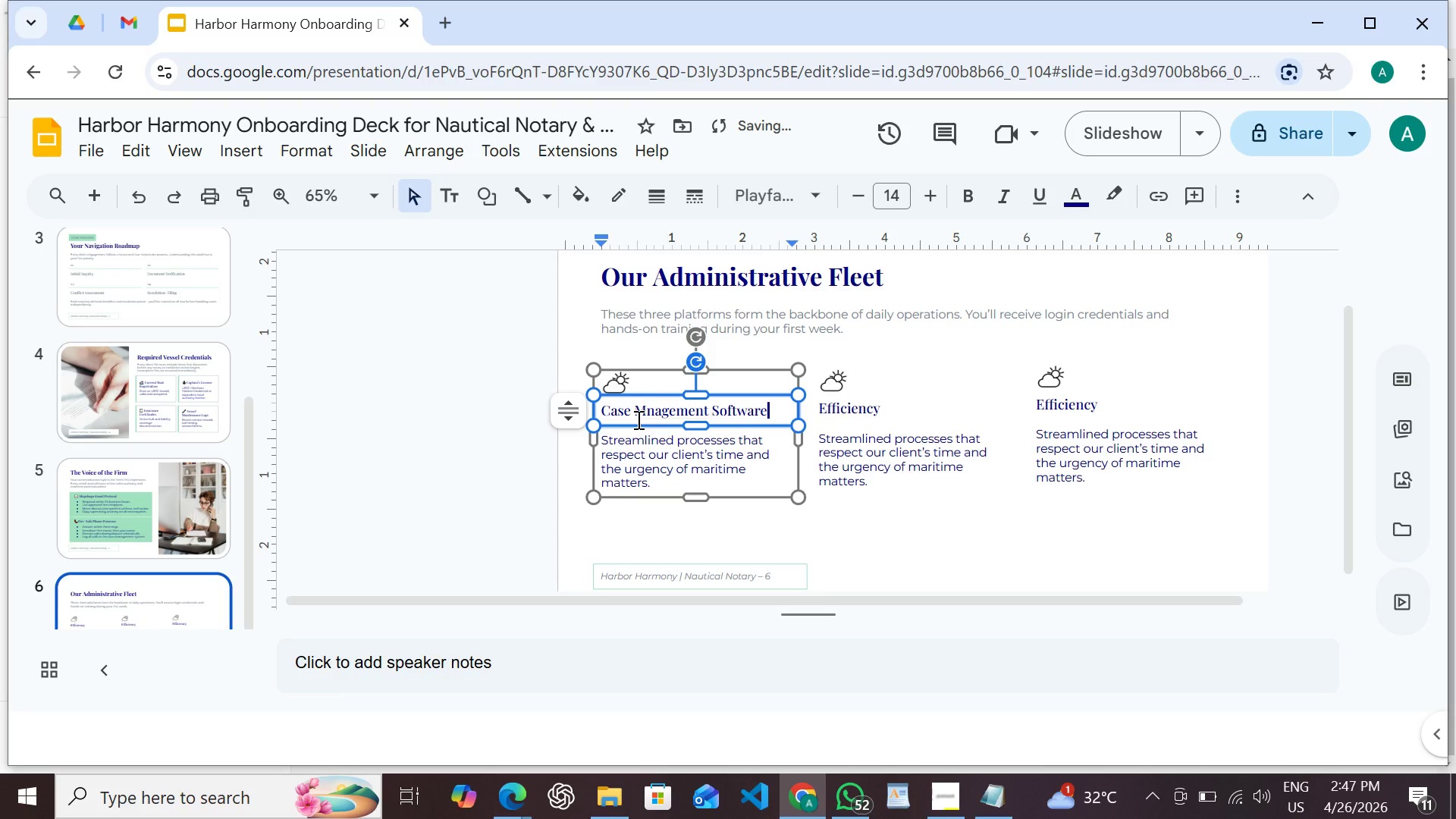 
double_click([717, 457])
 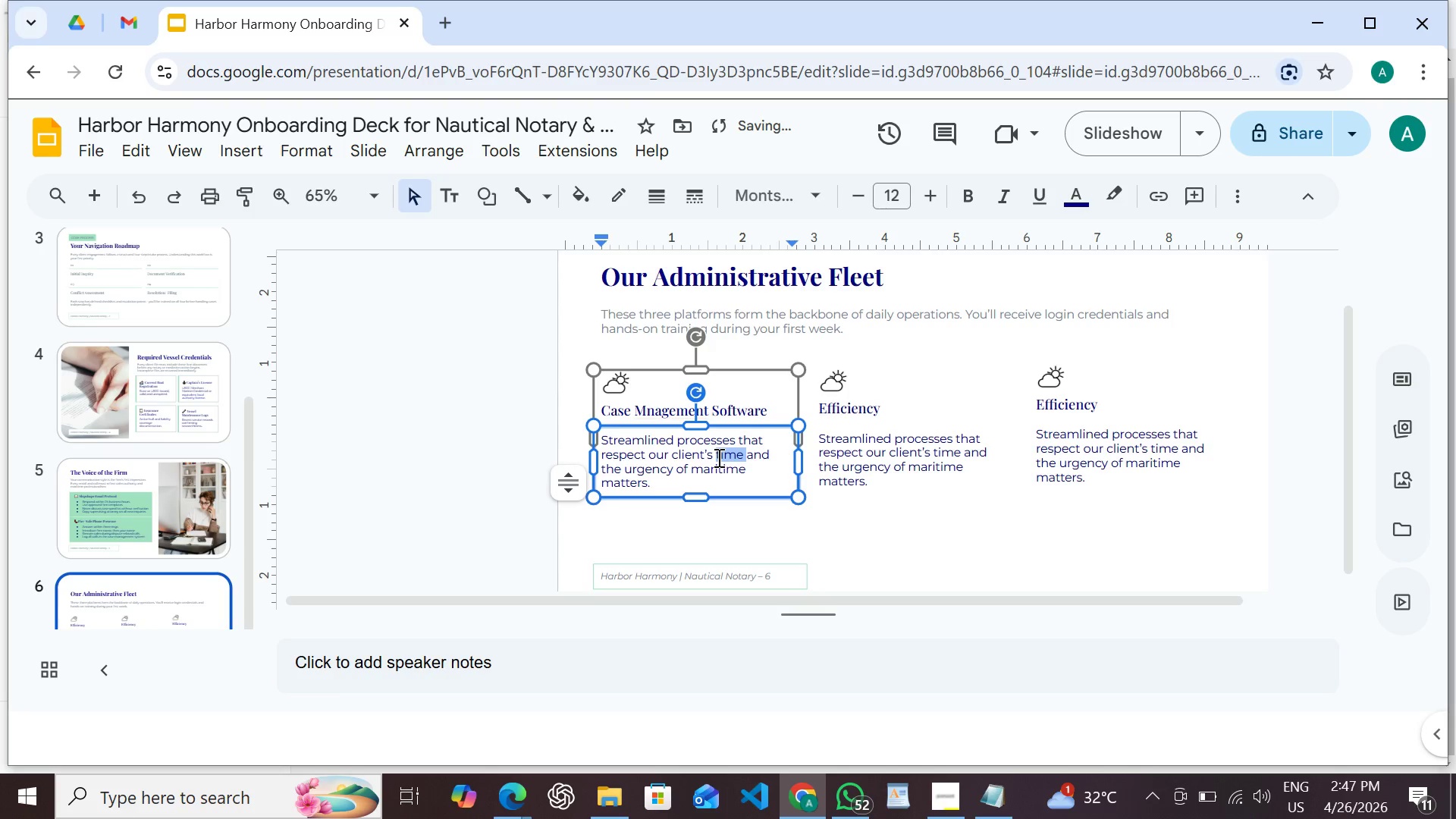 
triple_click([717, 457])
 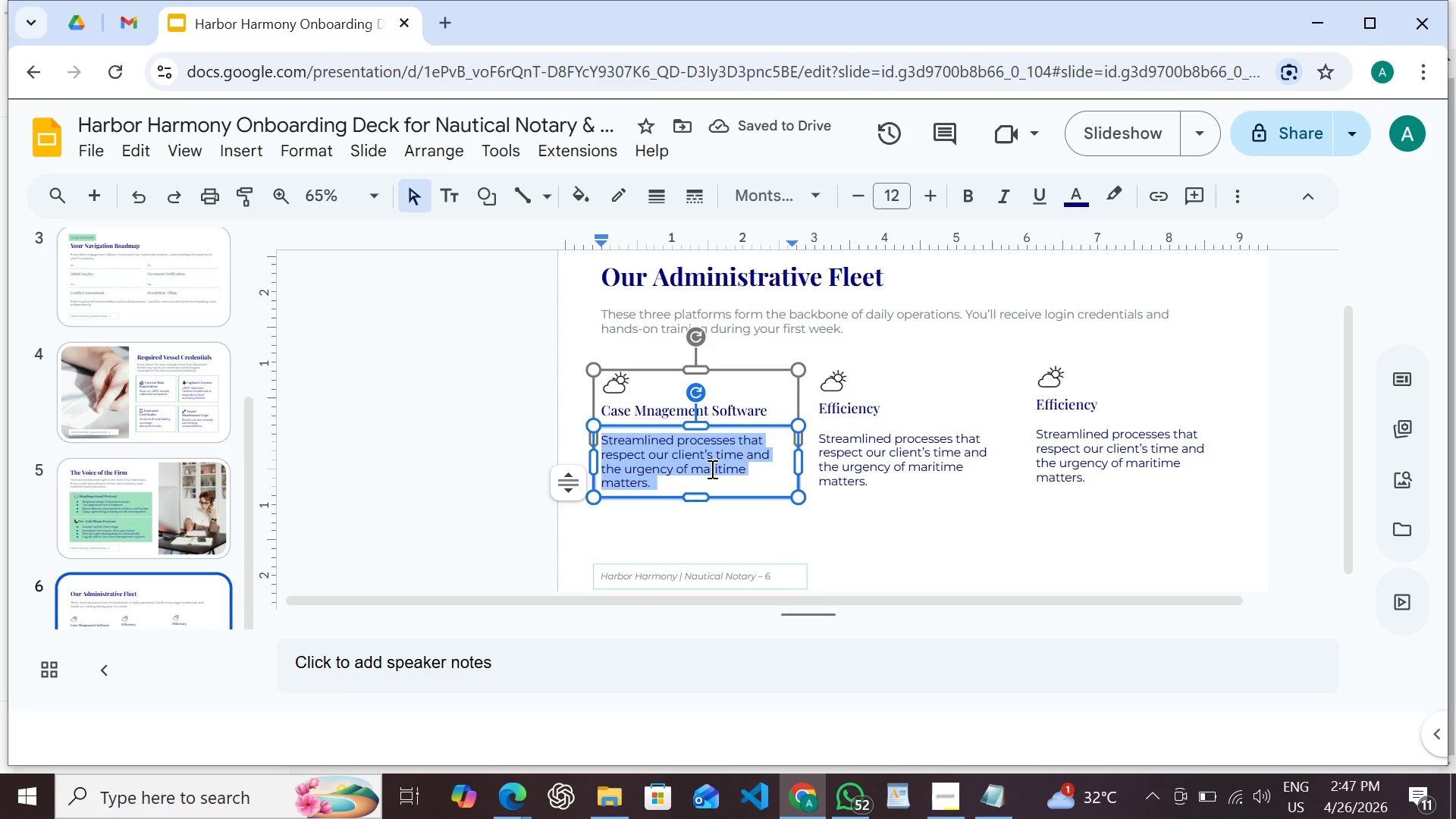 
type(Centralized client files, matter tracking, and deadline)
 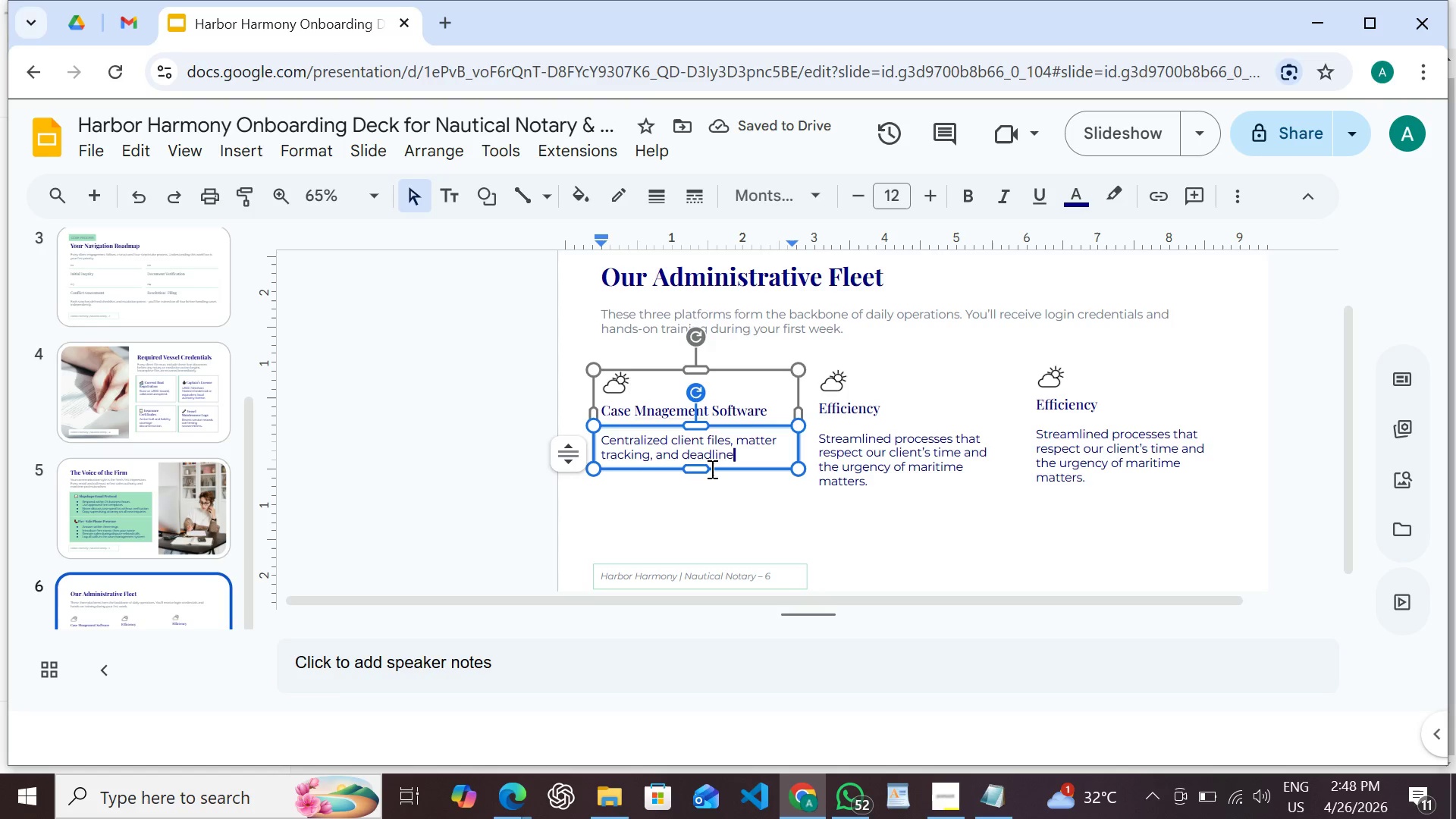 
type( management. All case activity is logged here -- no exceptions.)
 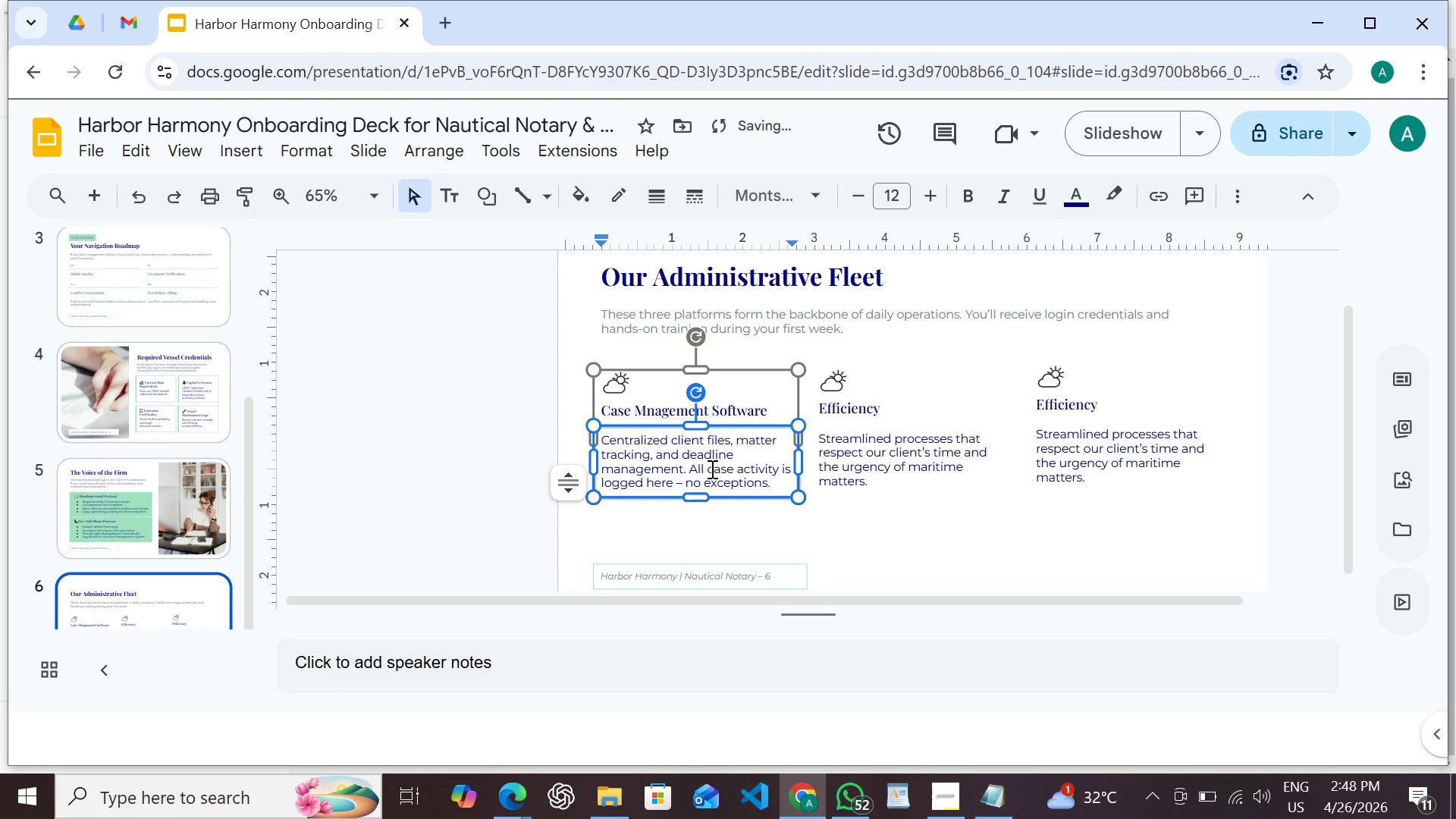 
left_click([830, 381])
 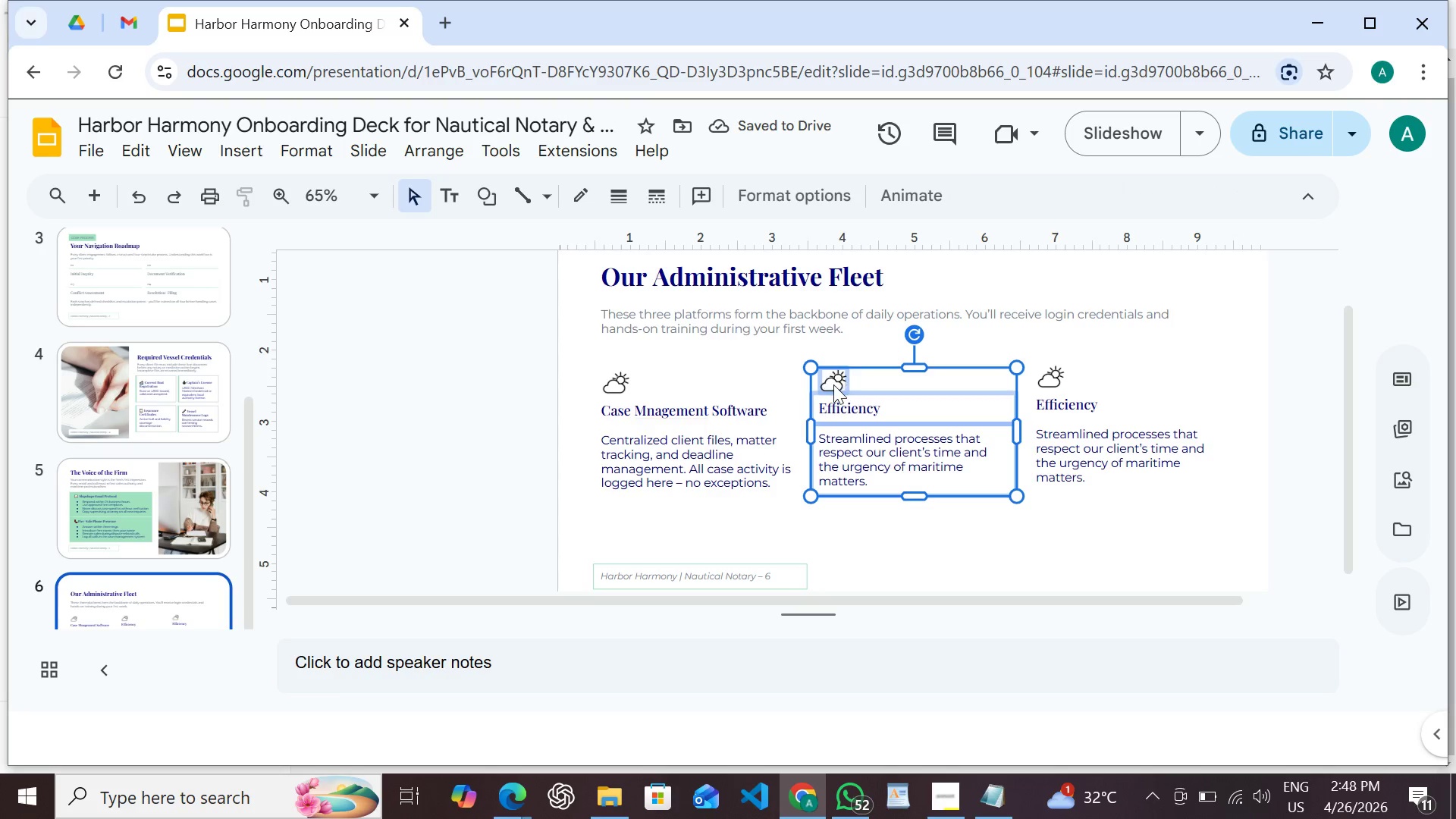 
left_click([833, 384])
 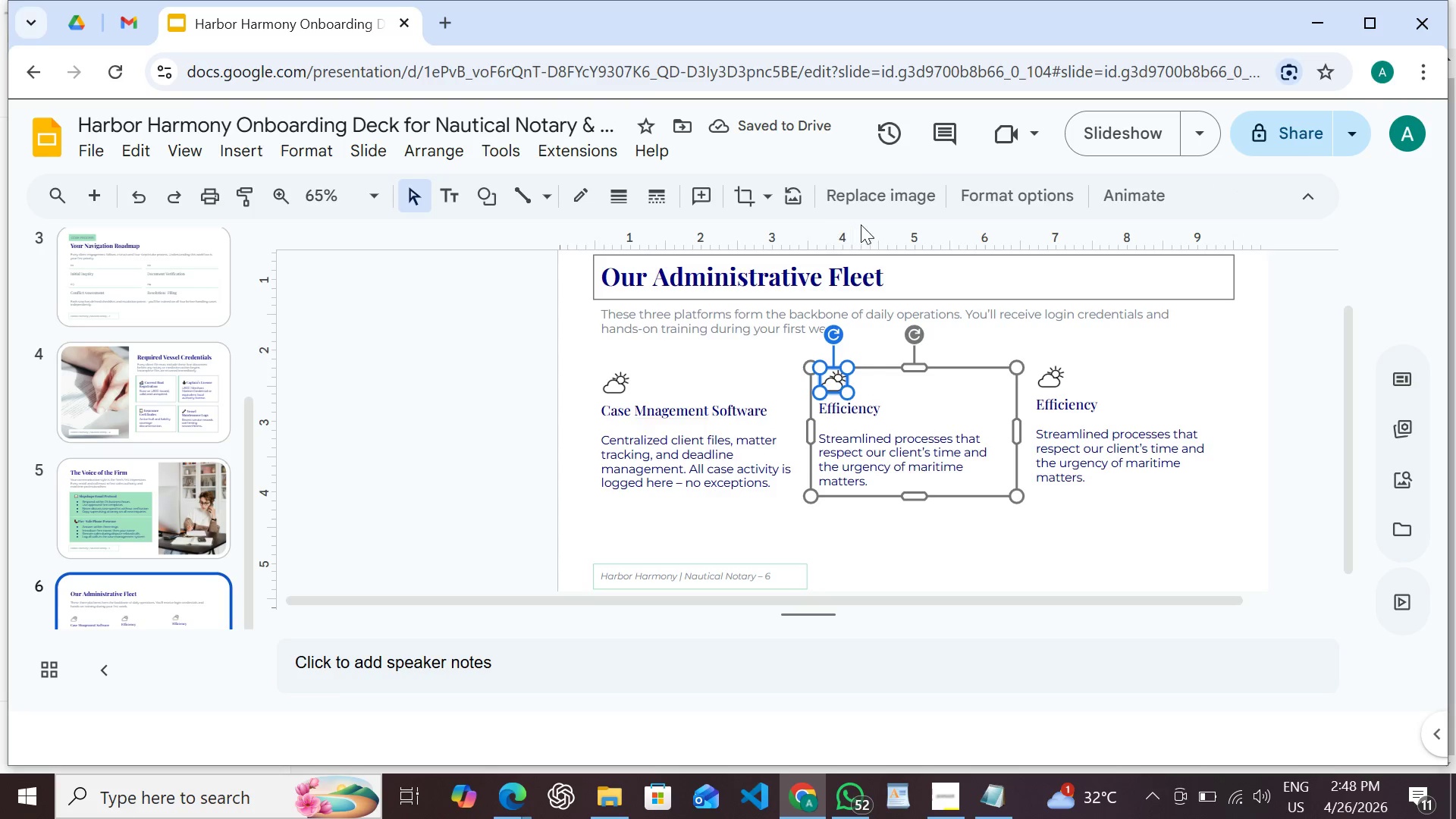 
left_click([886, 202])
 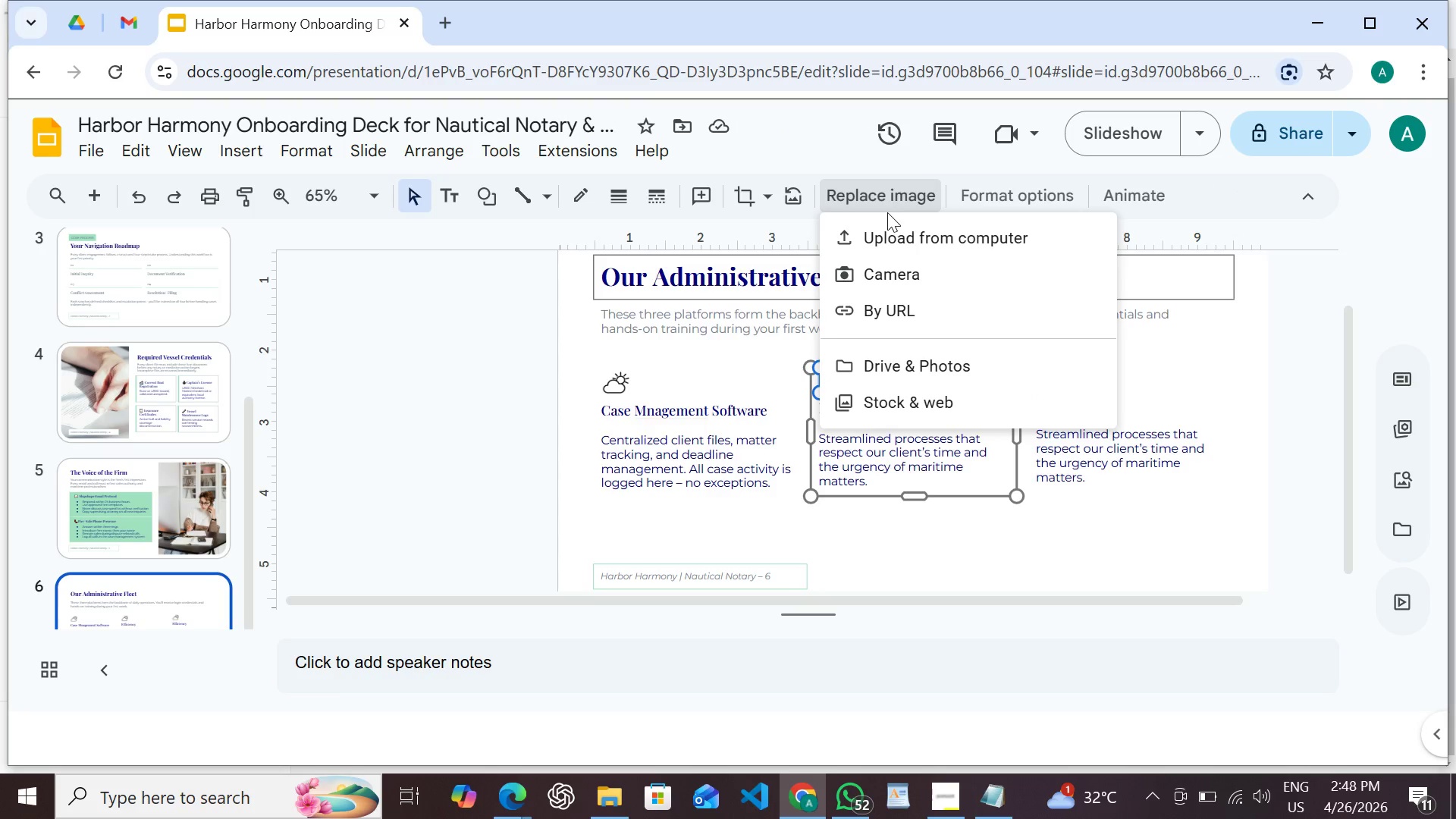 
left_click([886, 237])
 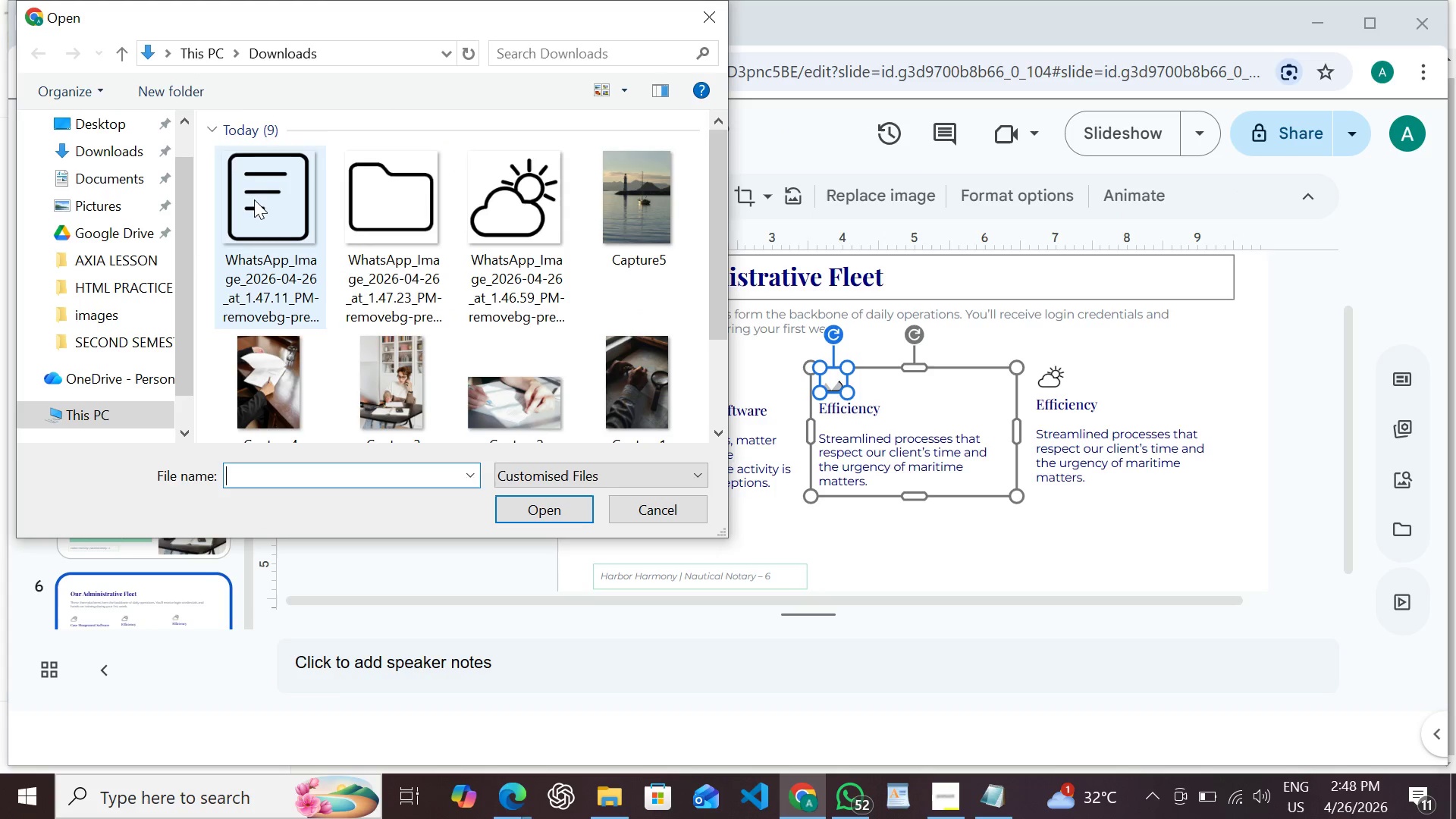 
double_click([254, 199])
 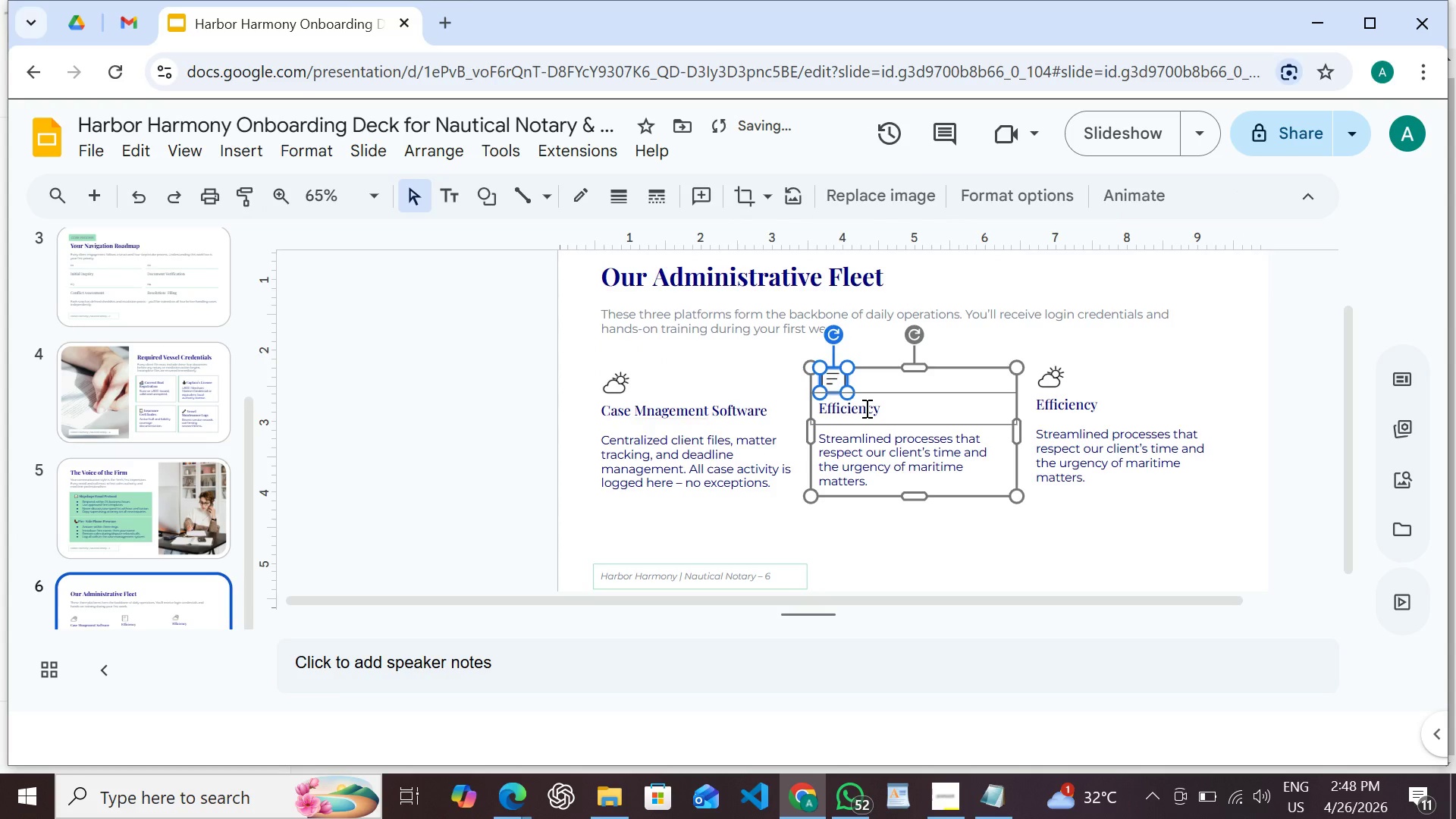 
double_click([865, 408])
 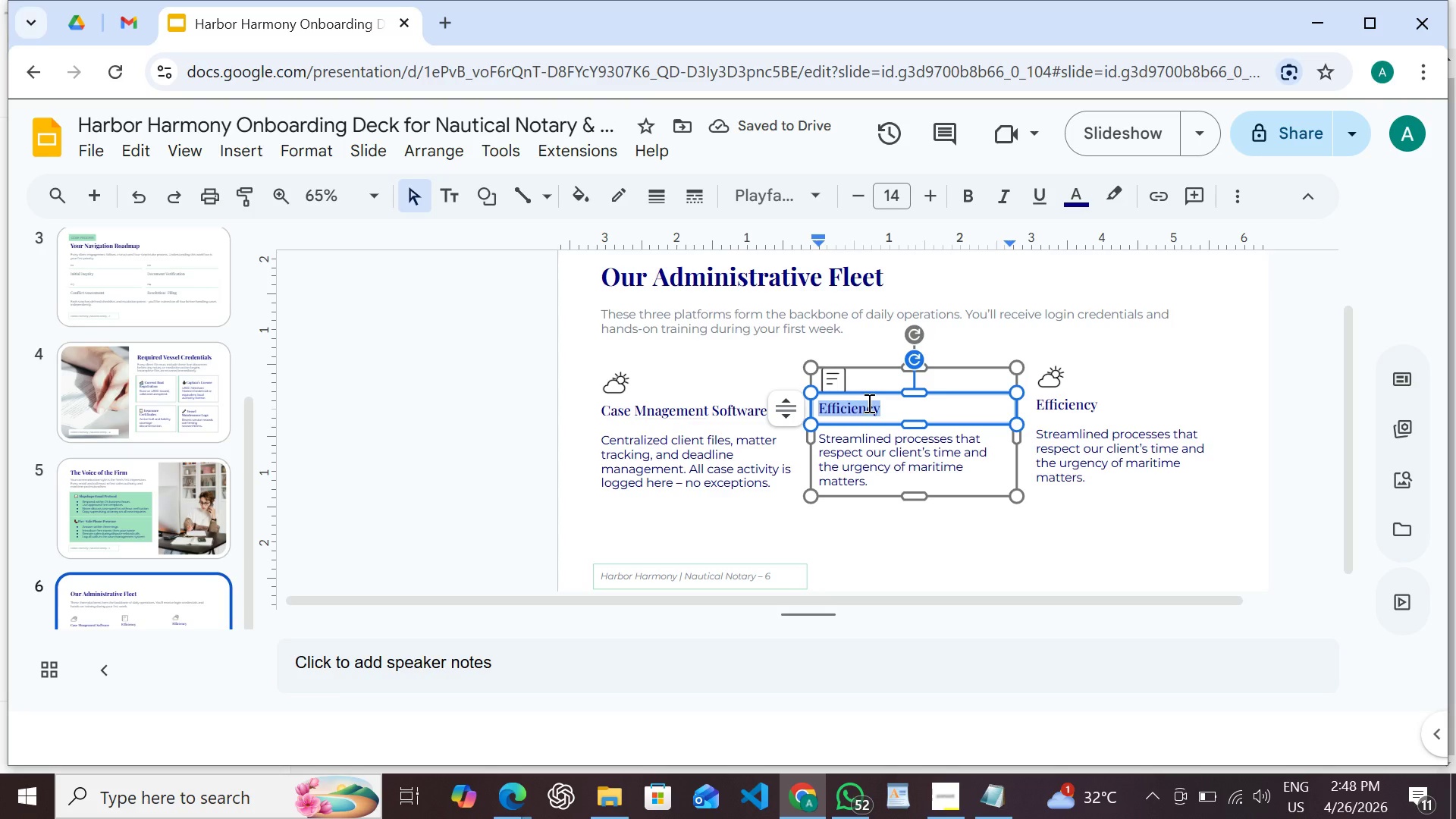 
type(E-Notary Platform)
 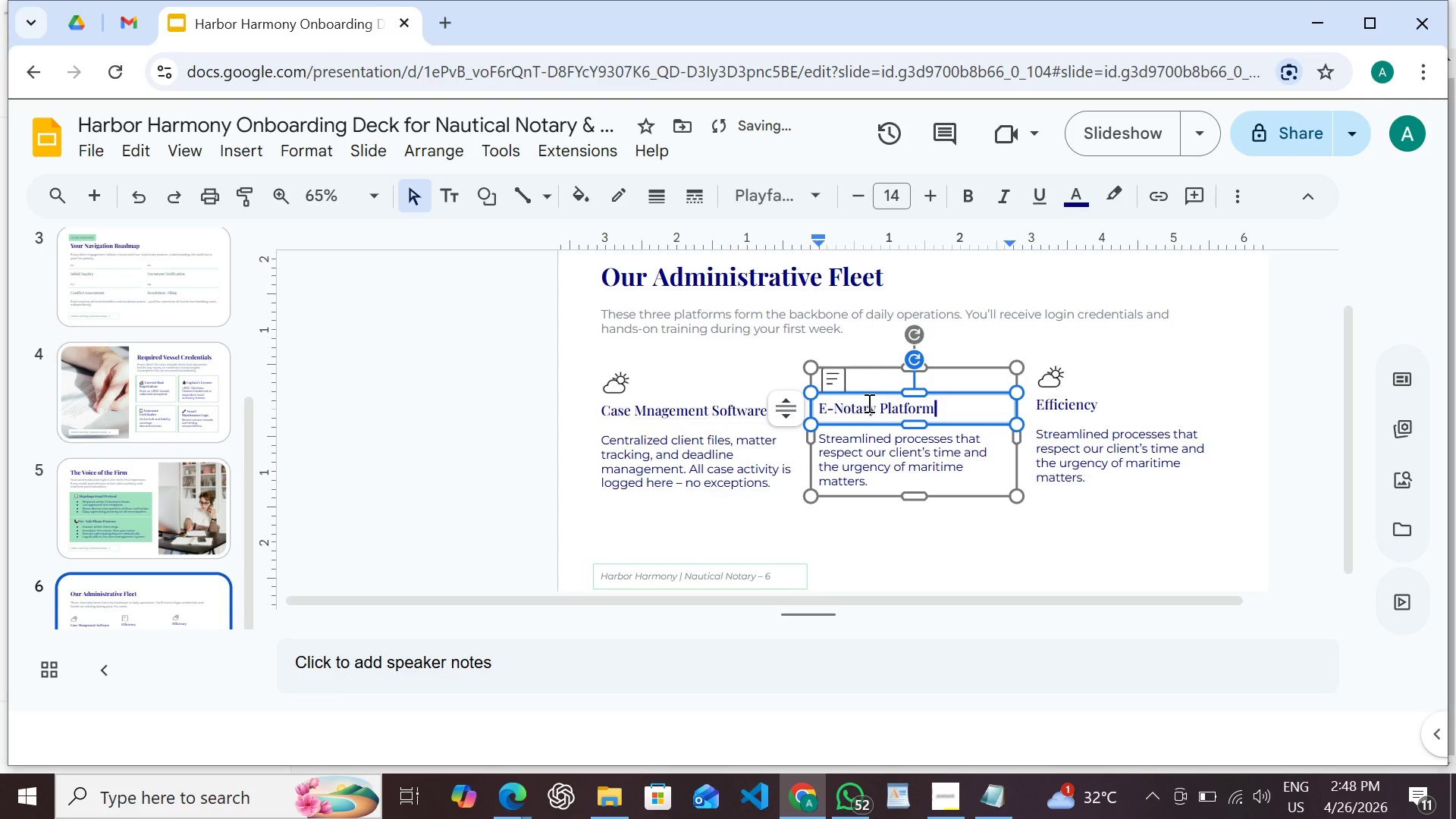 
left_click([871, 446])
 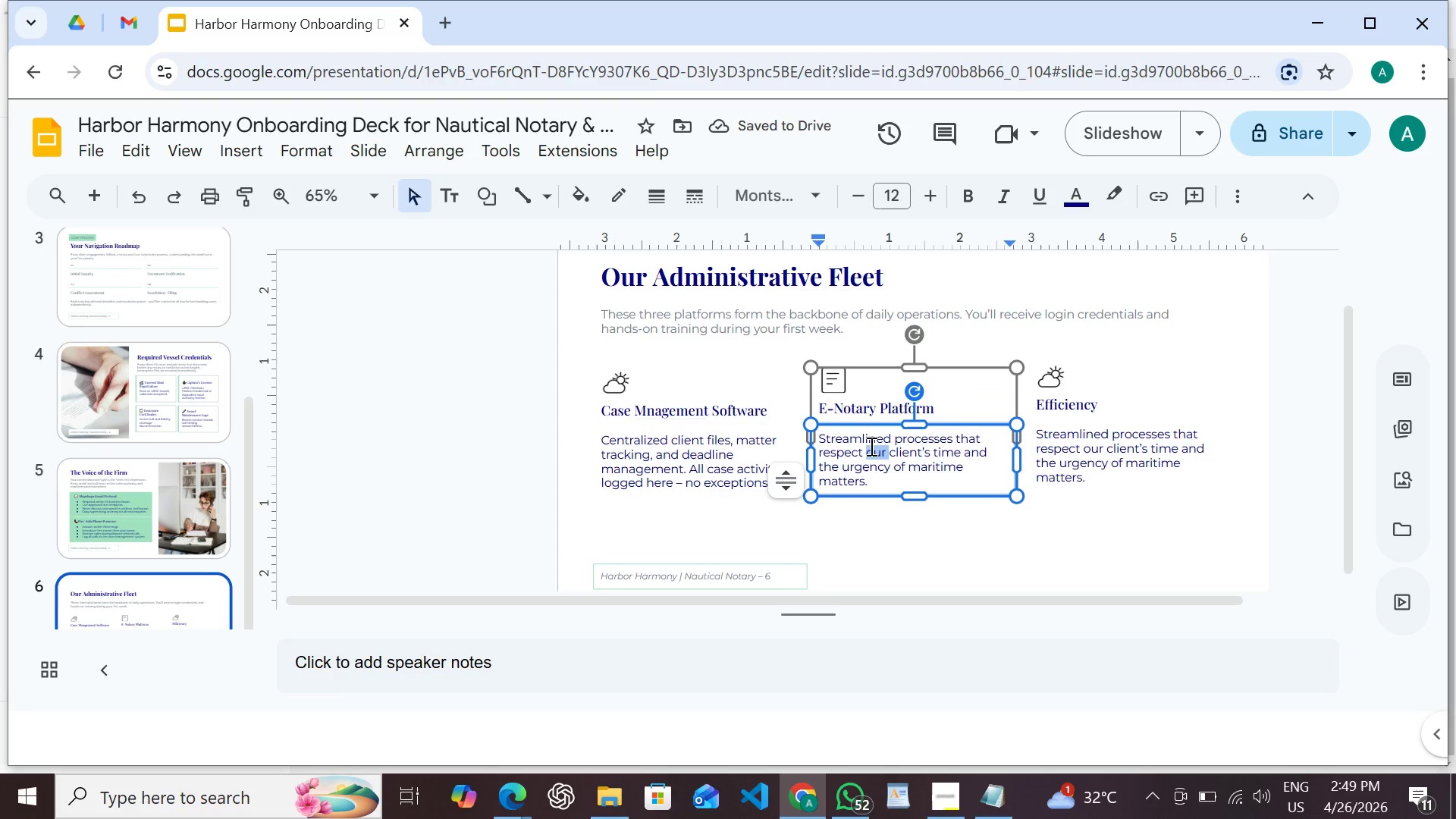 
triple_click([870, 446])
 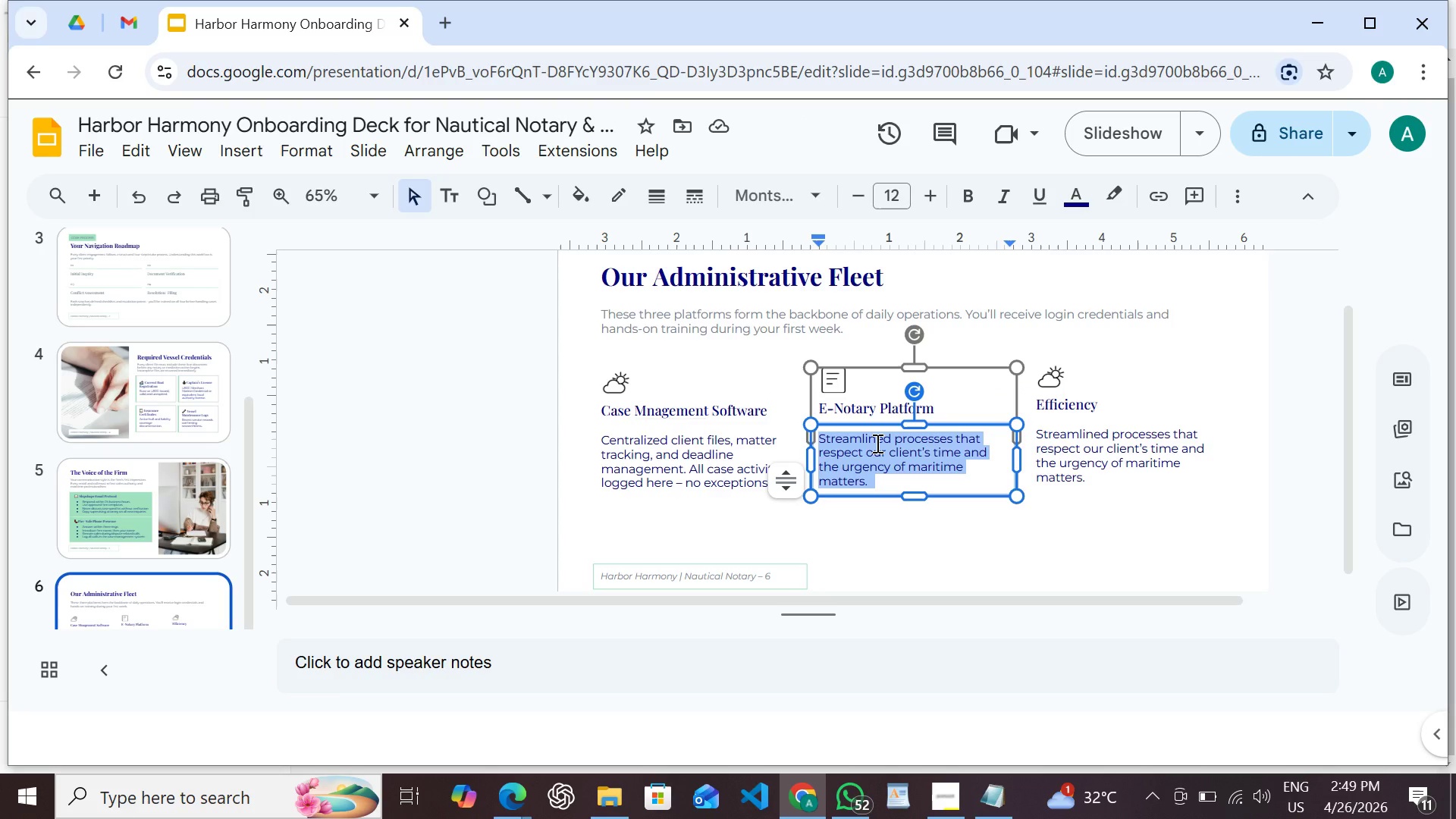 
type(State )
key(Backspace)
type(-compliant remote notarization tools. Every session is nre)
key(Backspace)
key(Backspace)
key(Backspace)
type(recorded and archived per maritime notary regulations.)
 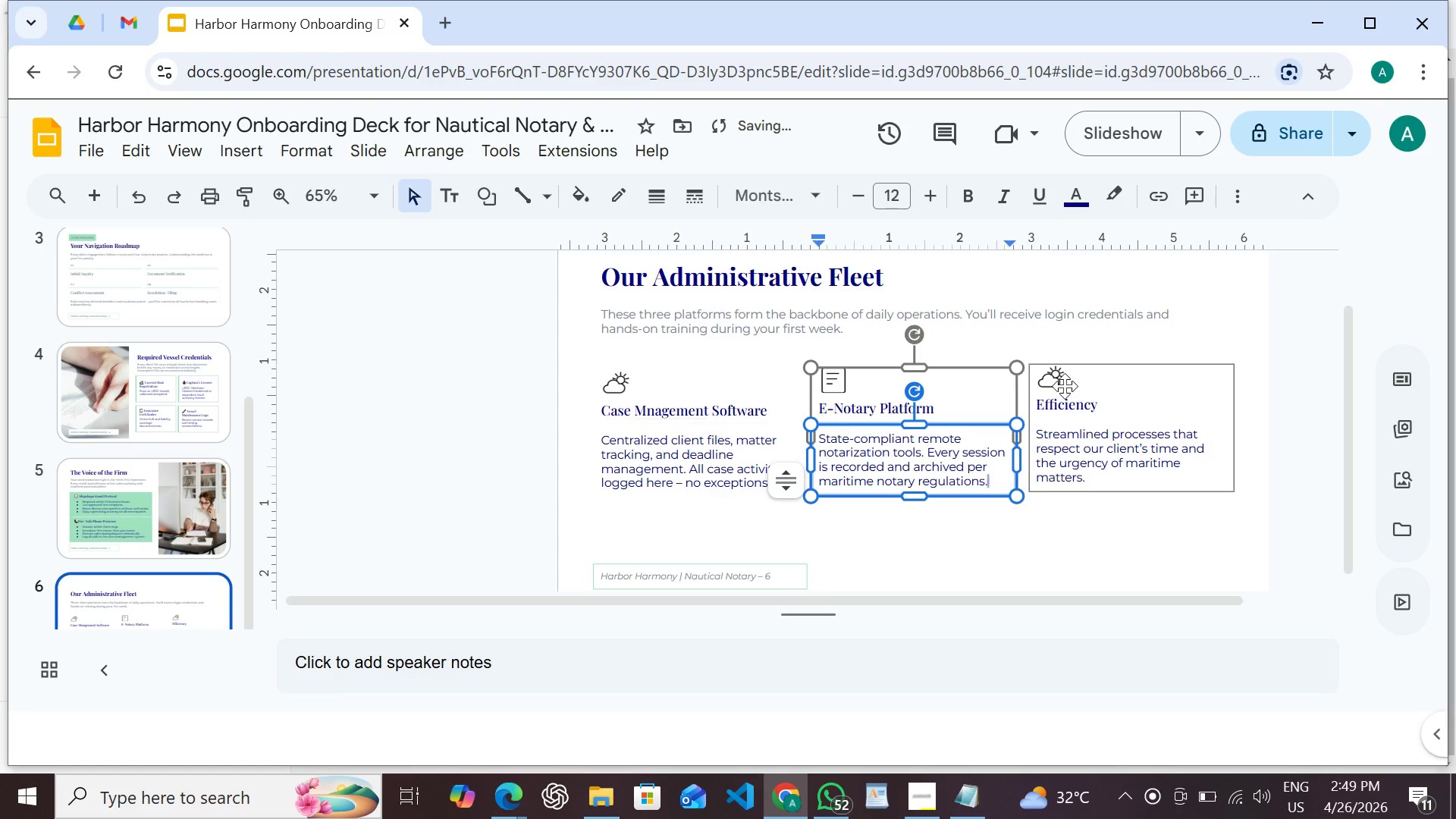 
left_click([1054, 380])
 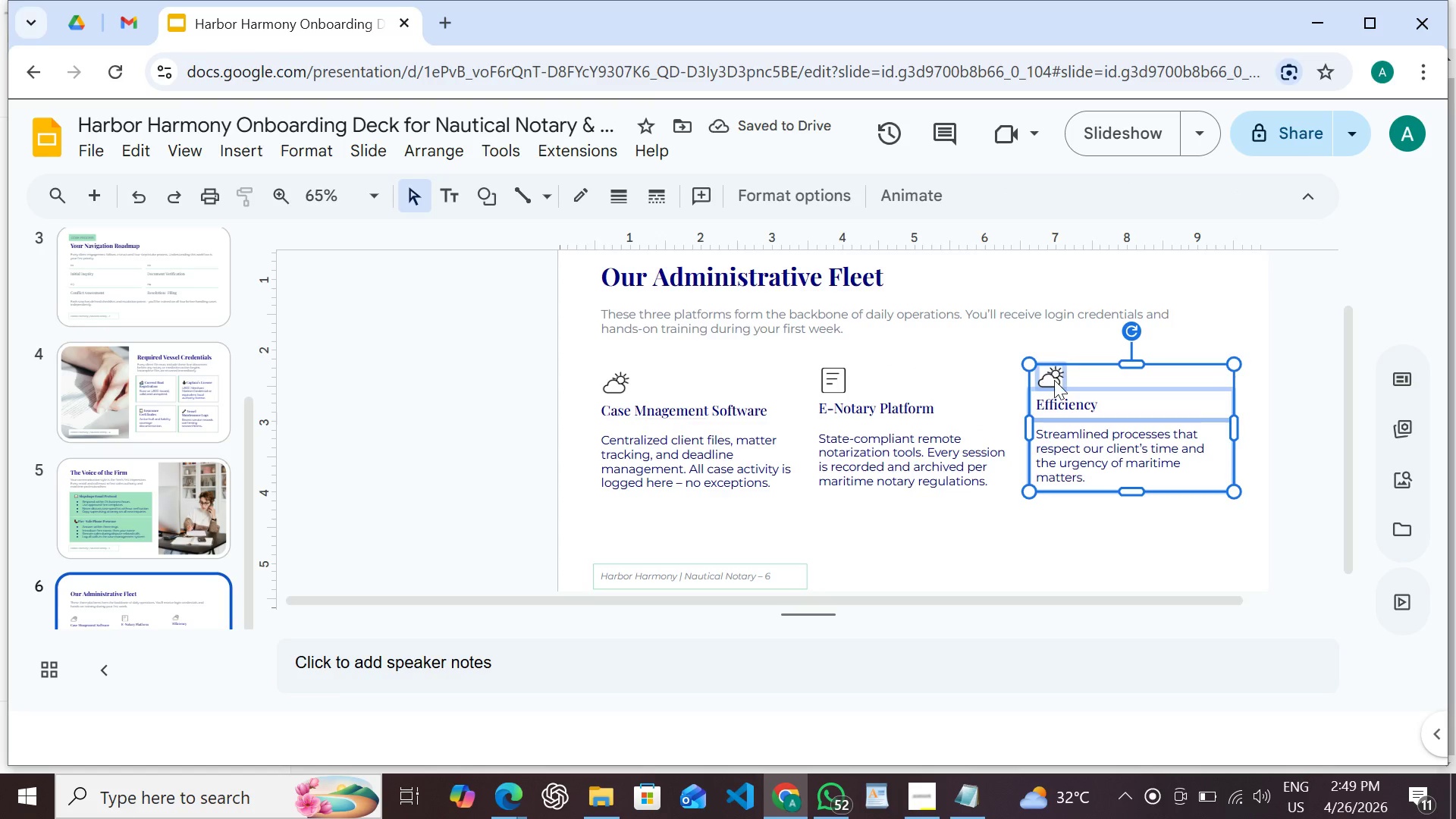 
left_click([1054, 380])
 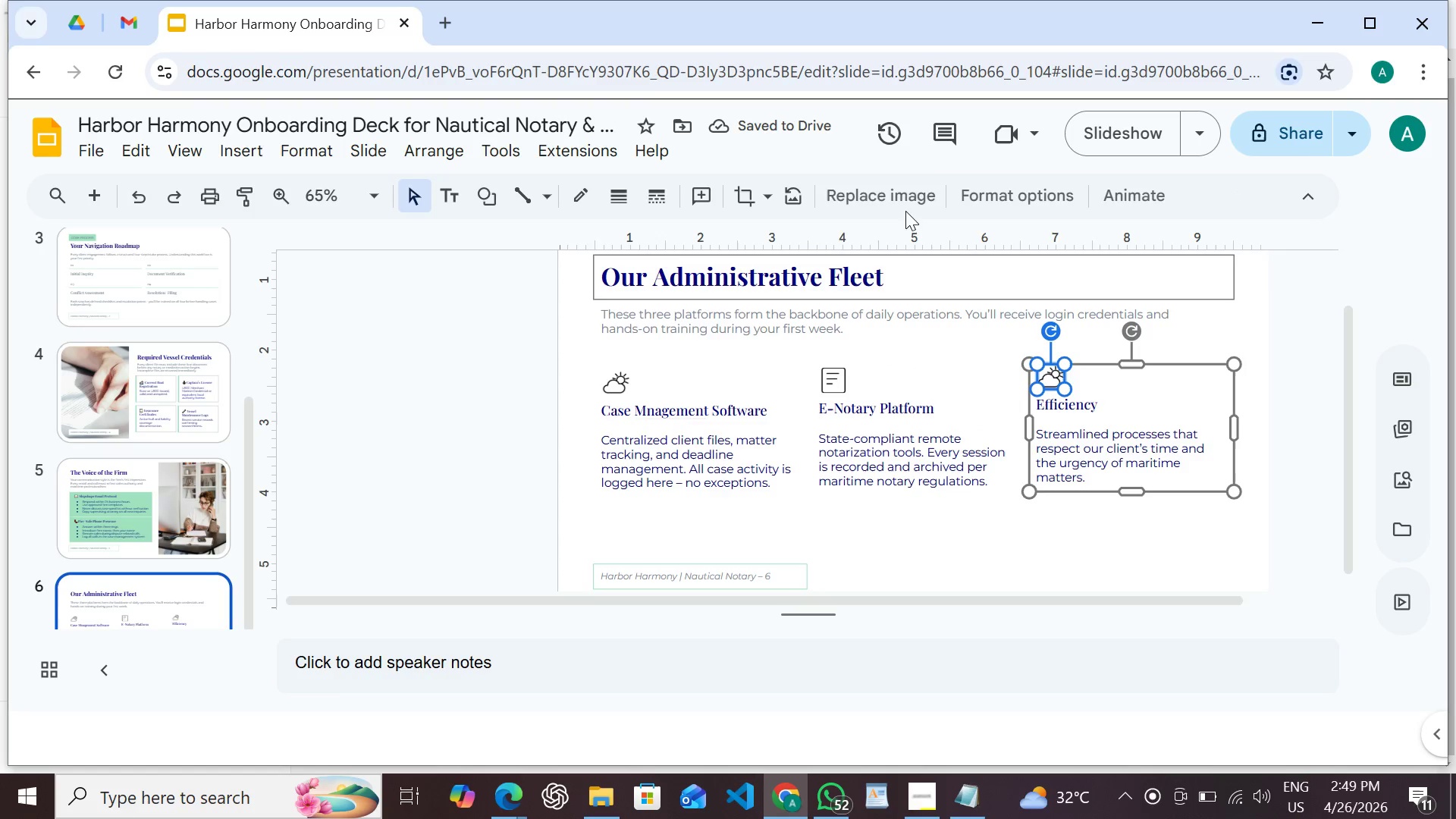 
left_click([890, 199])
 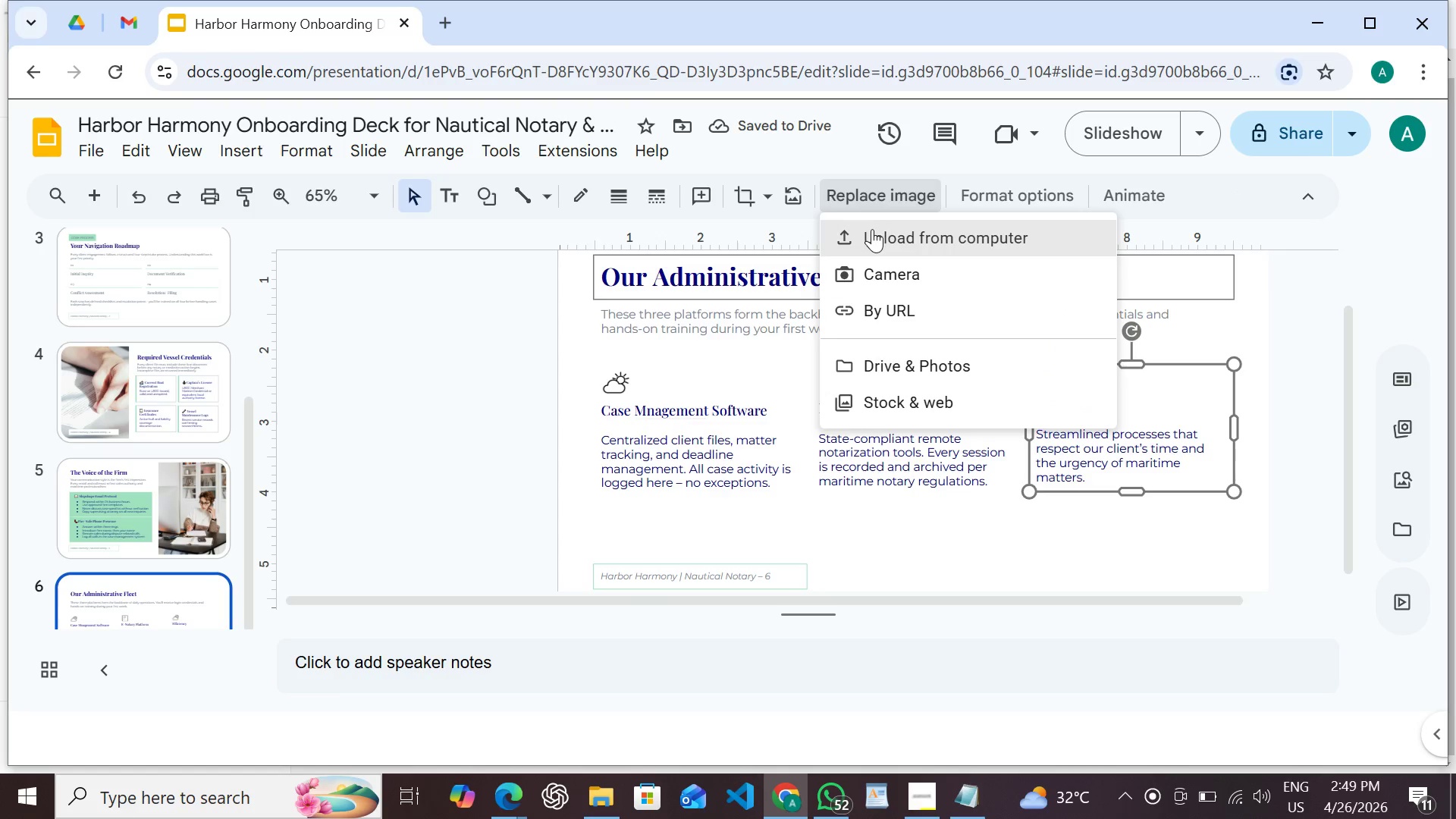 
left_click([872, 229])
 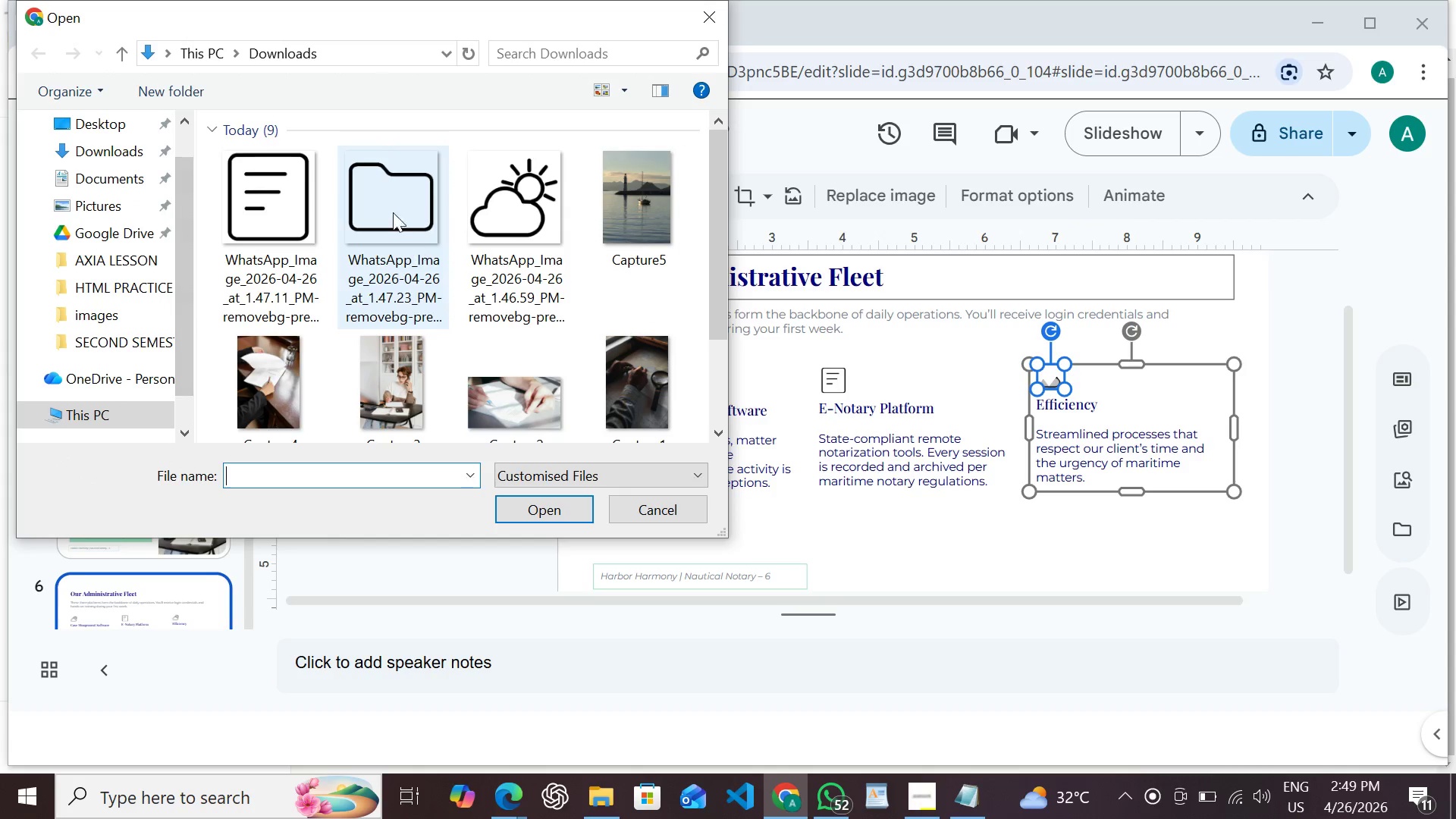 
double_click([389, 205])
 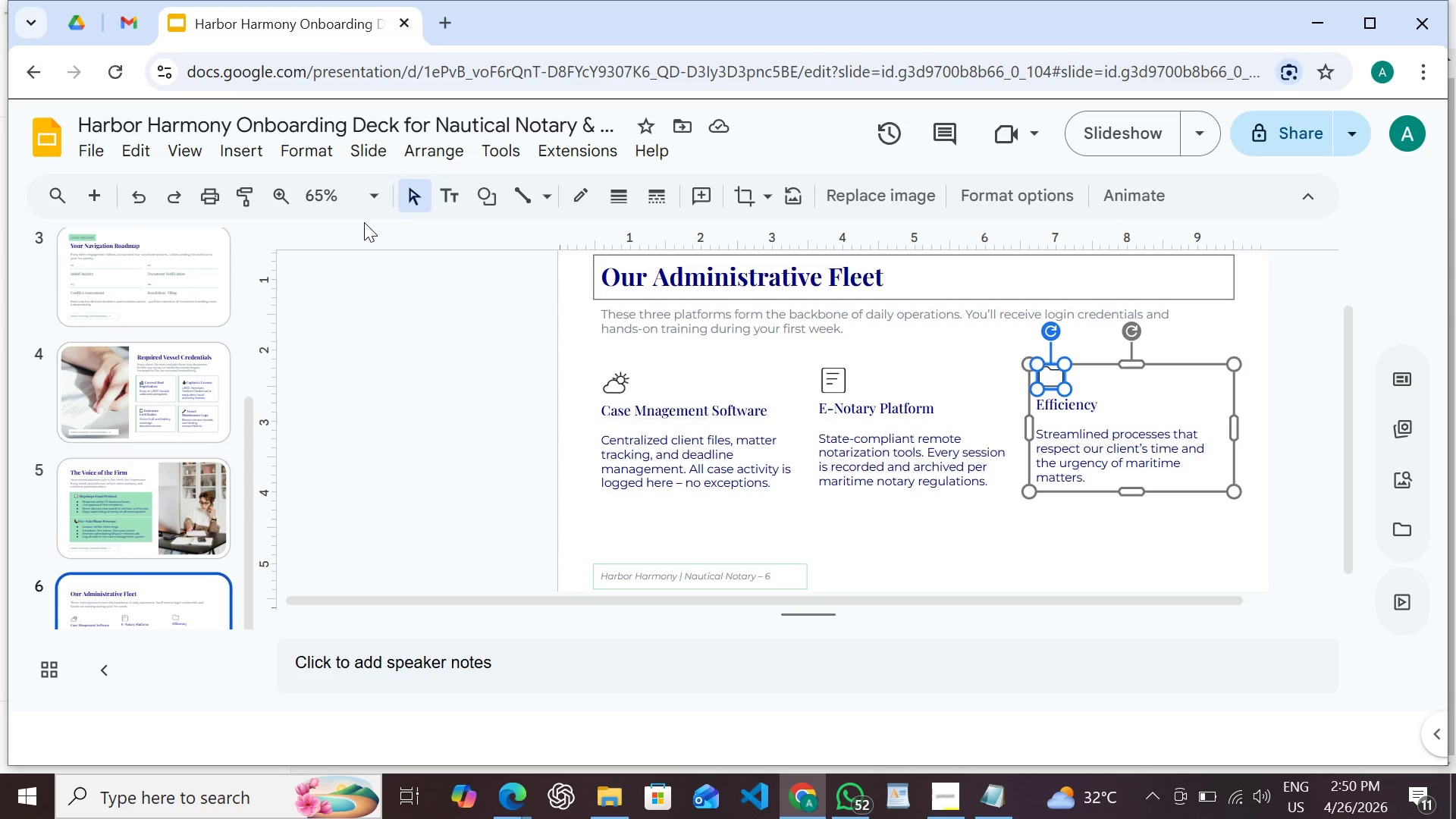 
wait(7.77)
 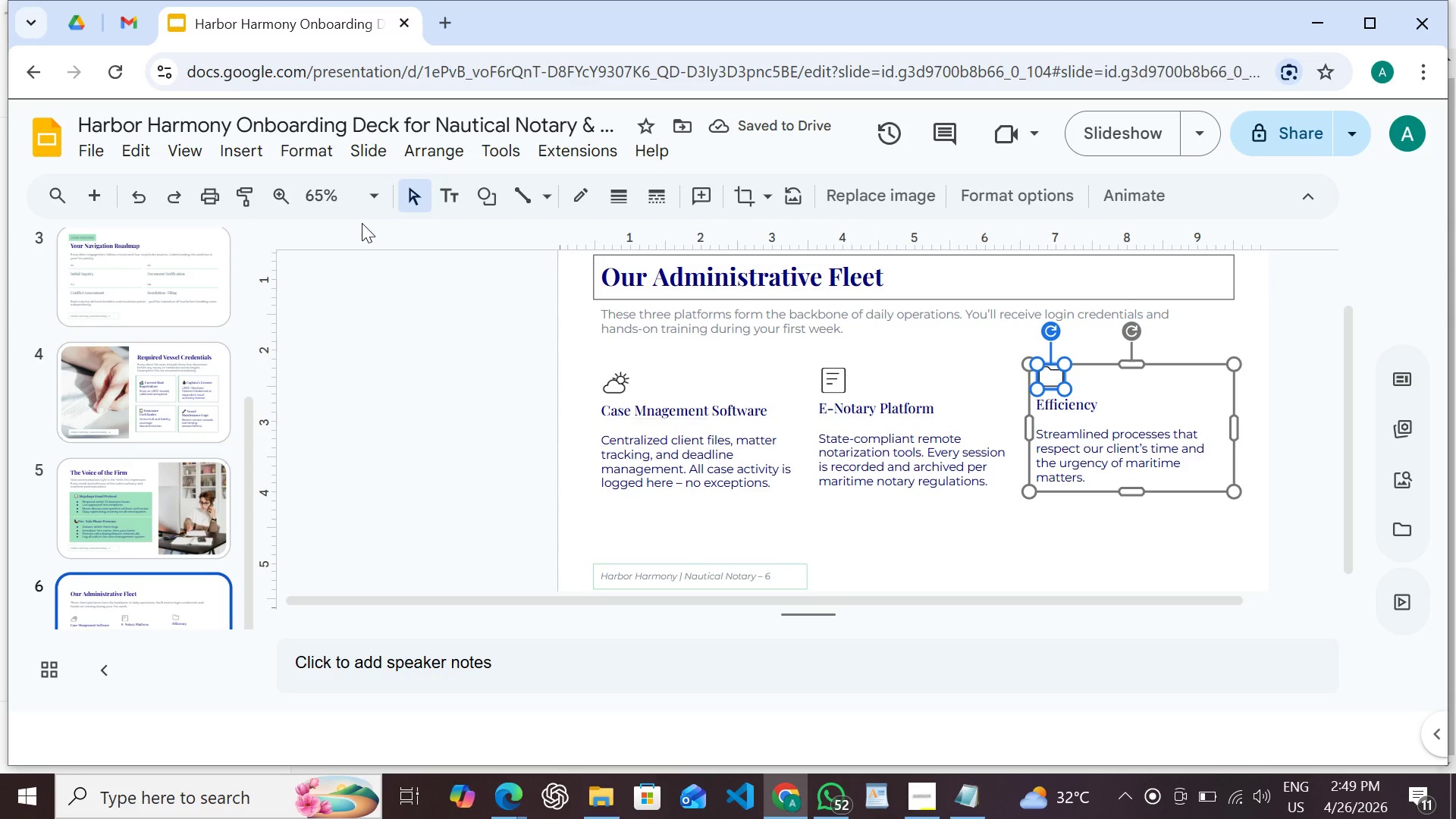 
double_click([1079, 405])
 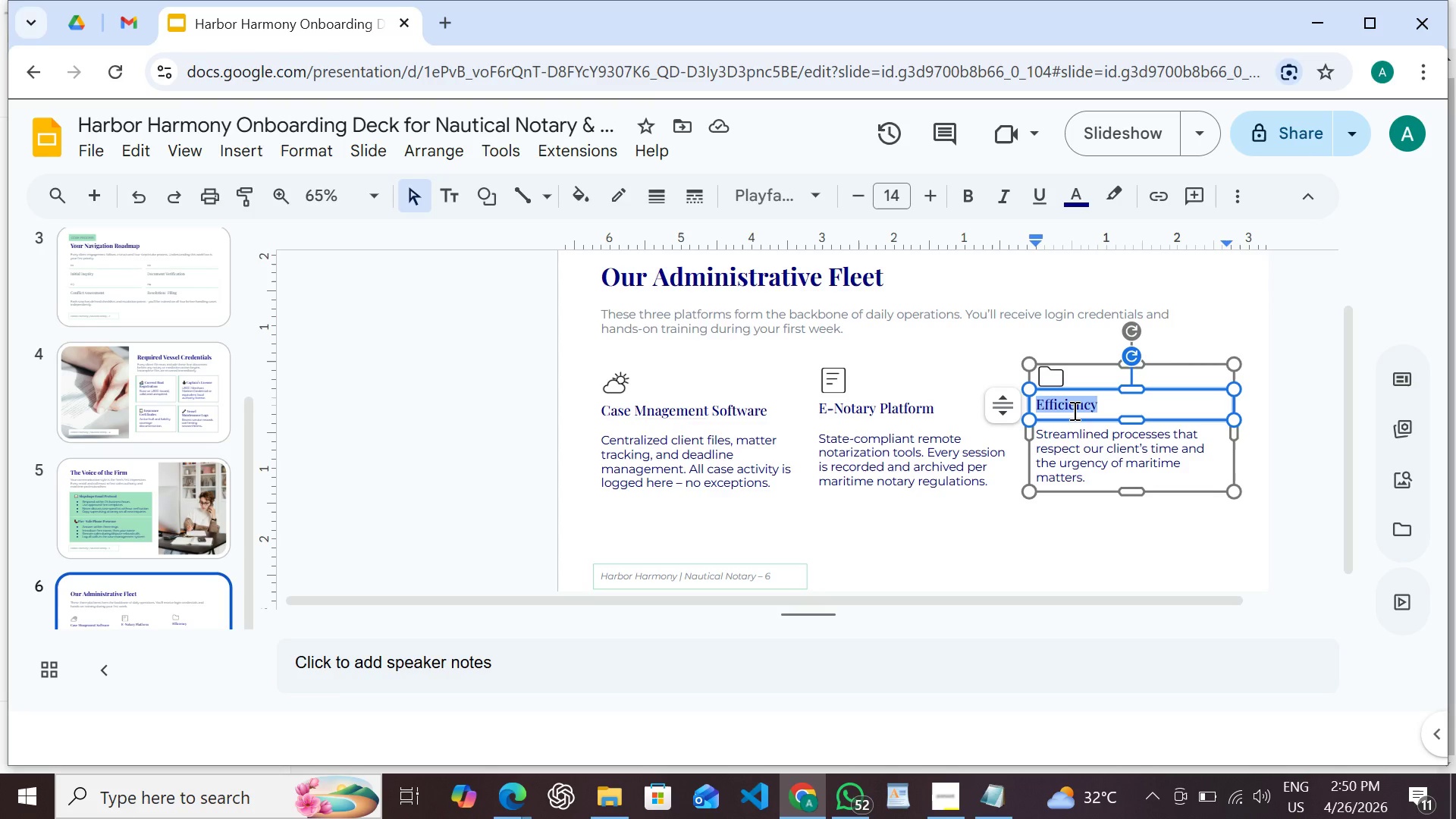 
type(Shared Maritime Databases)
 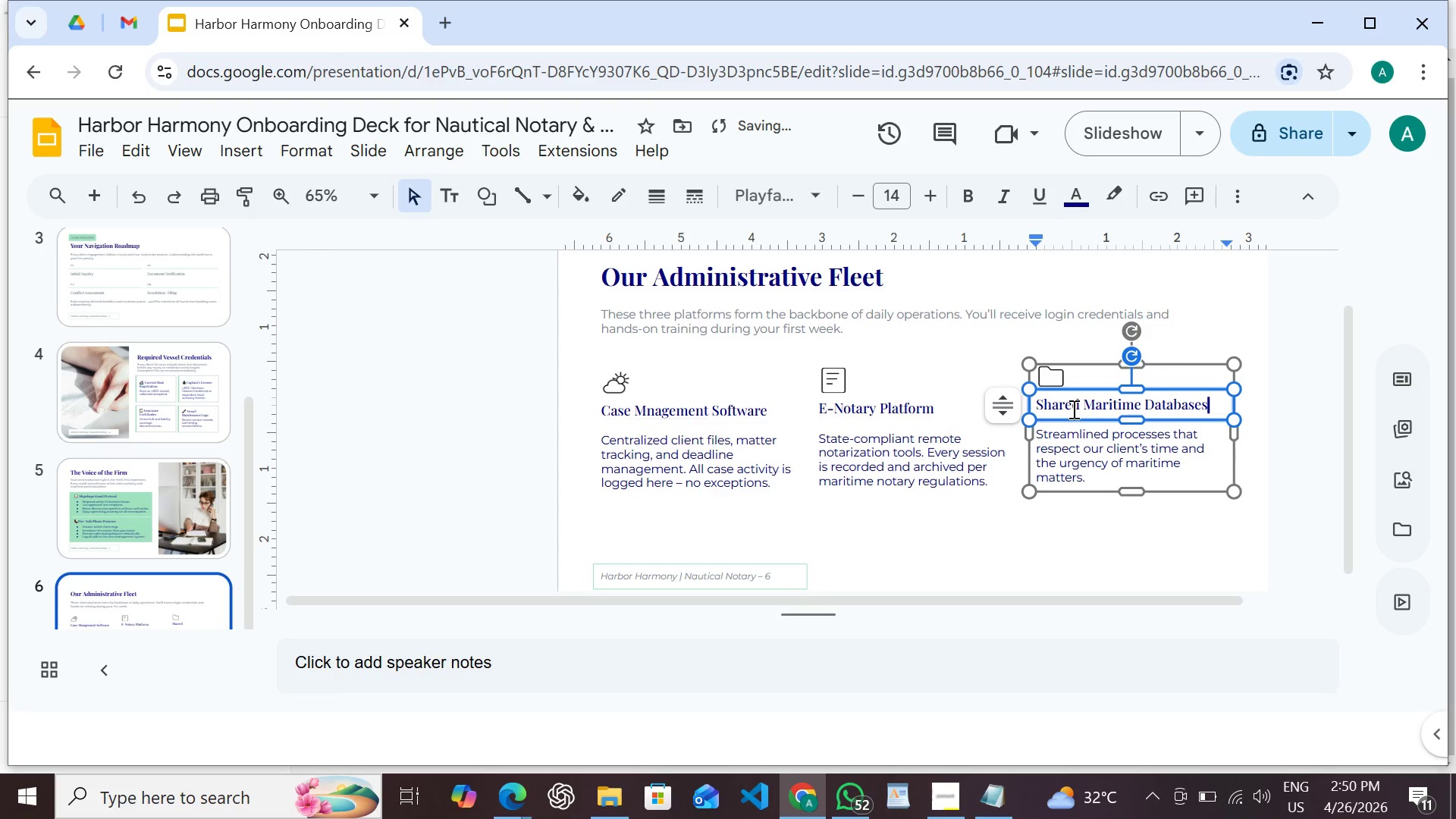 
double_click([1095, 453])
 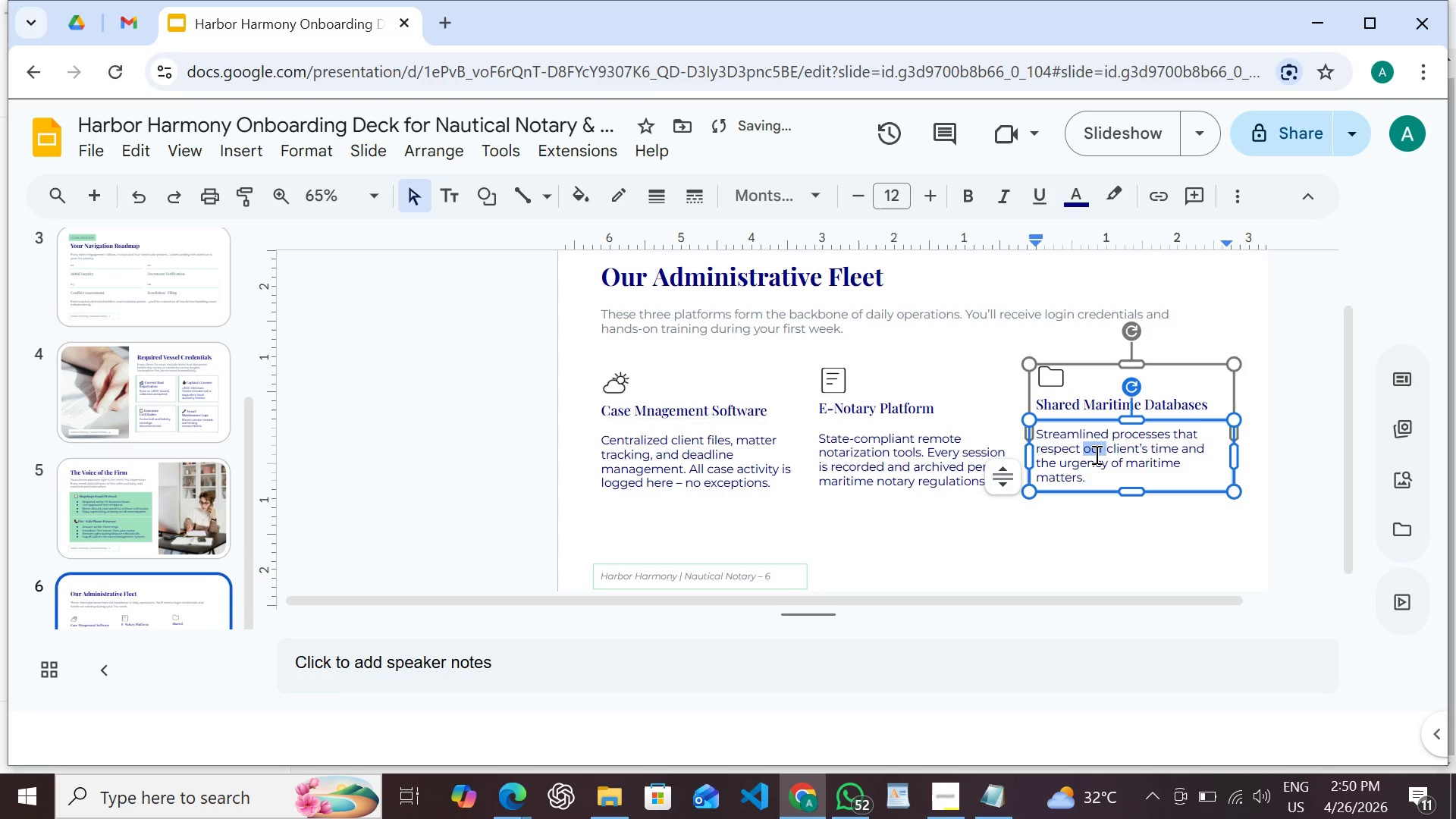 
triple_click([1095, 454])
 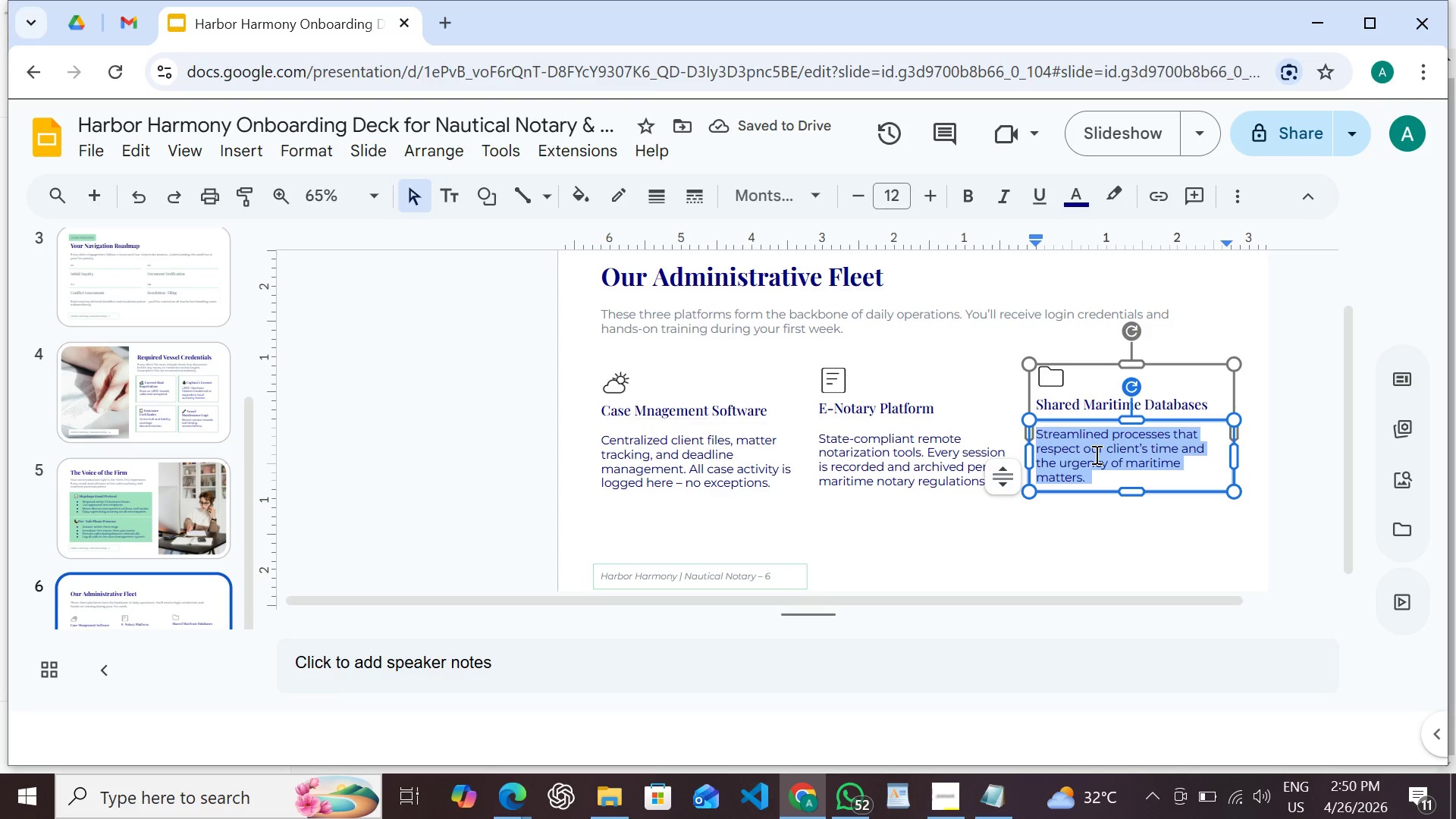 
type(USCG vessel registry access, insurance verification portals )
key(Backspace)
type(, and our internal precedent library.)
 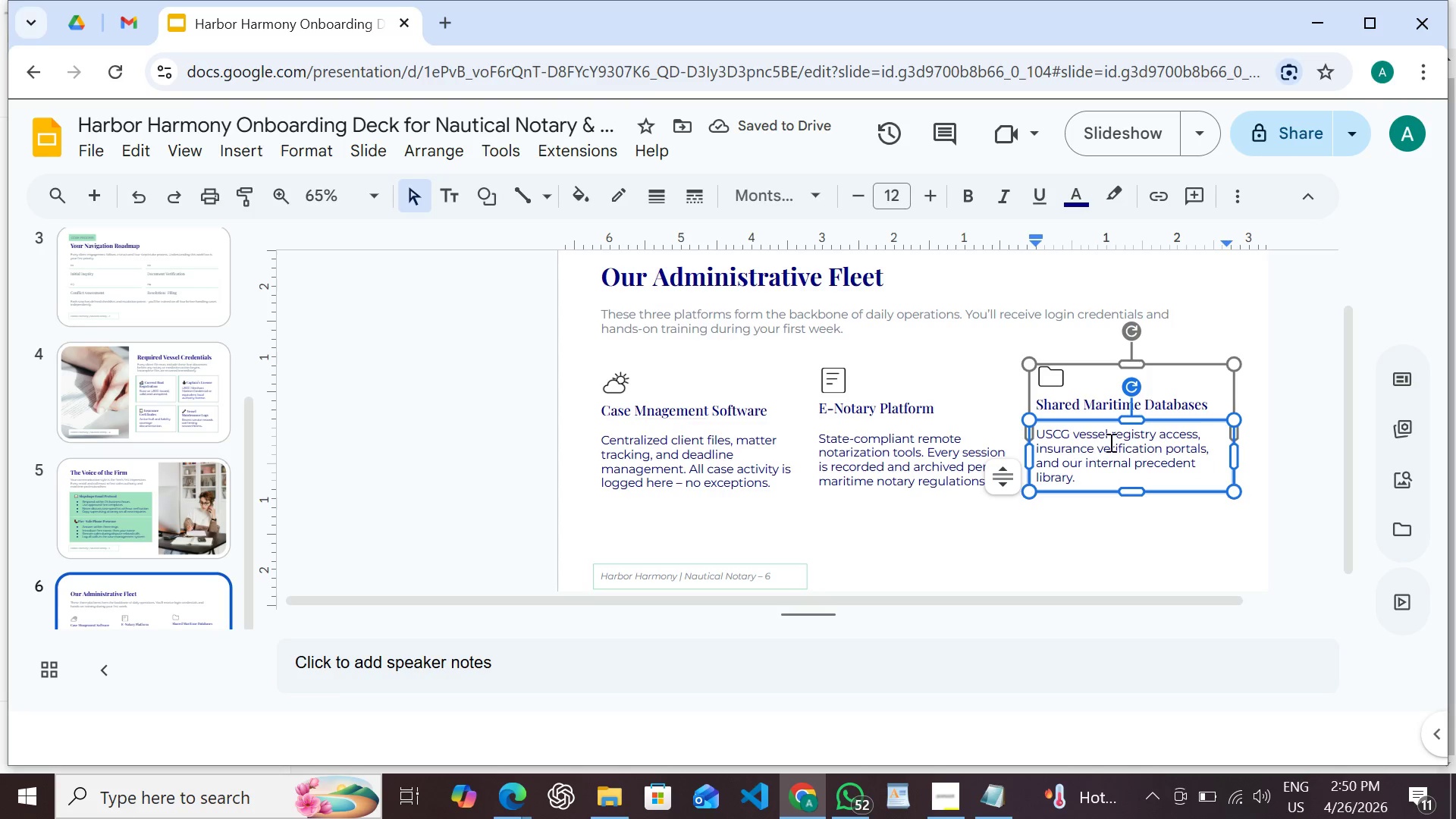 
left_click([974, 519])
 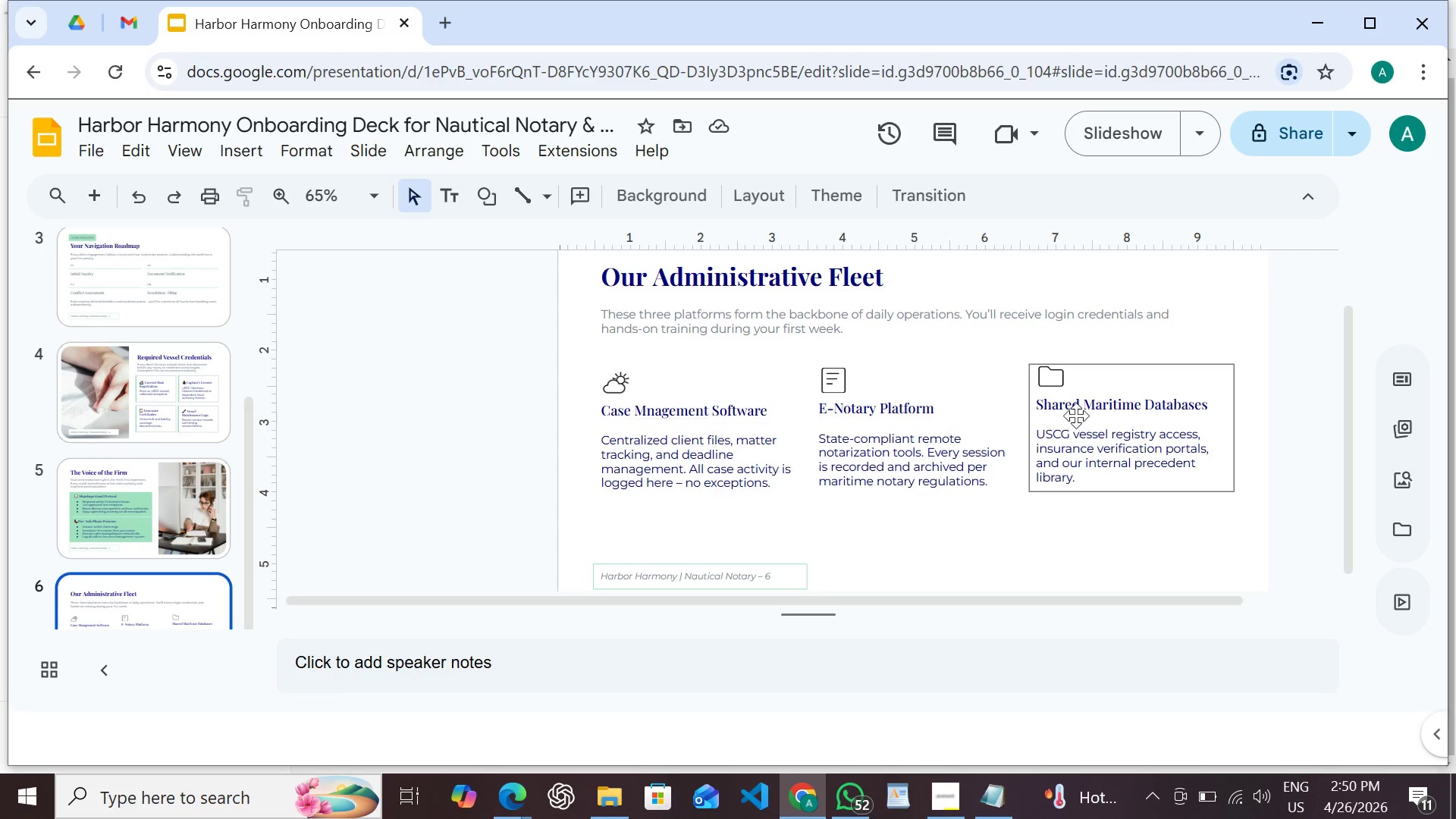 
left_click([1076, 416])
 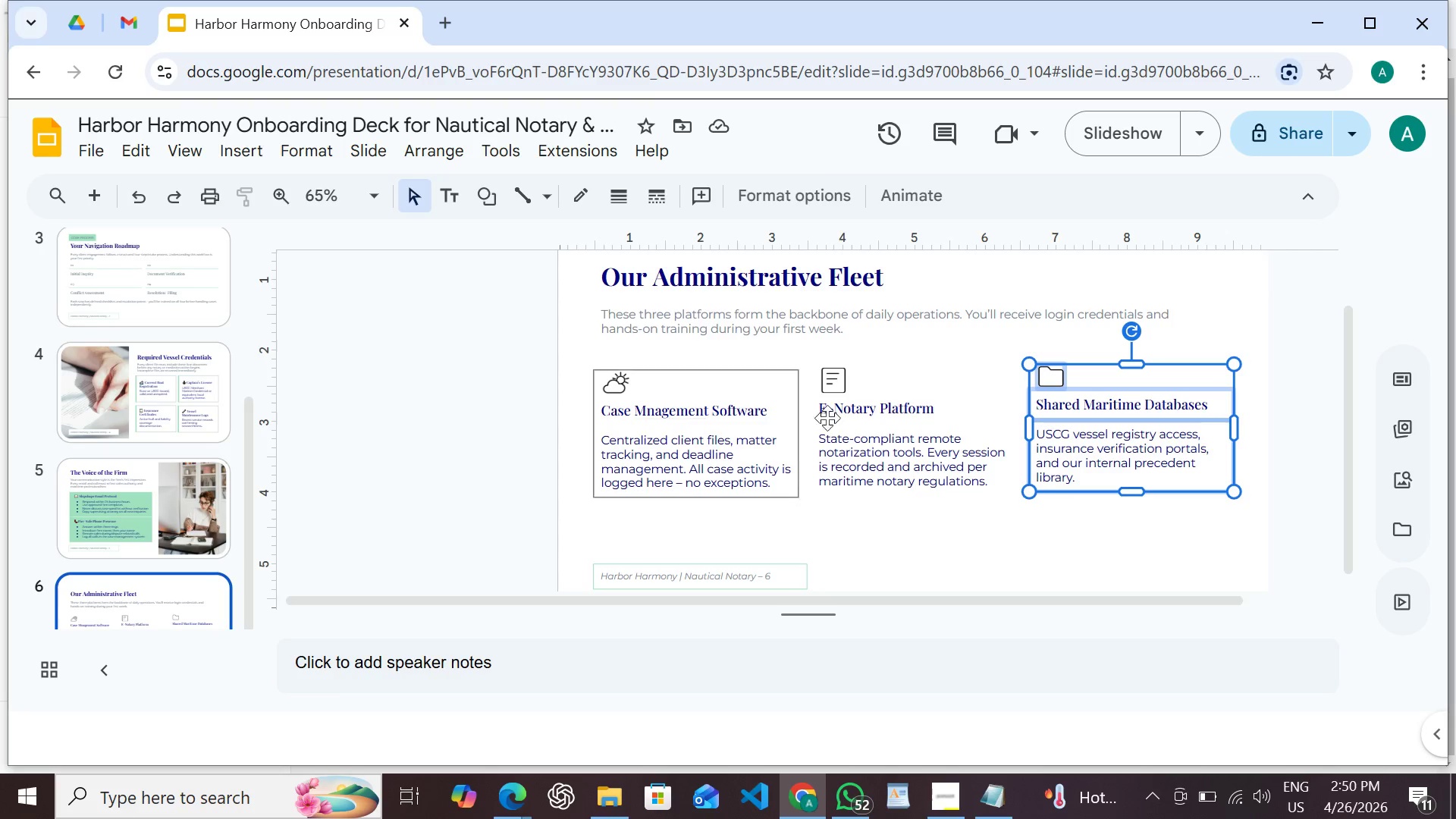 
hold_key(key=ShiftLeft, duration=1.53)
left_click([852, 421])
 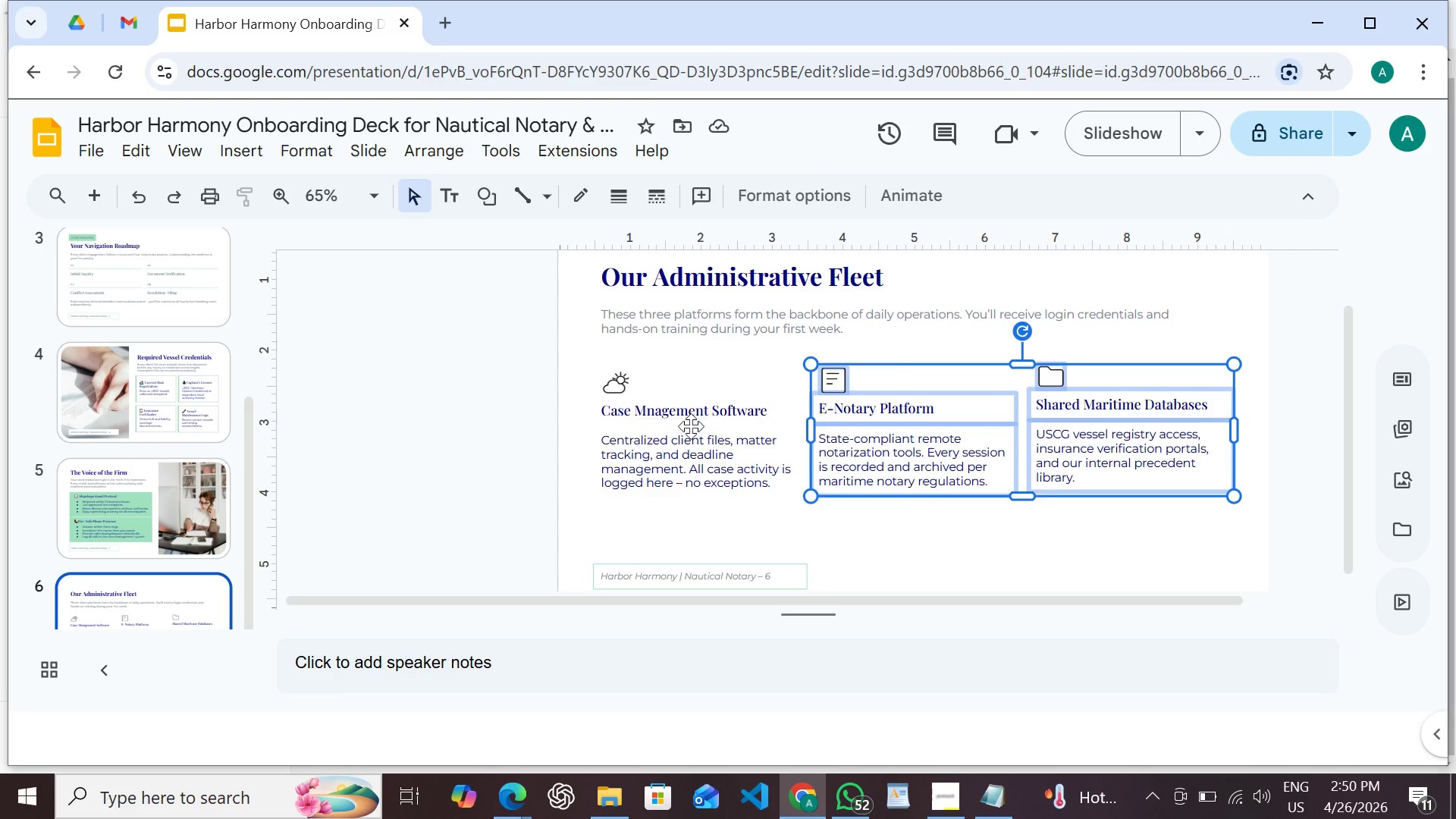 
left_click([691, 426])
 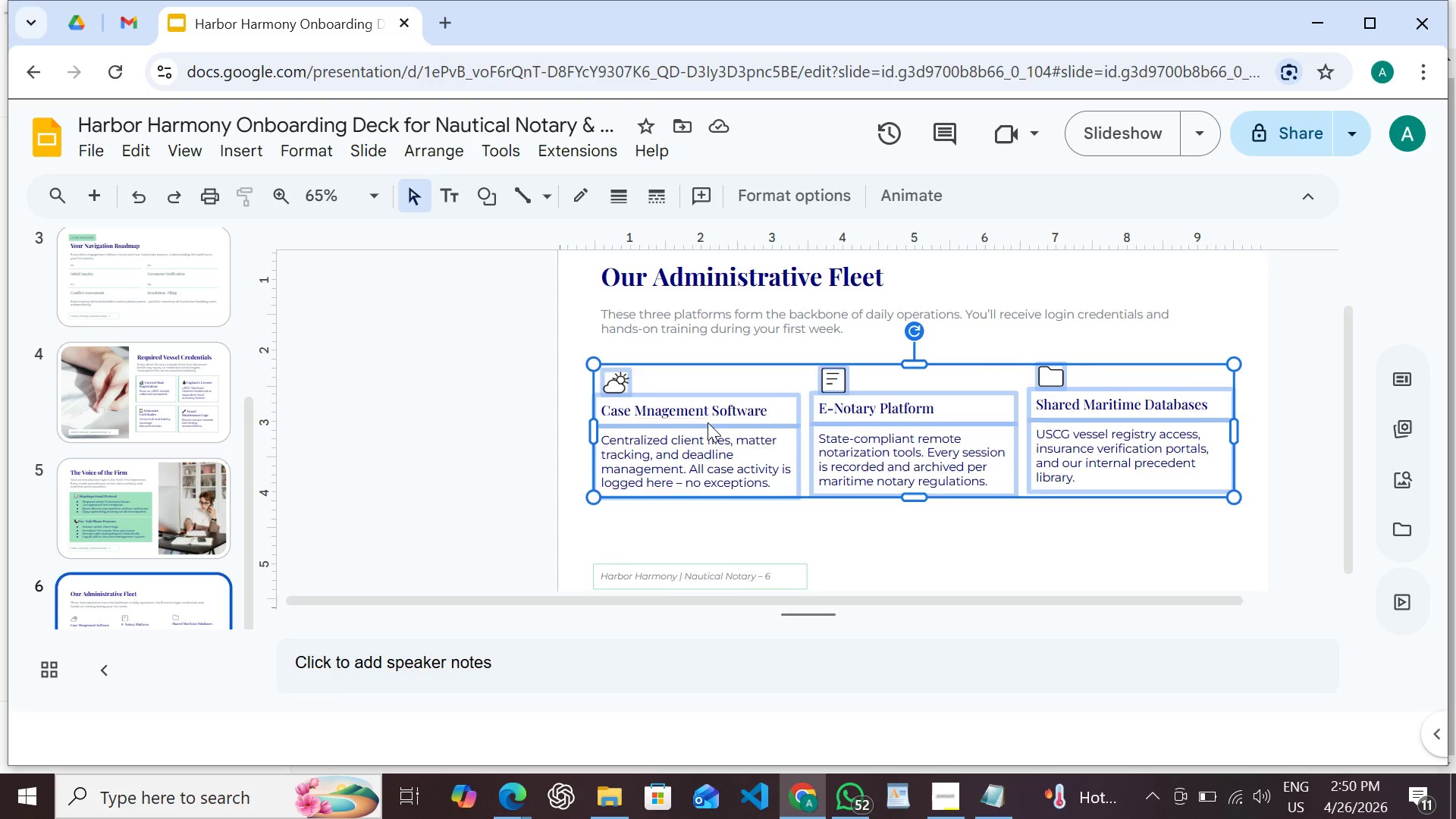 
hold_key(key=ShiftLeft, duration=1.47)
 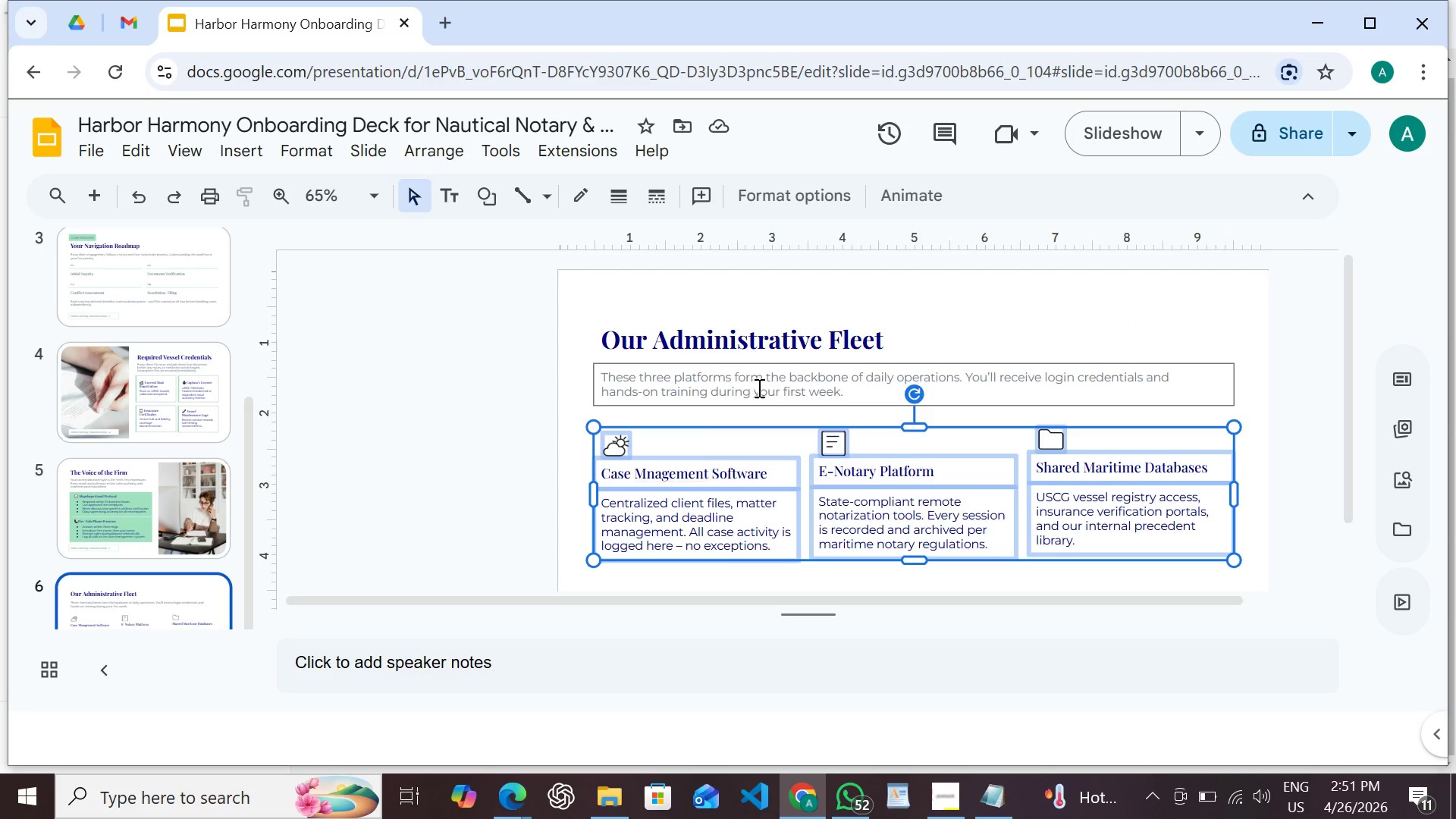 
scroll: coordinate [708, 422], scroll_direction: up, amount: 1.0
 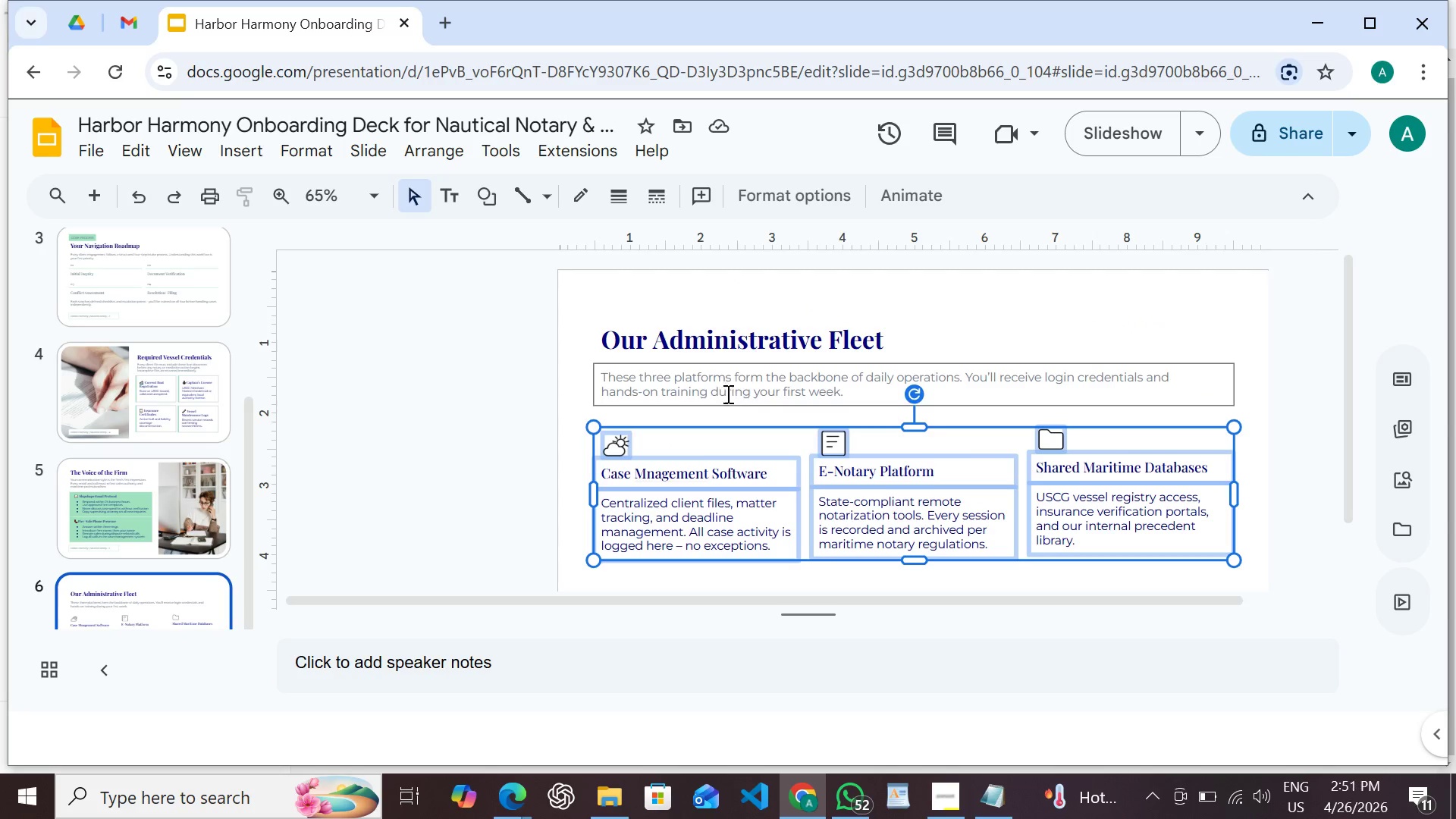 
scroll: coordinate [761, 388], scroll_direction: down, amount: 3.0
 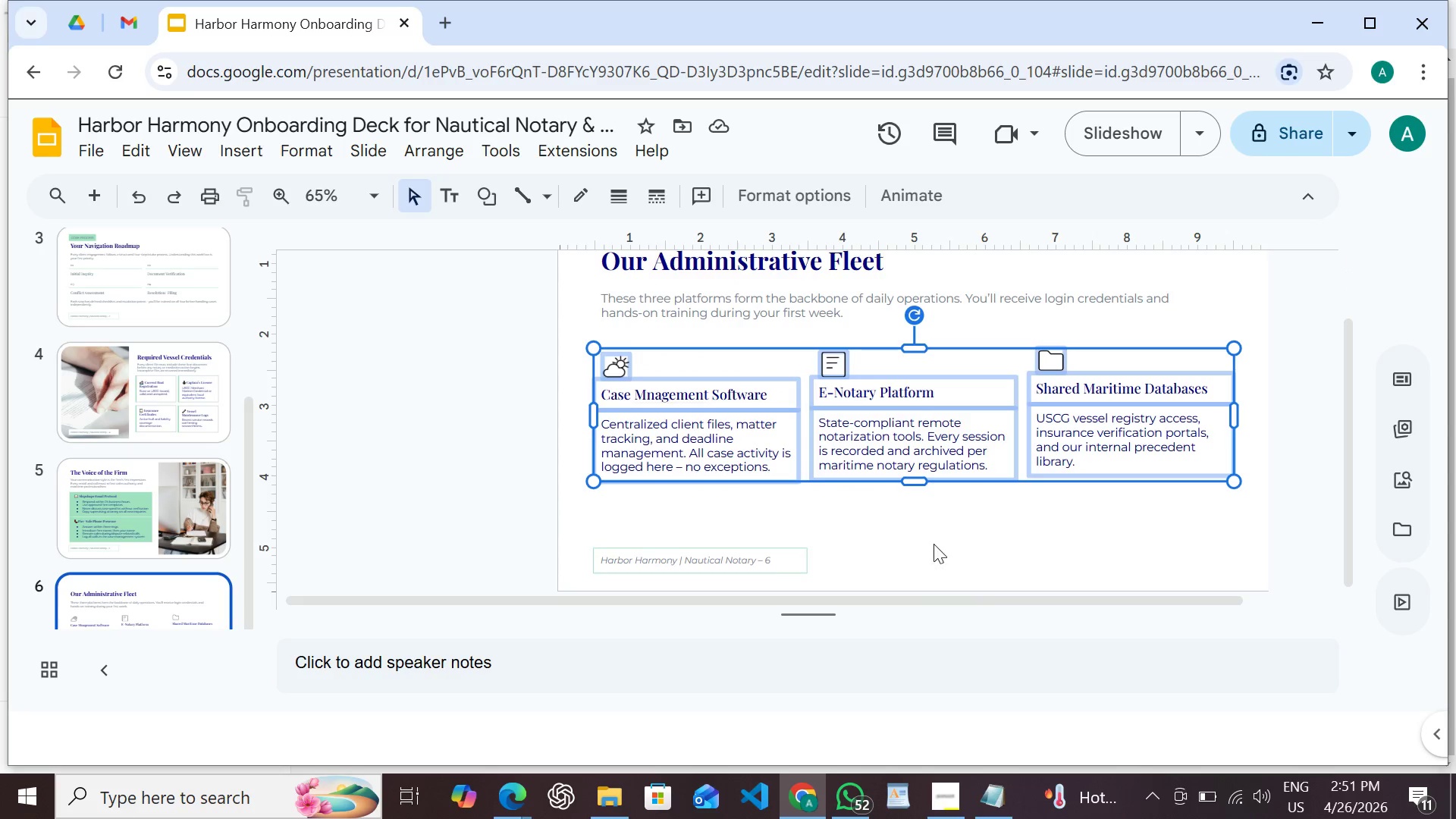 
left_click([934, 540])
 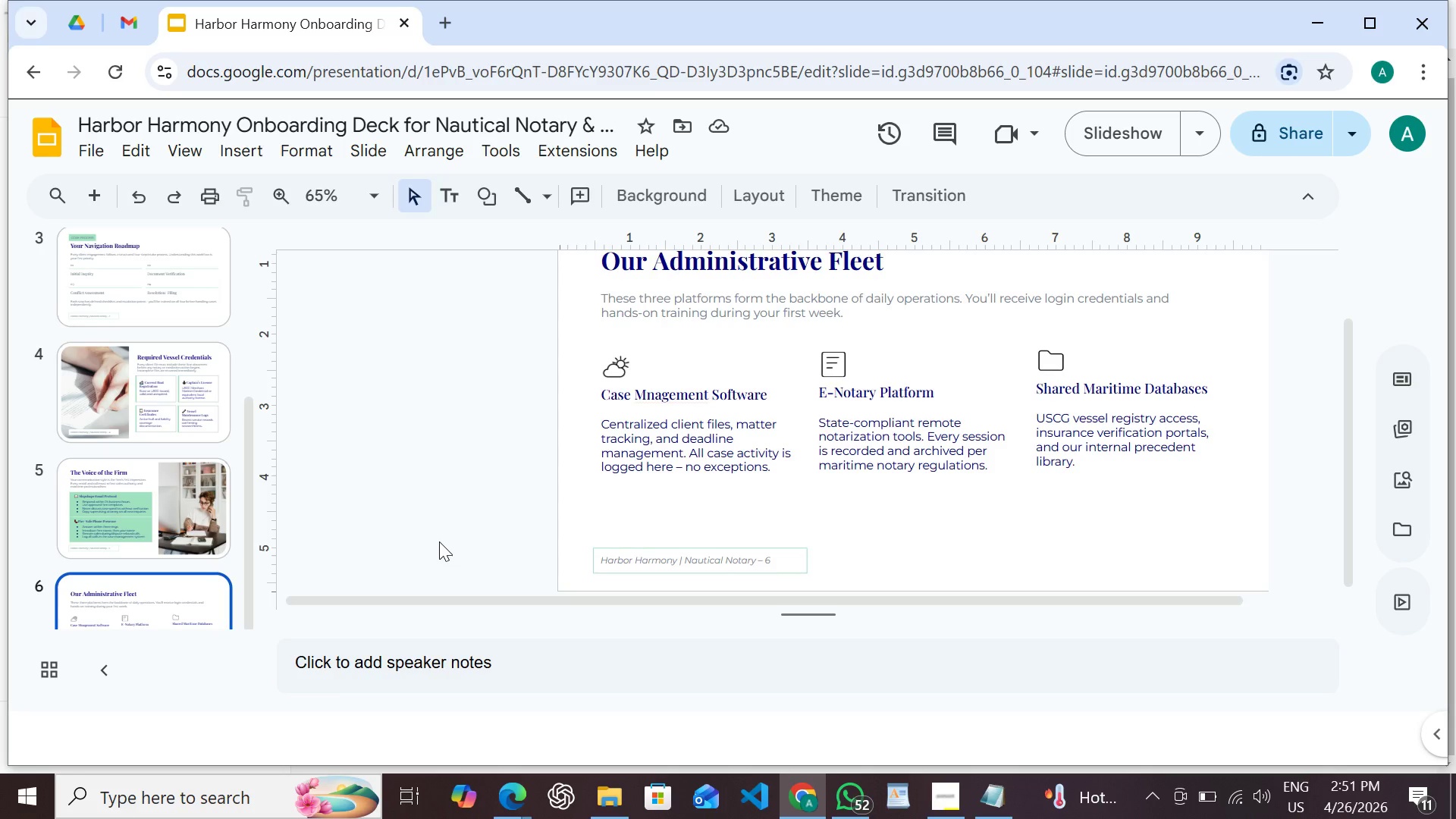 
wait(7.64)
 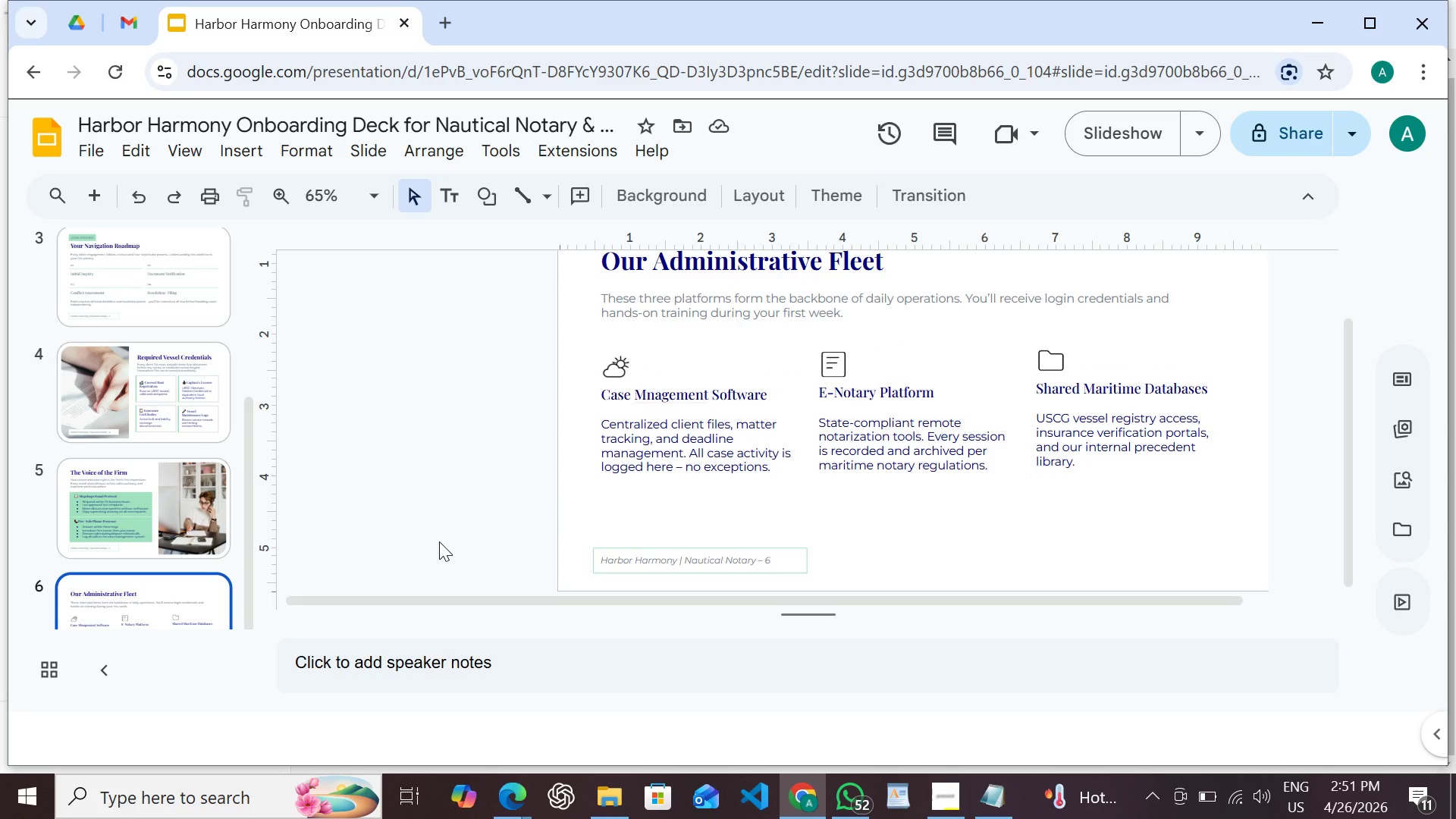 
scroll: coordinate [125, 568], scroll_direction: down, amount: 3.0
 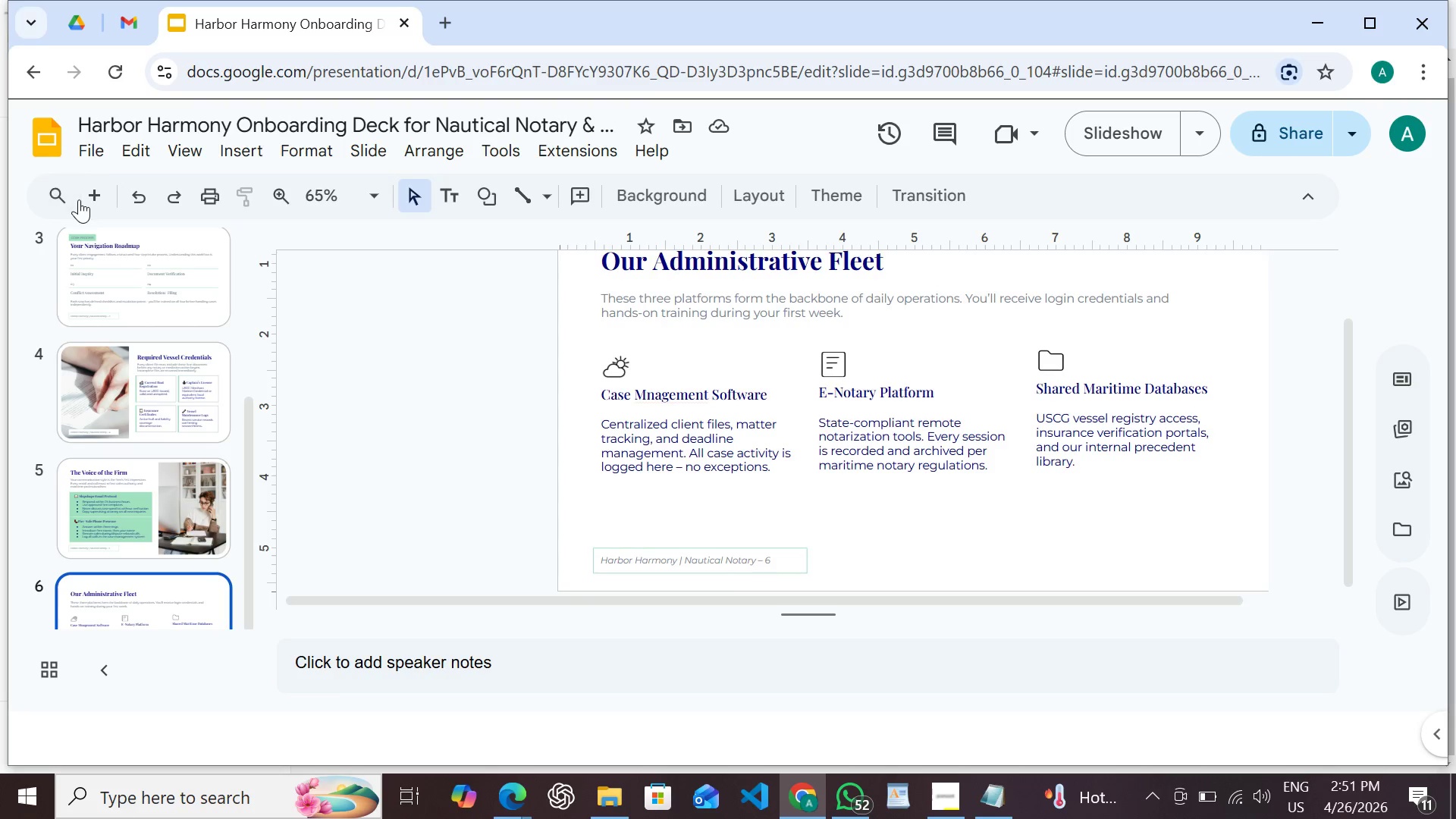 
left_click([85, 199])
 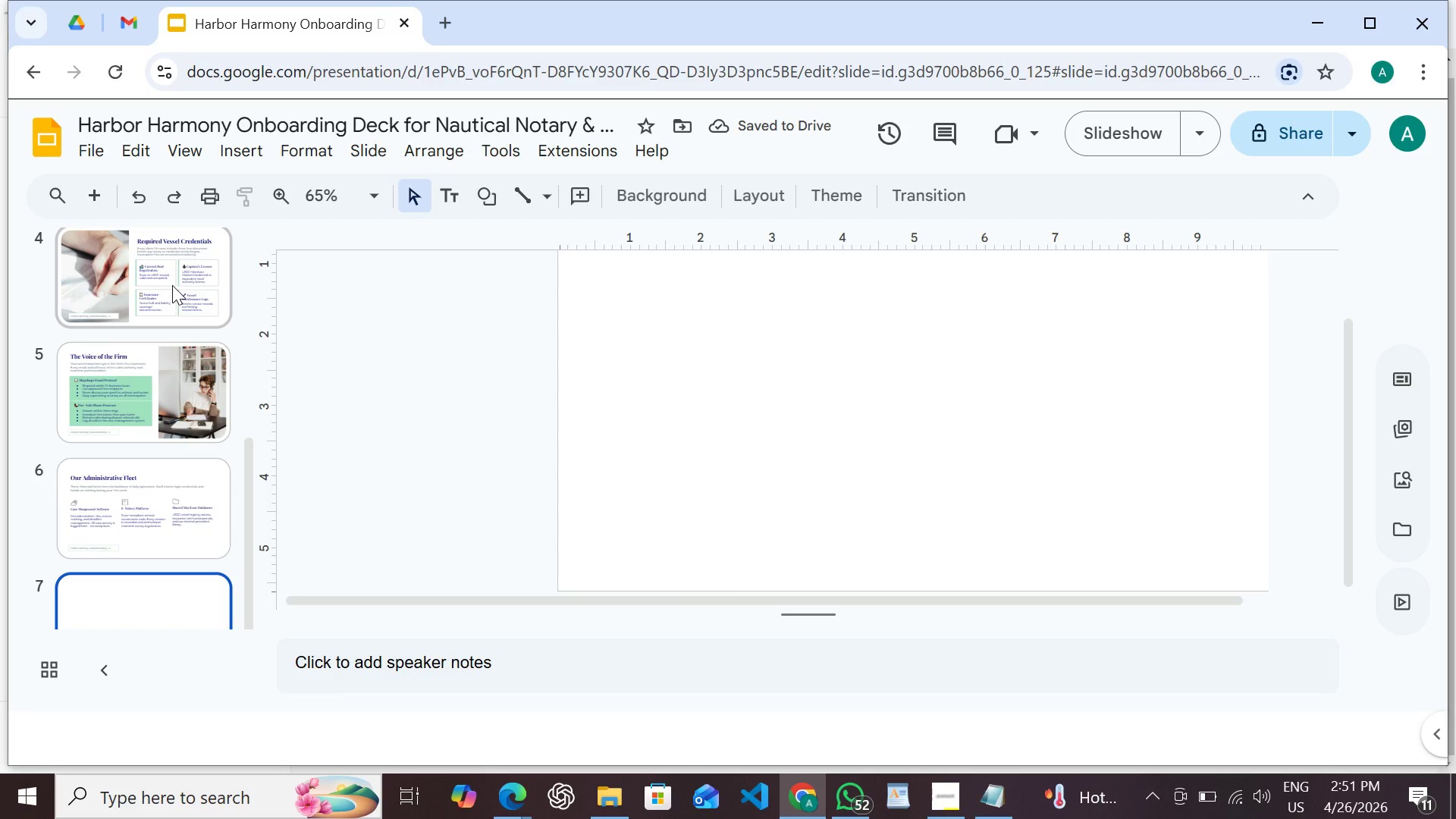 
left_click([172, 285])
 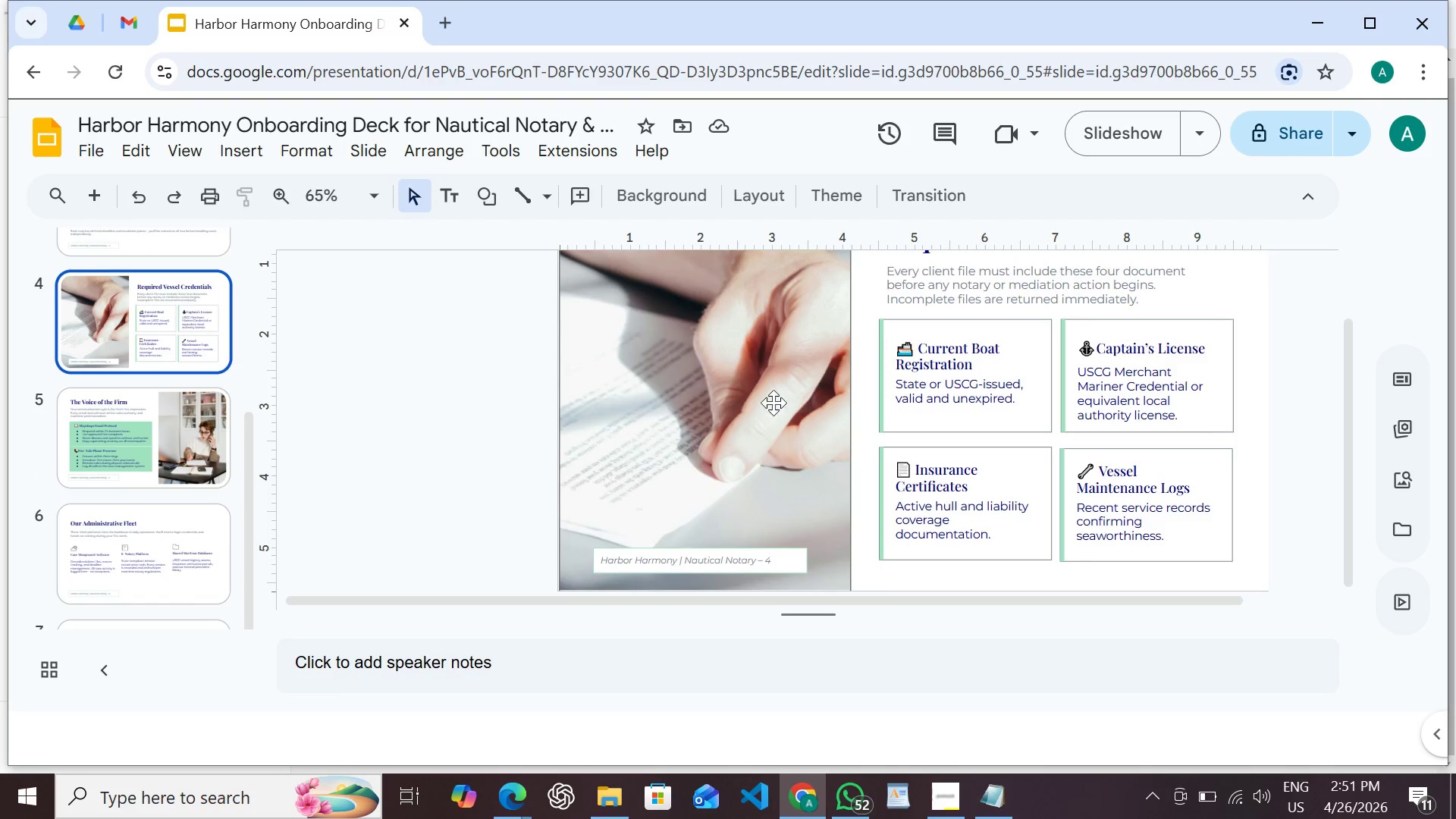 
left_click([755, 403])
 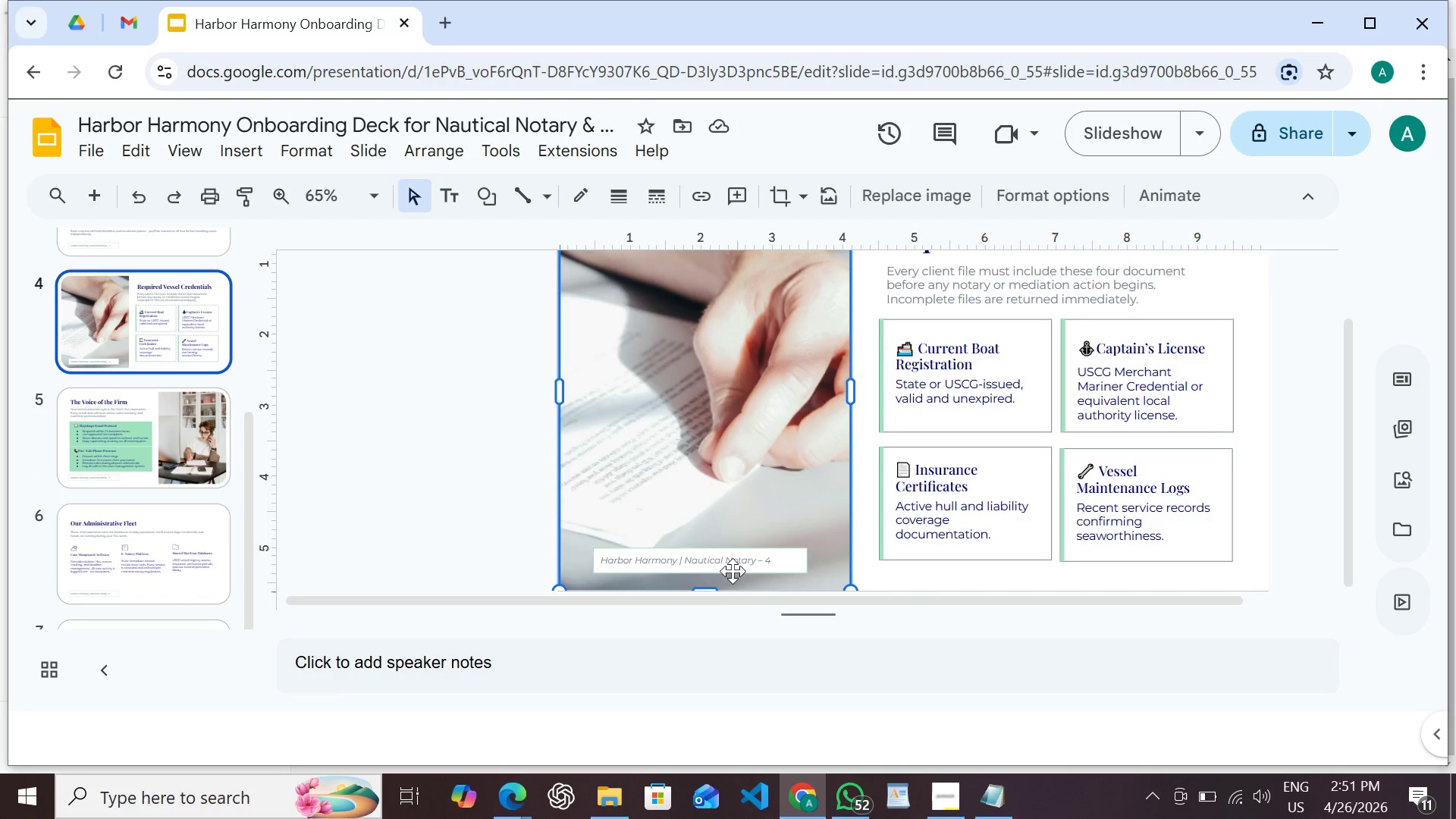 
hold_key(key=ControlLeft, duration=0.7)
left_click([731, 570])
 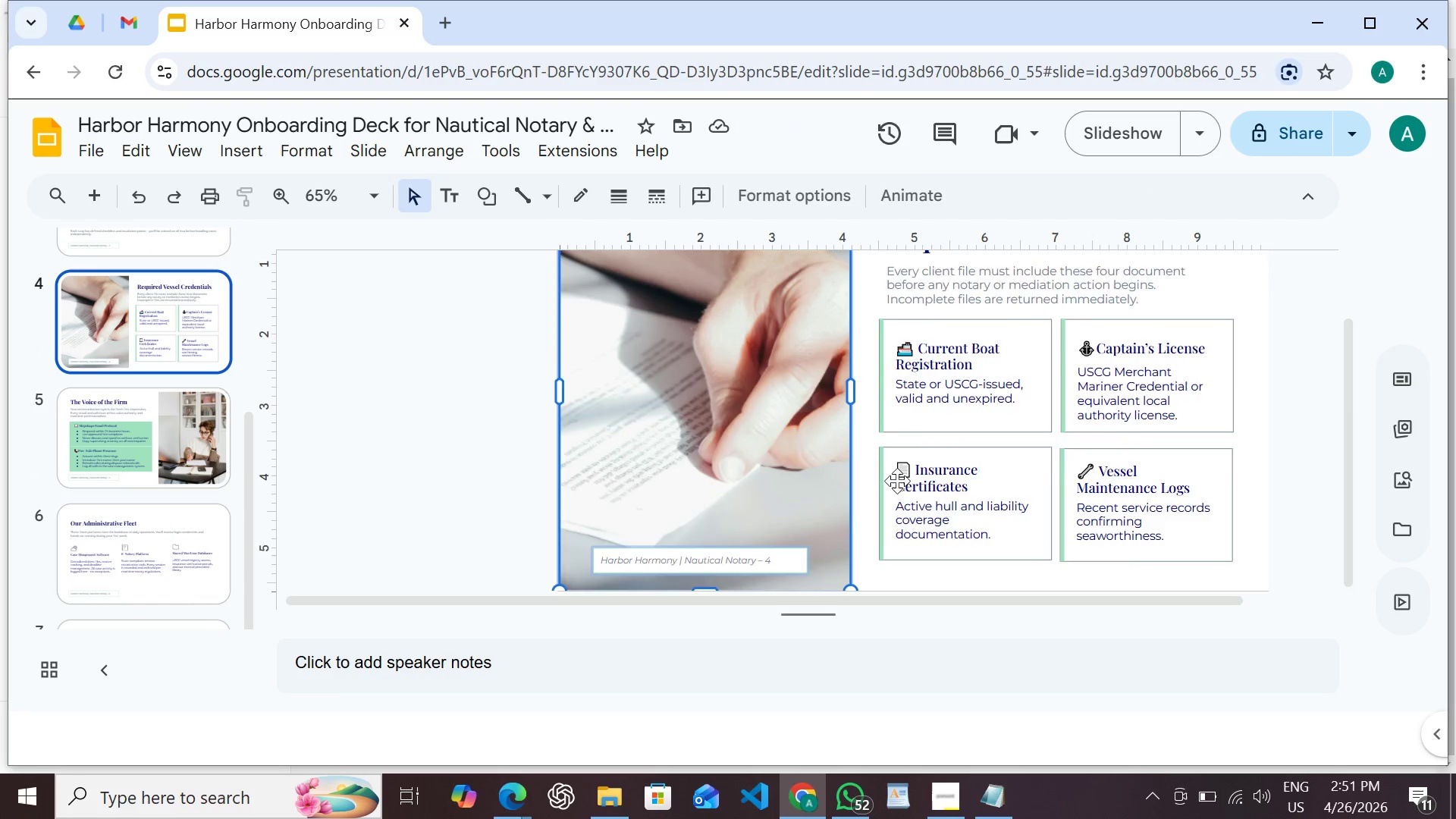 
scroll: coordinate [136, 432], scroll_direction: up, amount: 7.0
 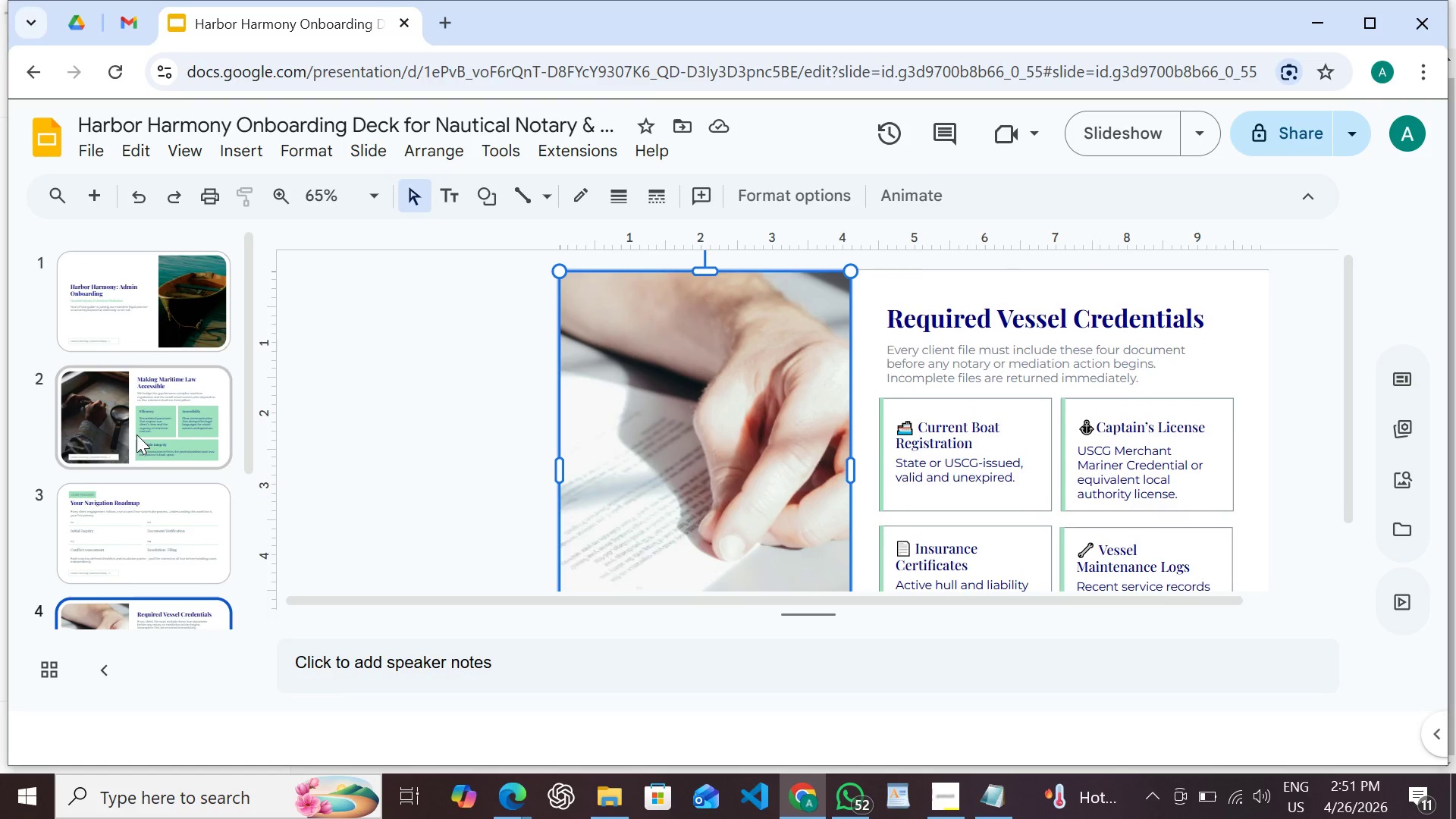 
scroll: coordinate [742, 504], scroll_direction: down, amount: 5.0
 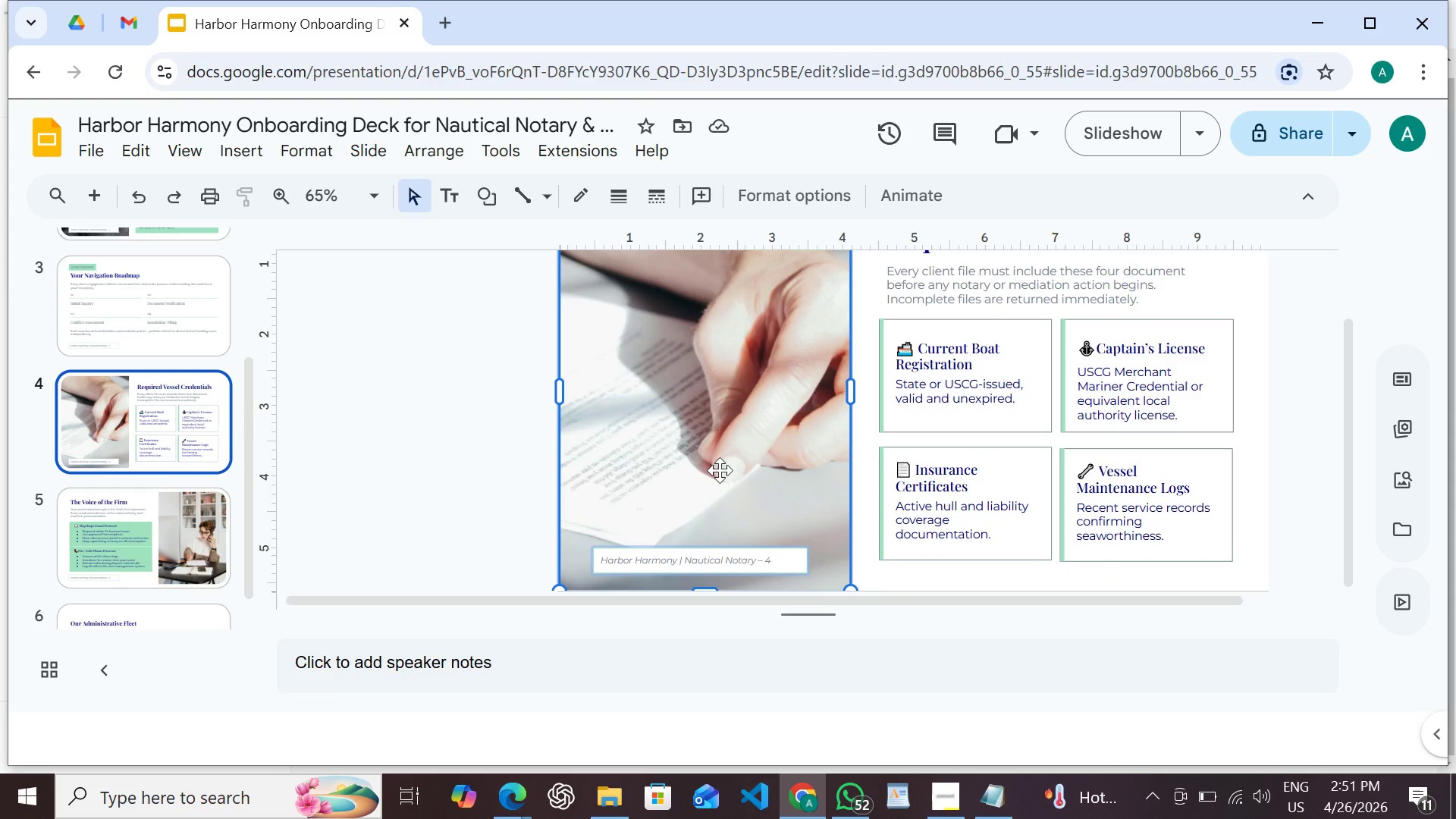 
right_click([720, 470])
 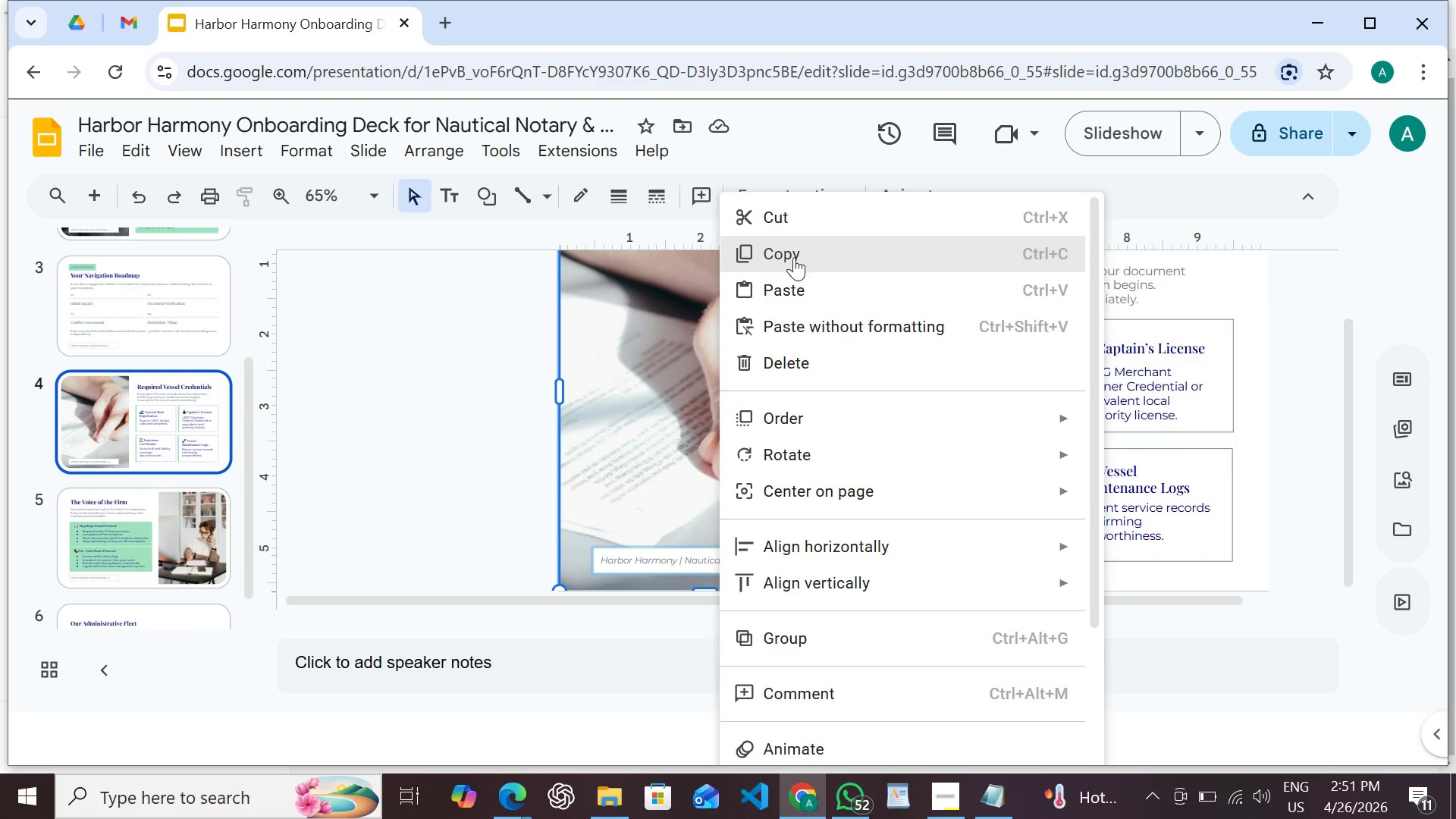 
left_click([794, 255])
 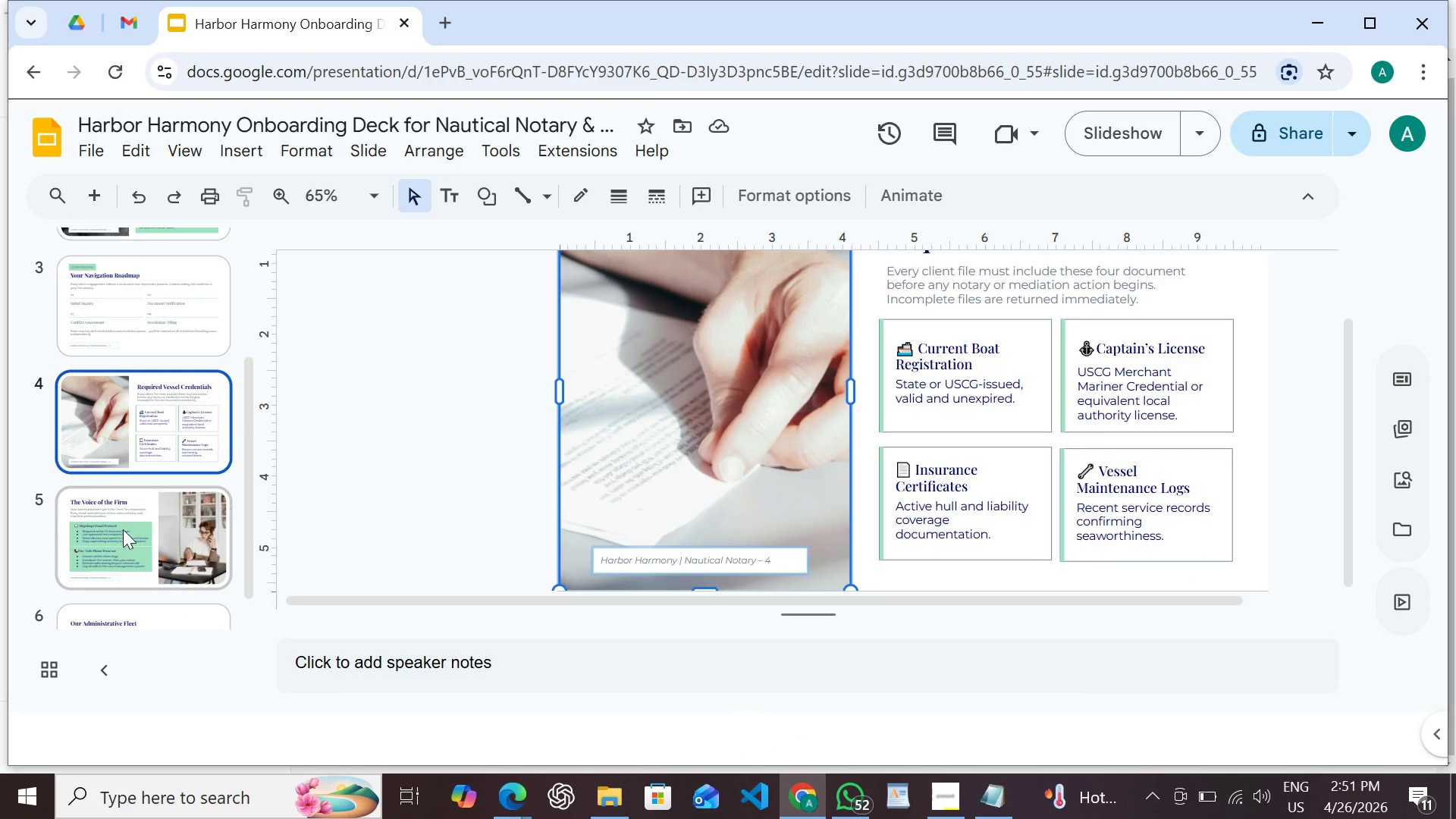 
scroll: coordinate [108, 555], scroll_direction: down, amount: 7.0
 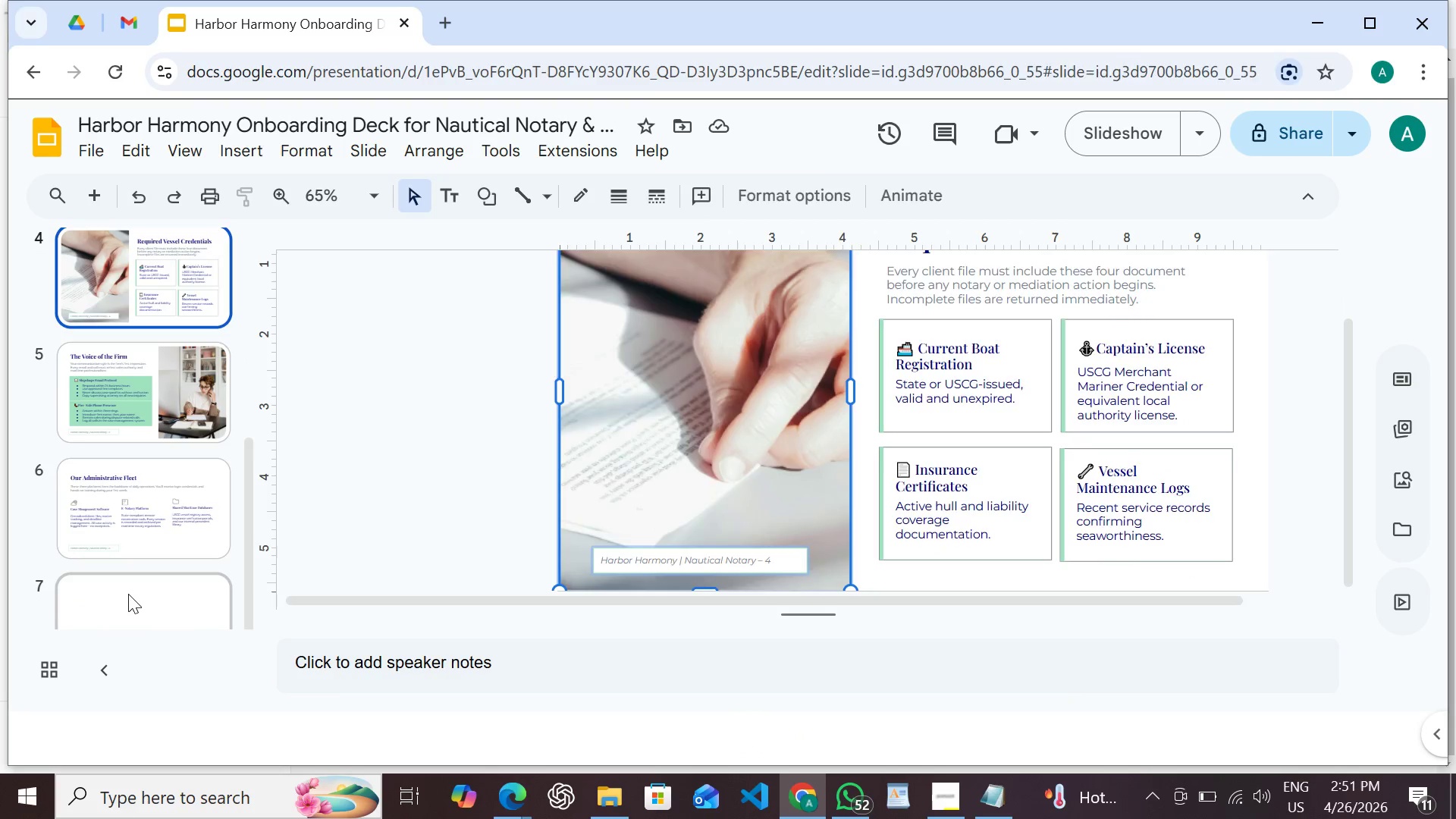 
left_click([128, 594])
 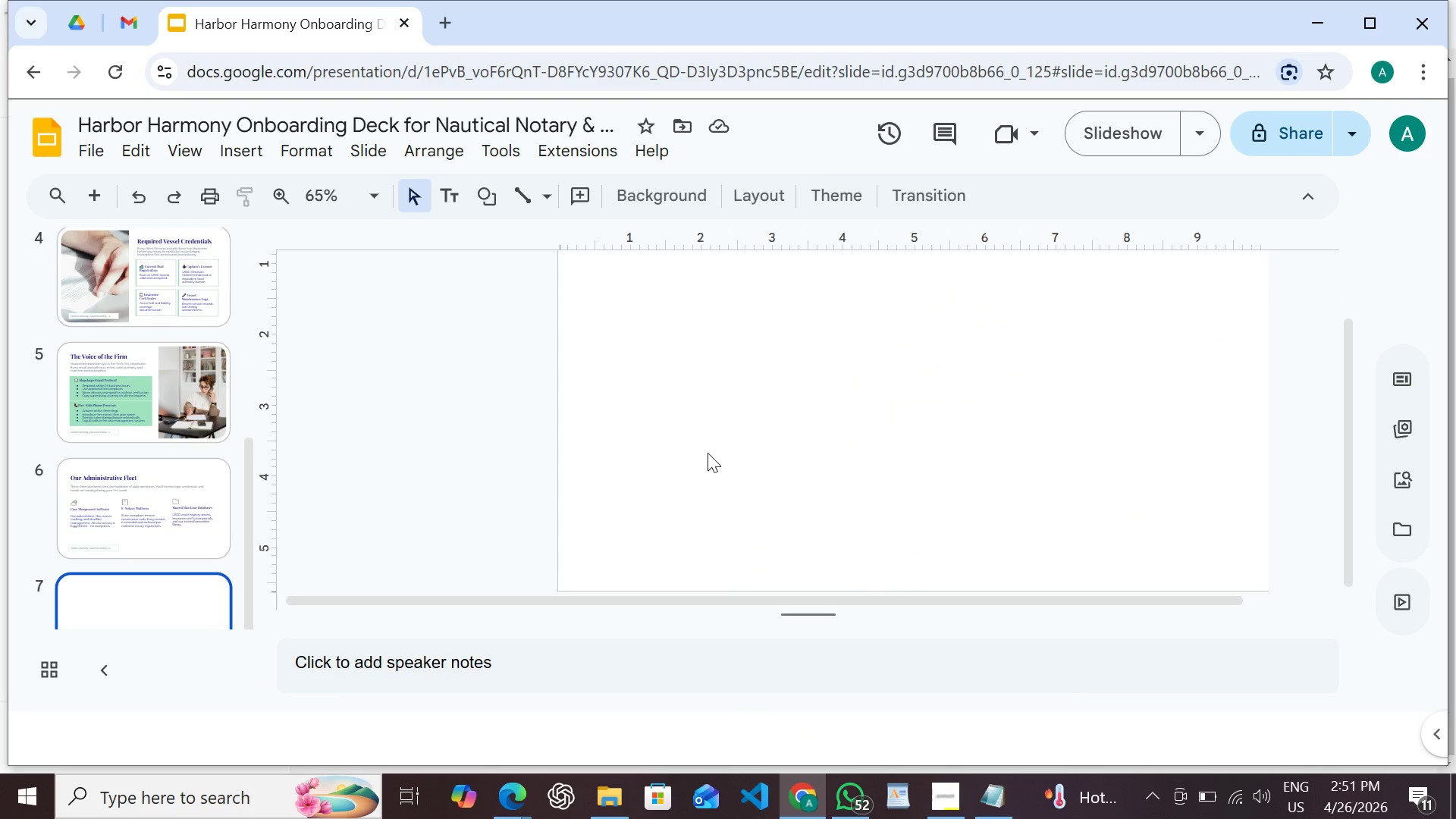 
right_click([708, 453])
 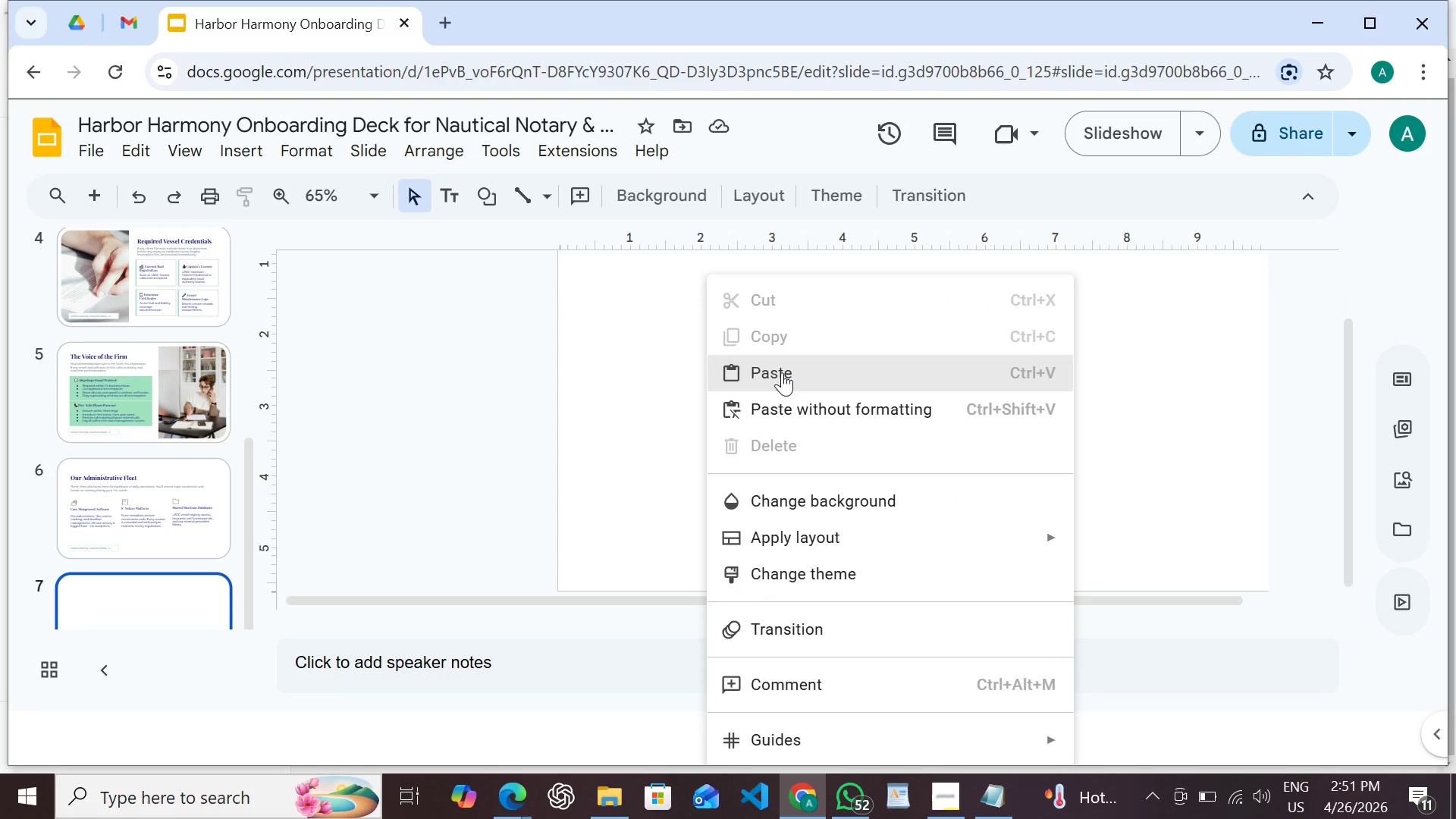 
left_click([784, 372])
 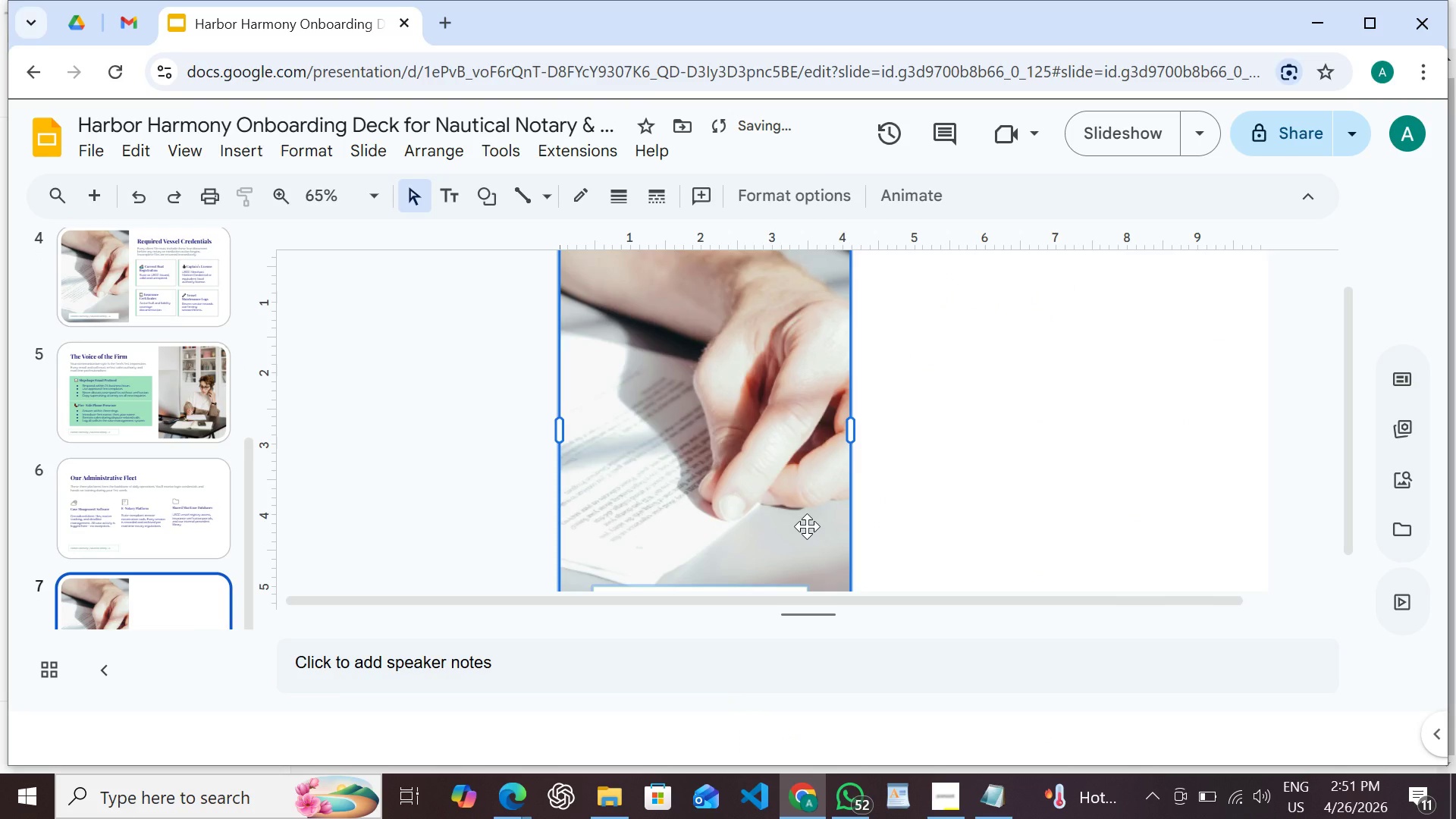 
scroll: coordinate [807, 526], scroll_direction: down, amount: 2.0
 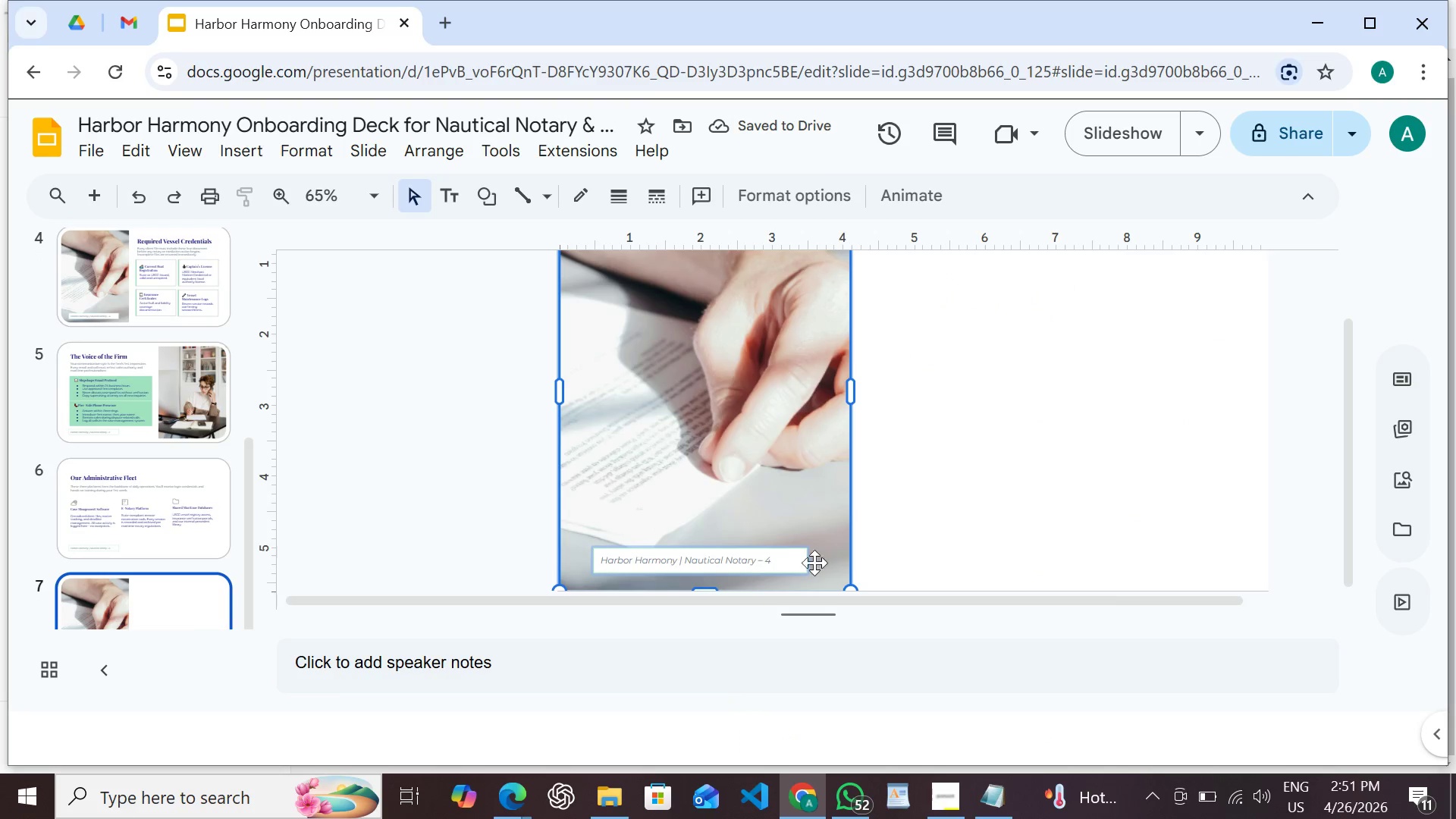 
left_click([924, 567])
 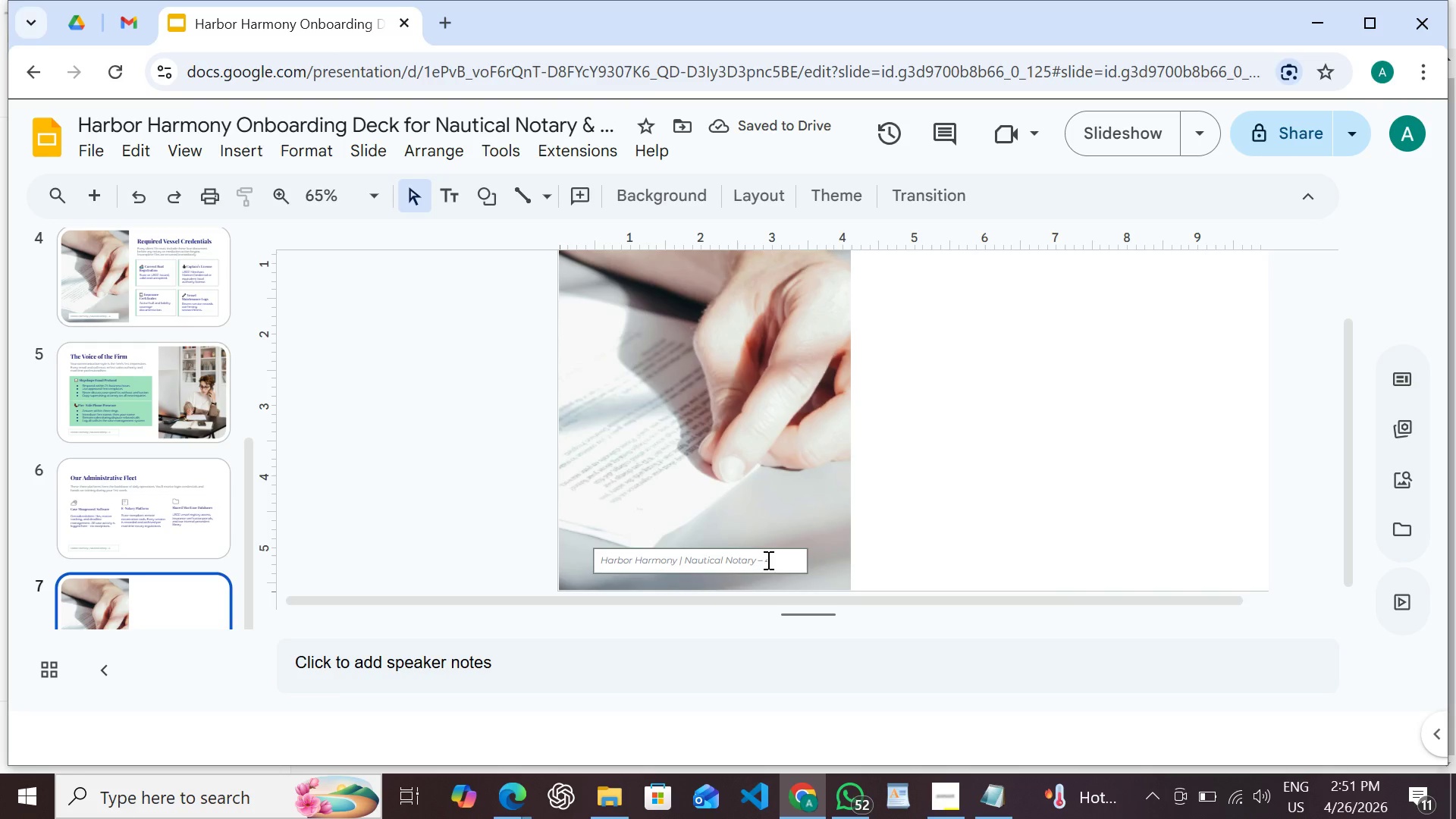 
left_click([767, 560])
 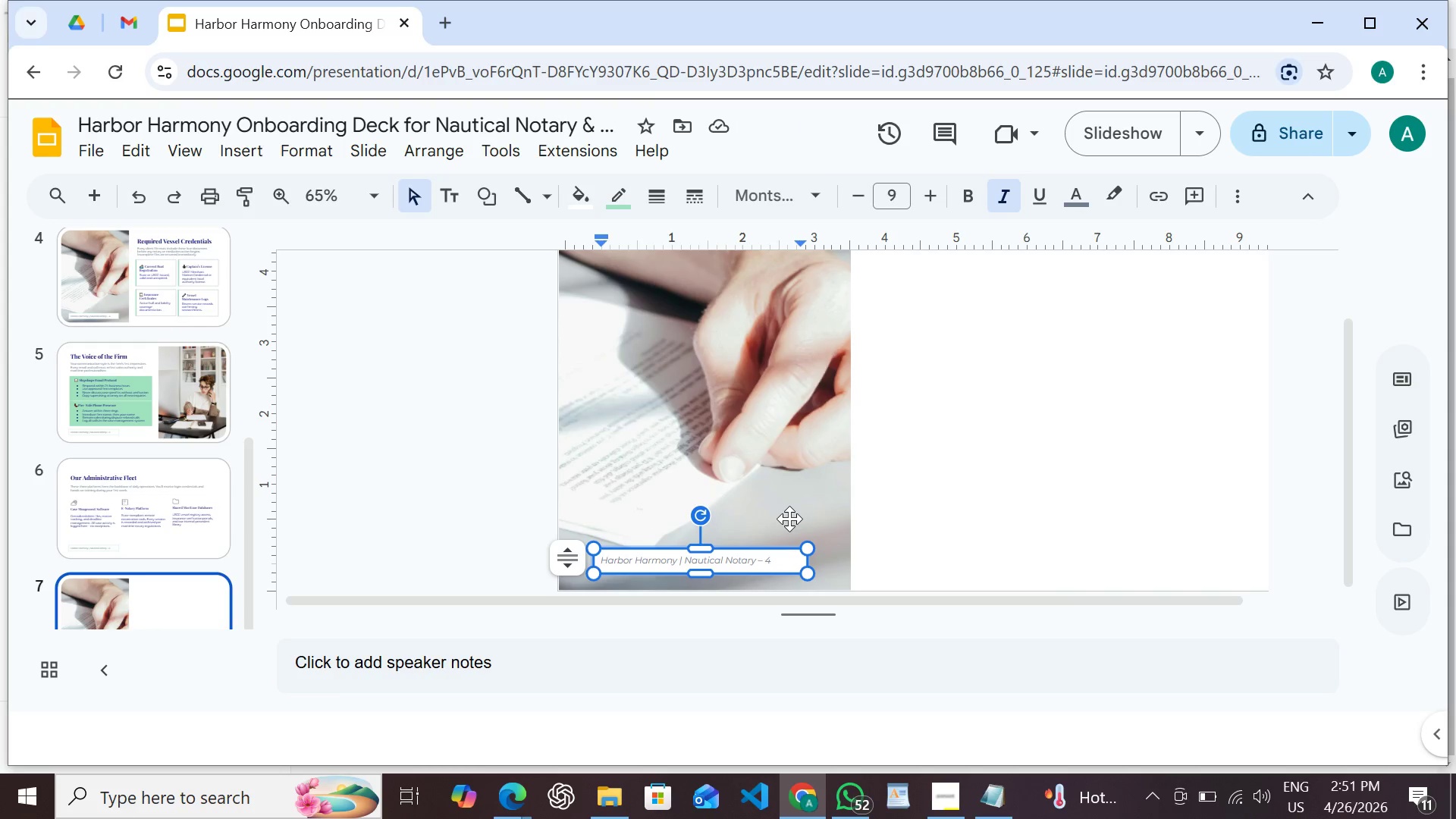 
key(ArrowRight)
 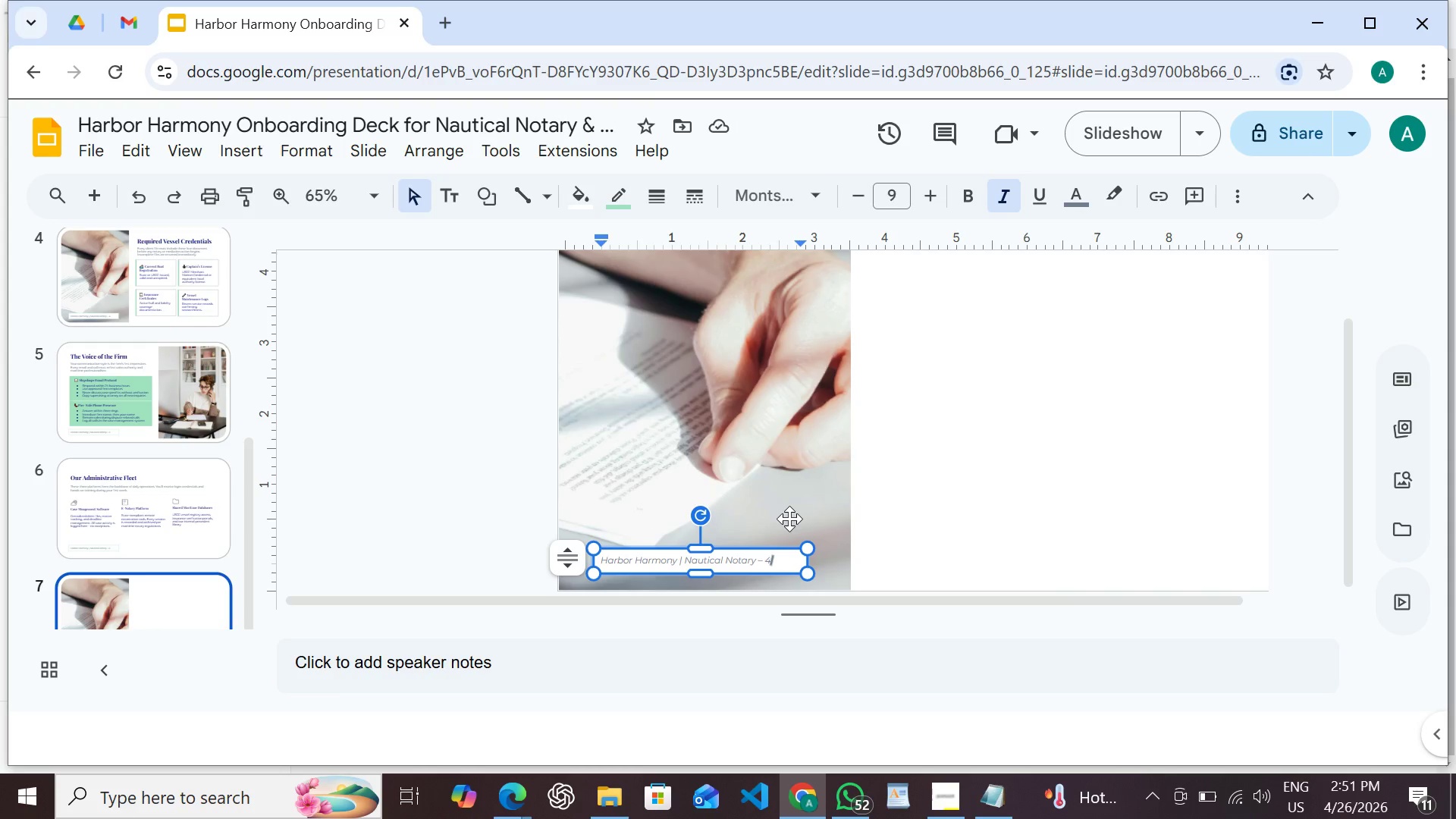 
key(Backspace)
 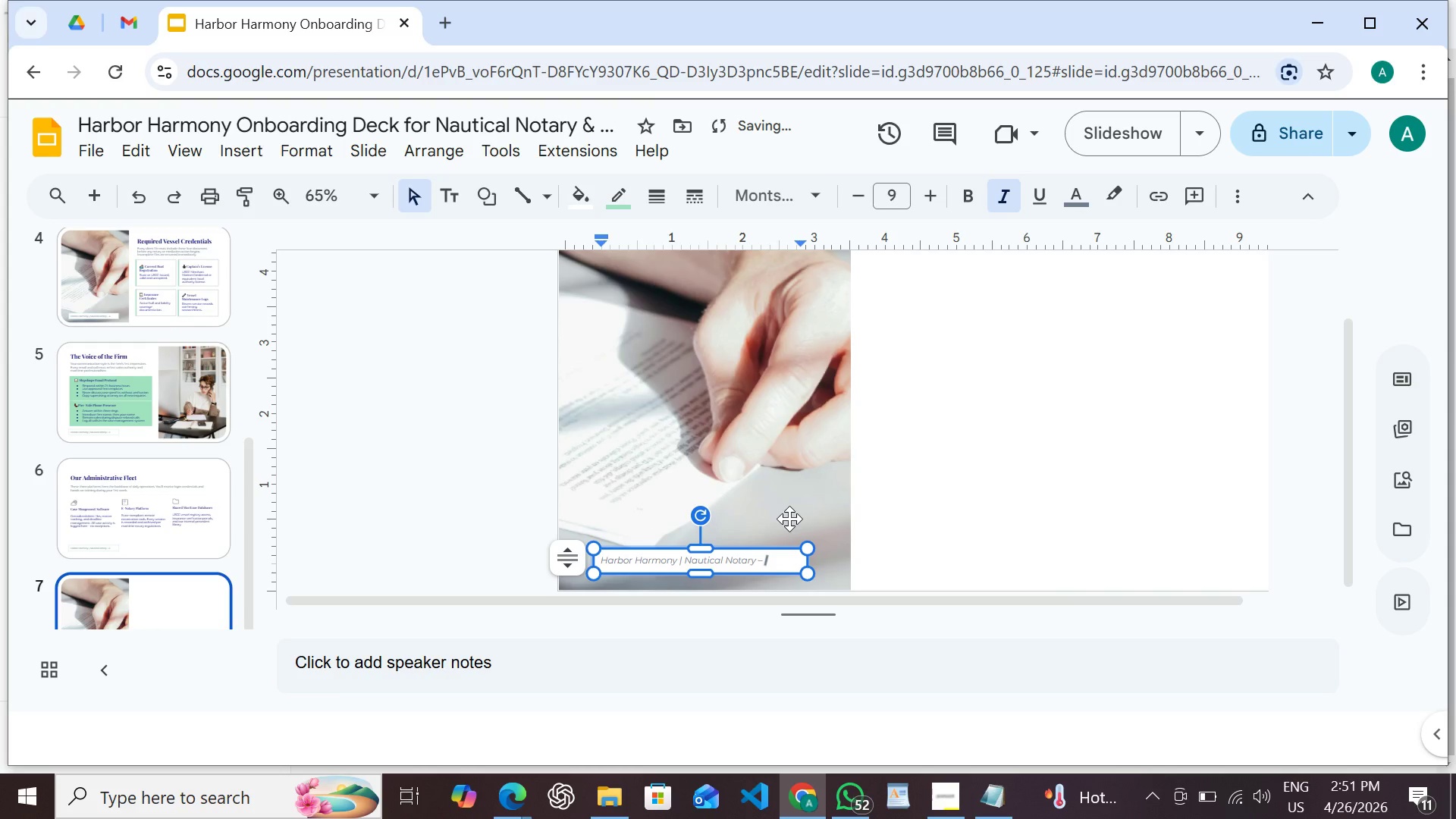 
key(7)
 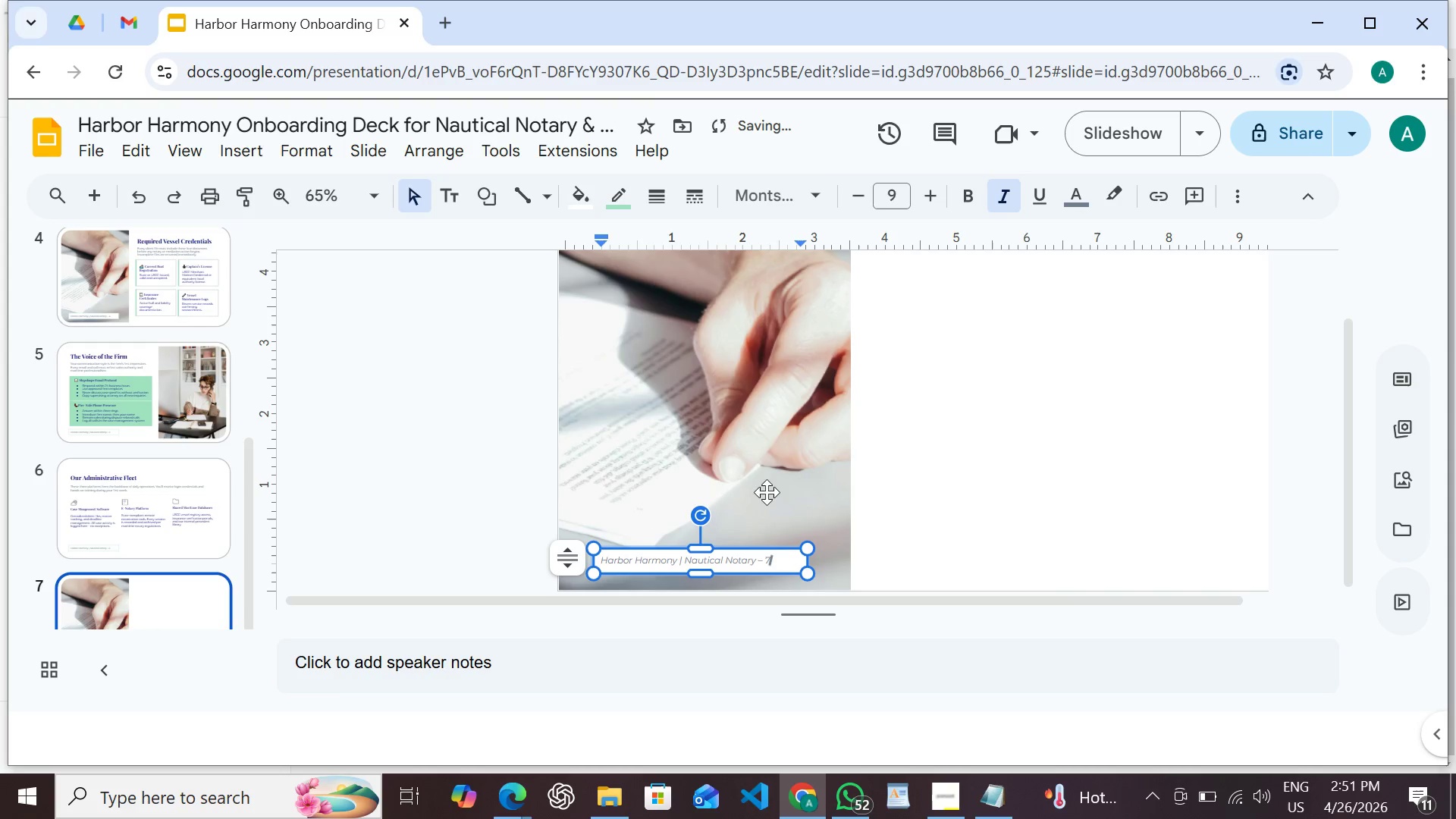 
left_click([767, 484])
 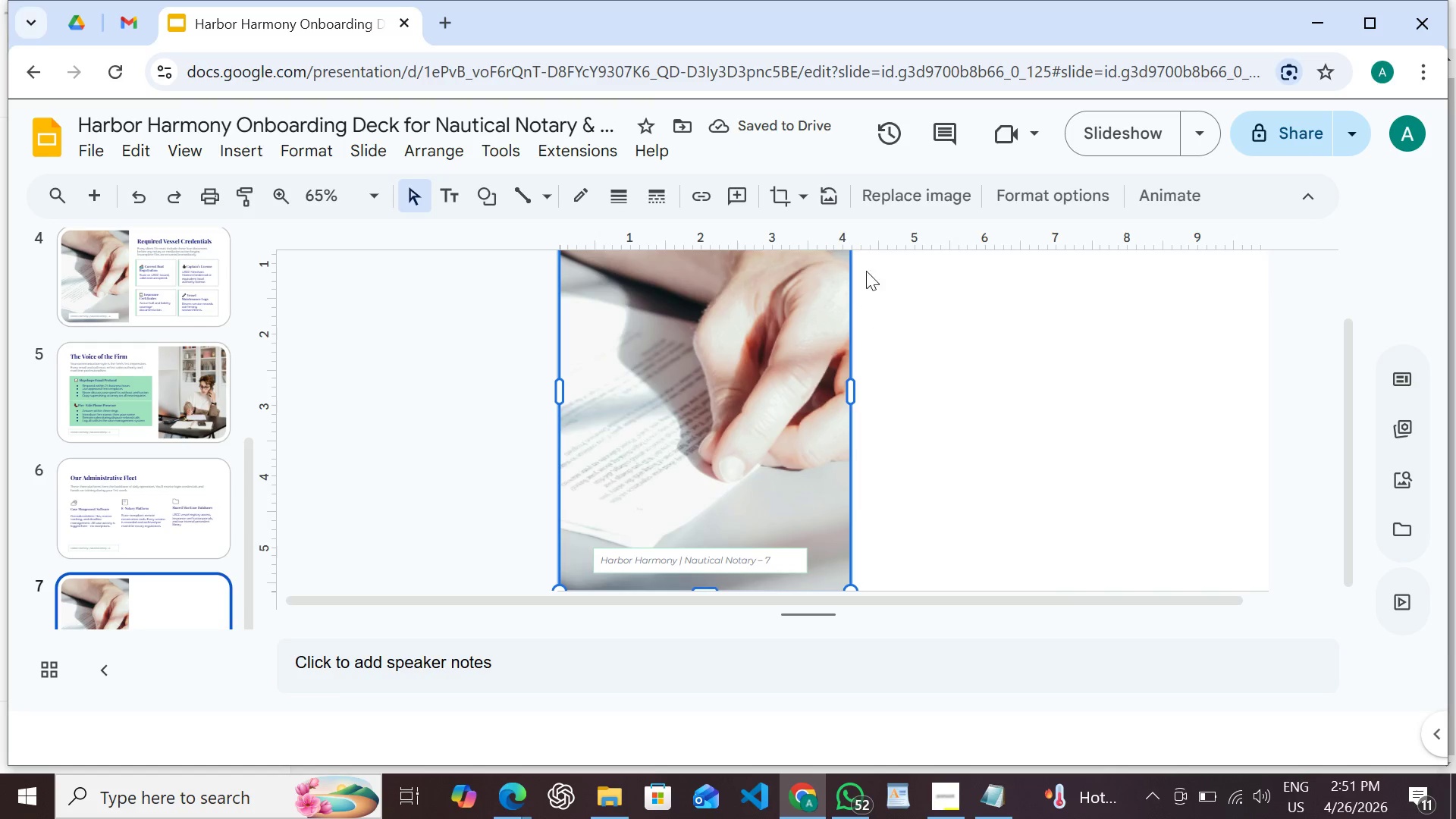 
left_click([895, 193])
 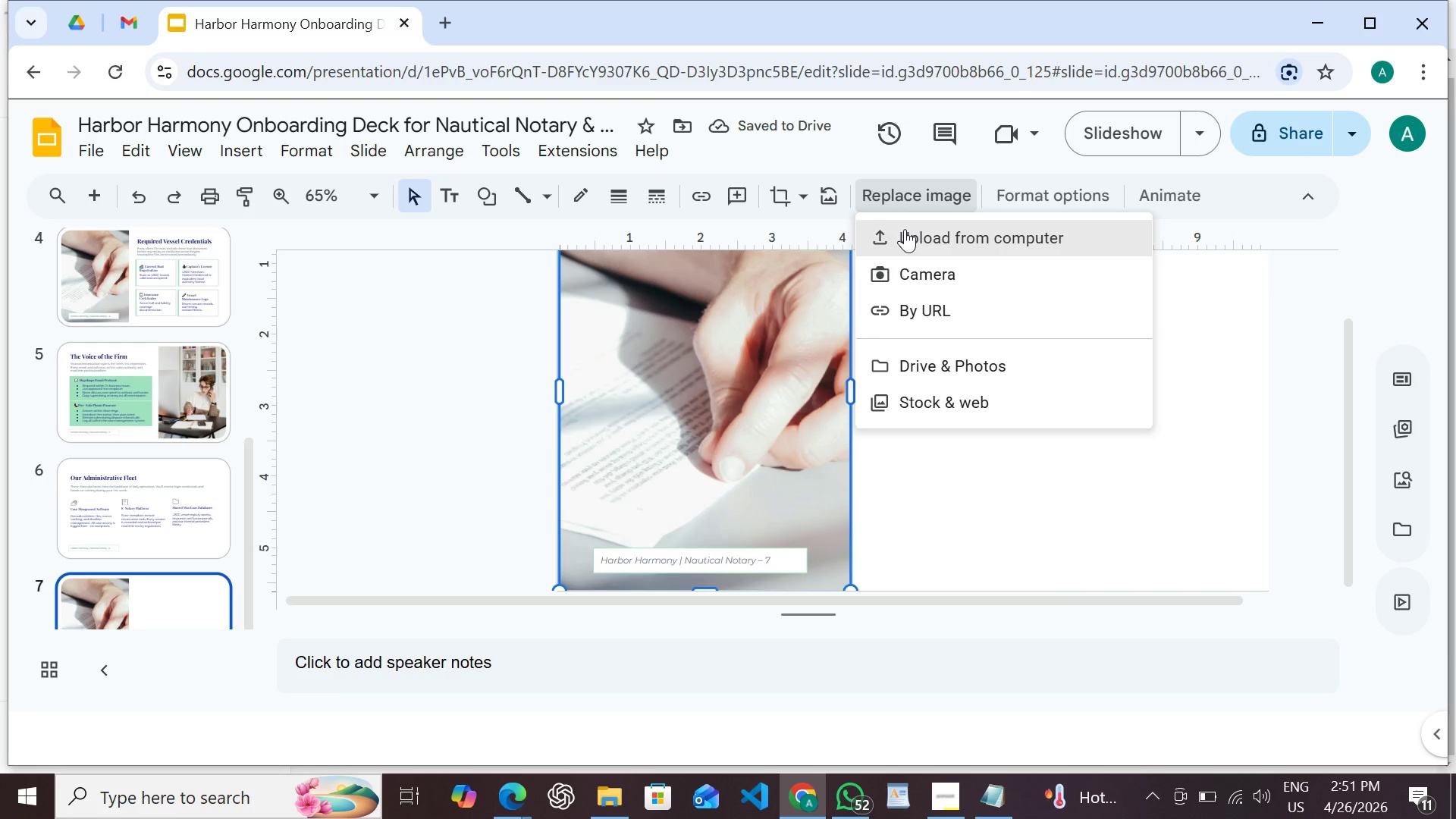 
left_click([905, 229])
 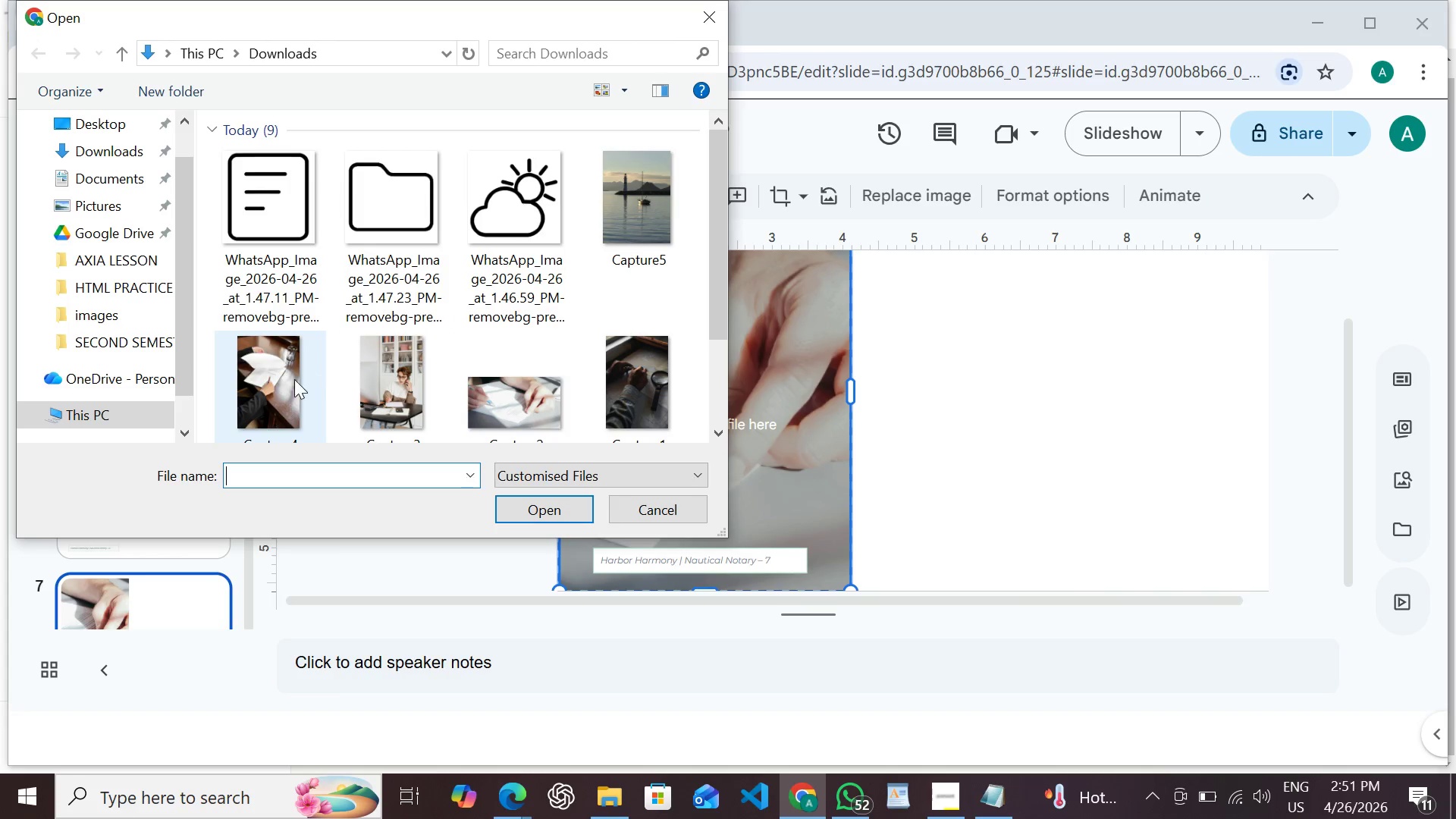 
double_click([278, 387])
 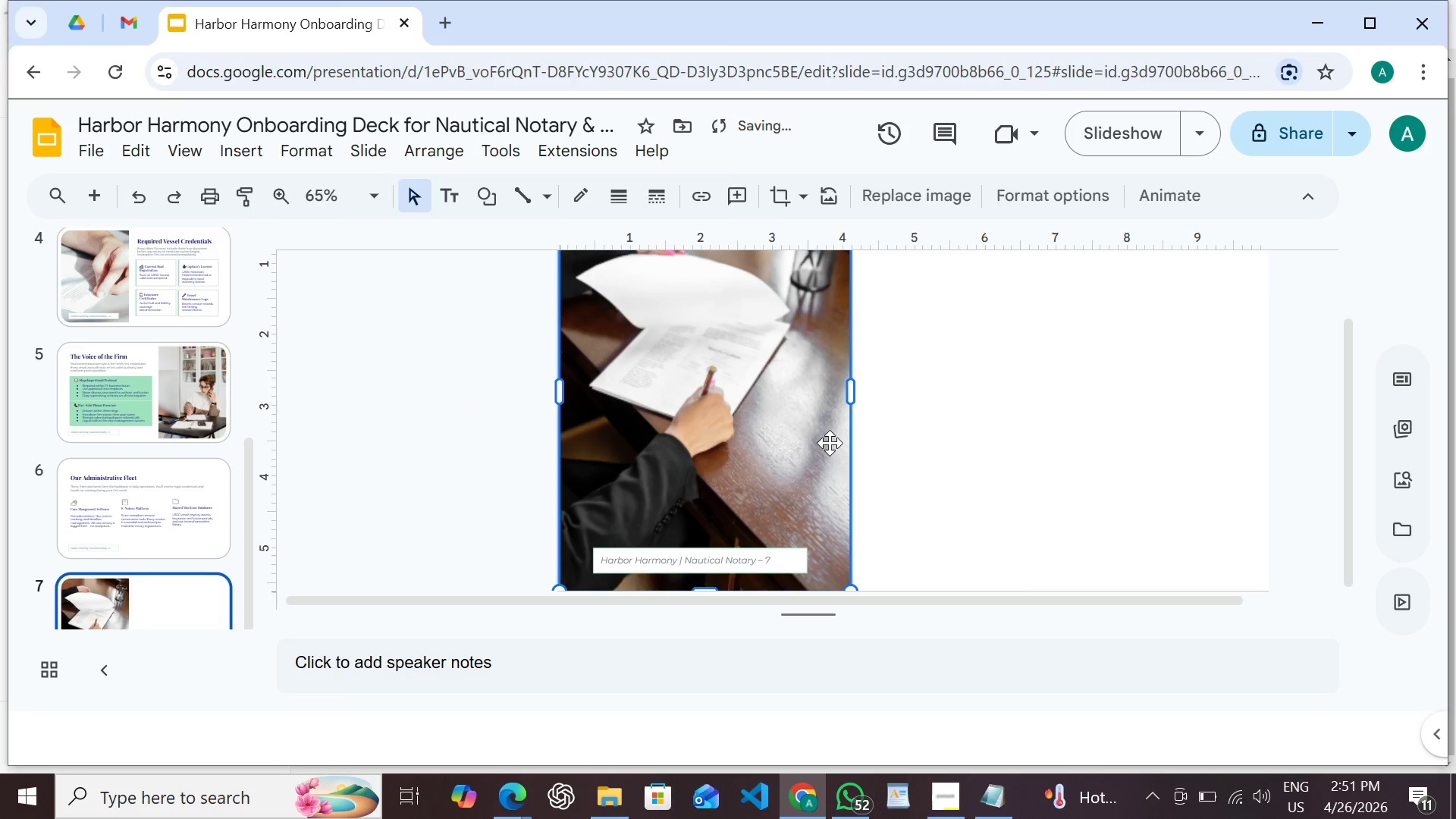 
scroll: coordinate [825, 441], scroll_direction: up, amount: 1.0
 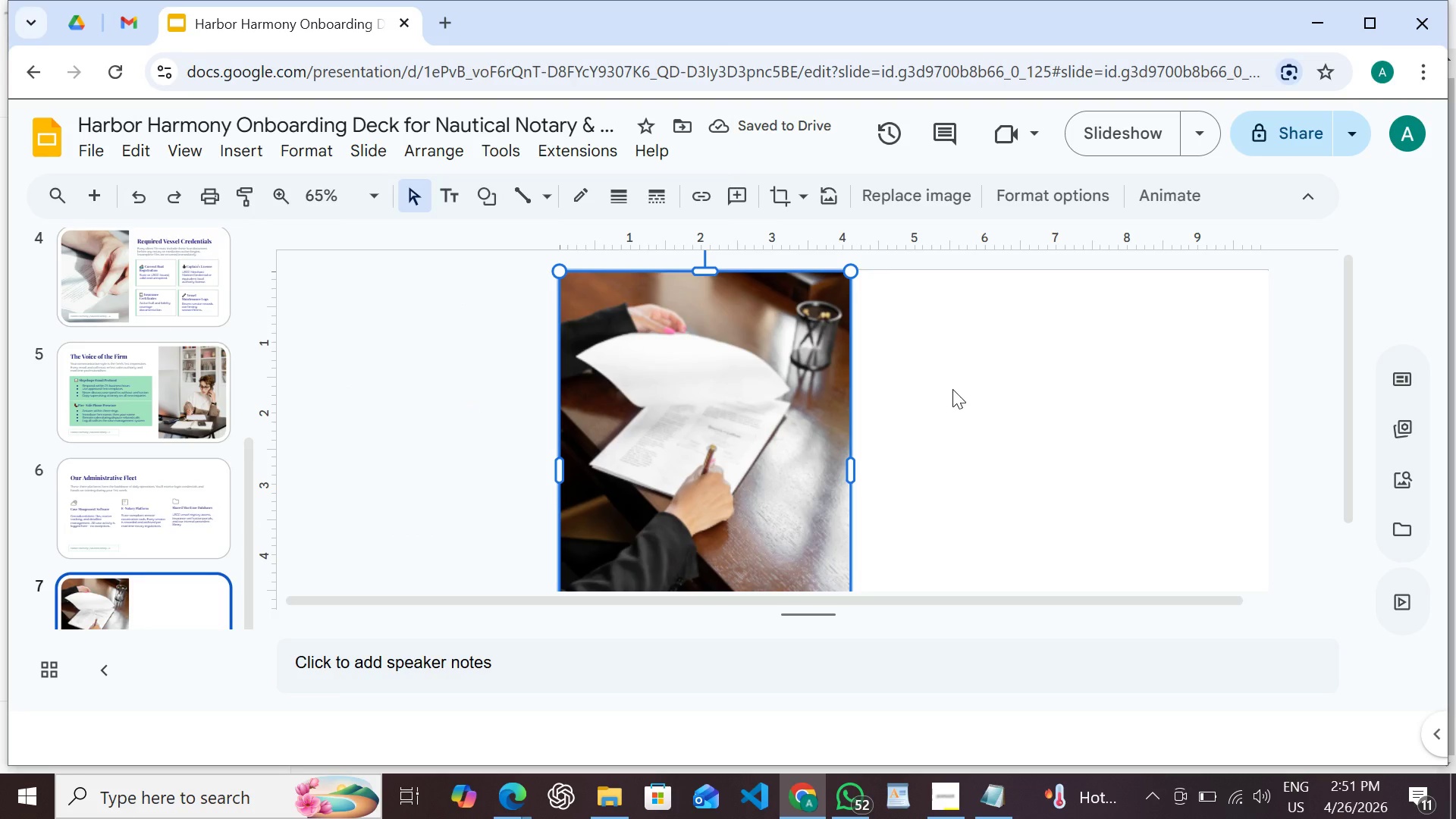 
left_click([952, 389])
 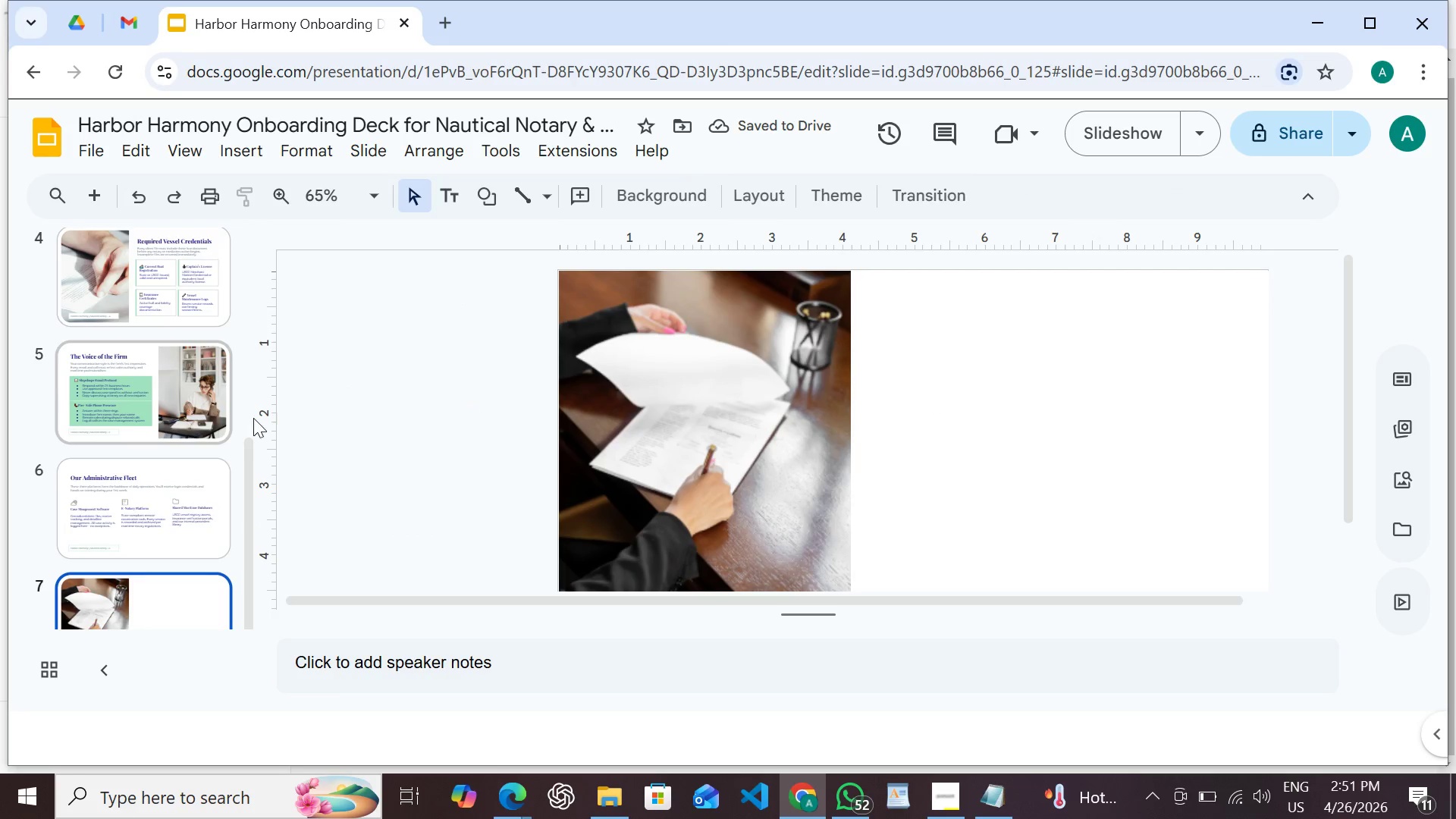 
scroll: coordinate [164, 488], scroll_direction: up, amount: 4.0
 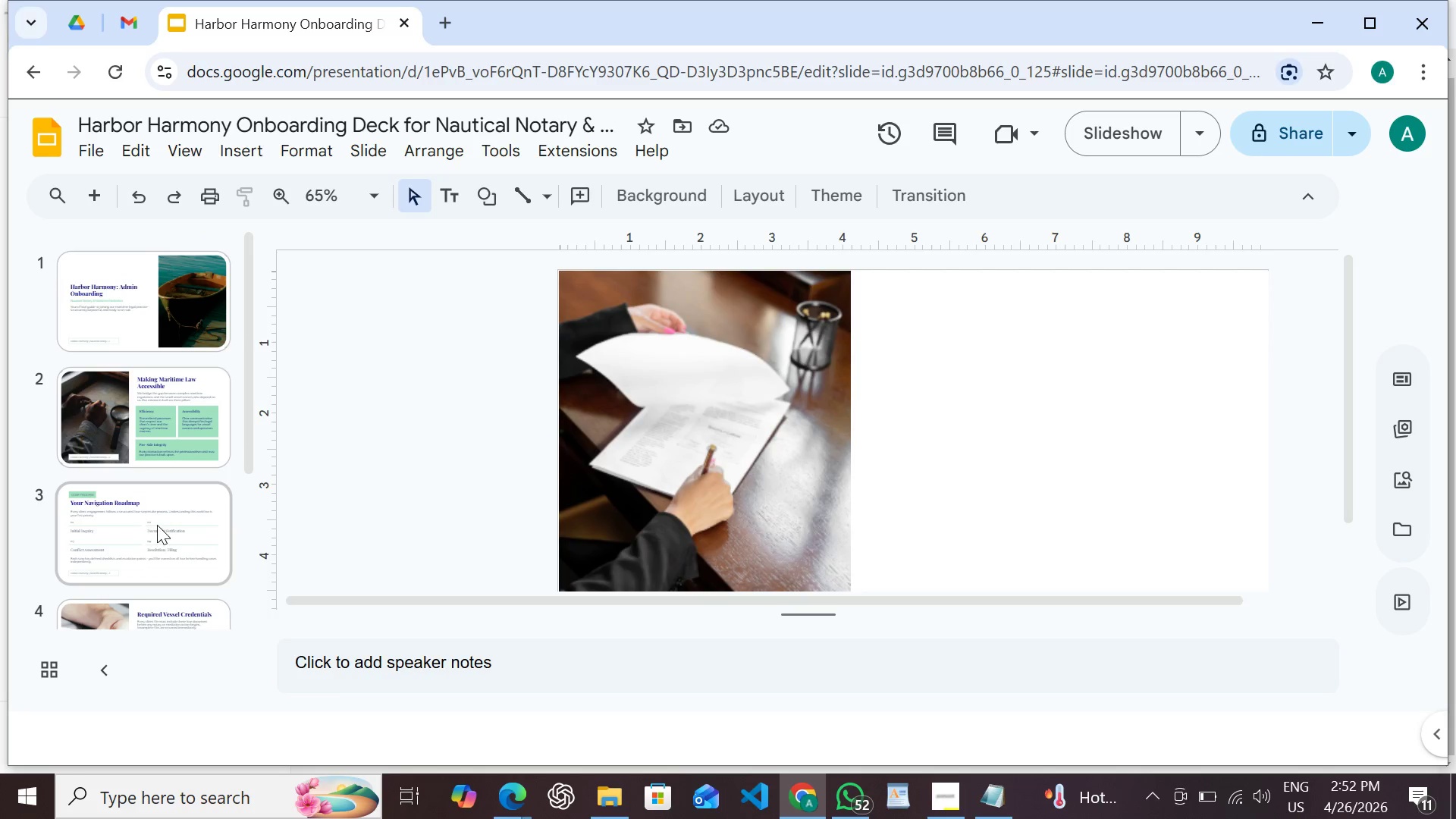 
left_click([157, 525])
 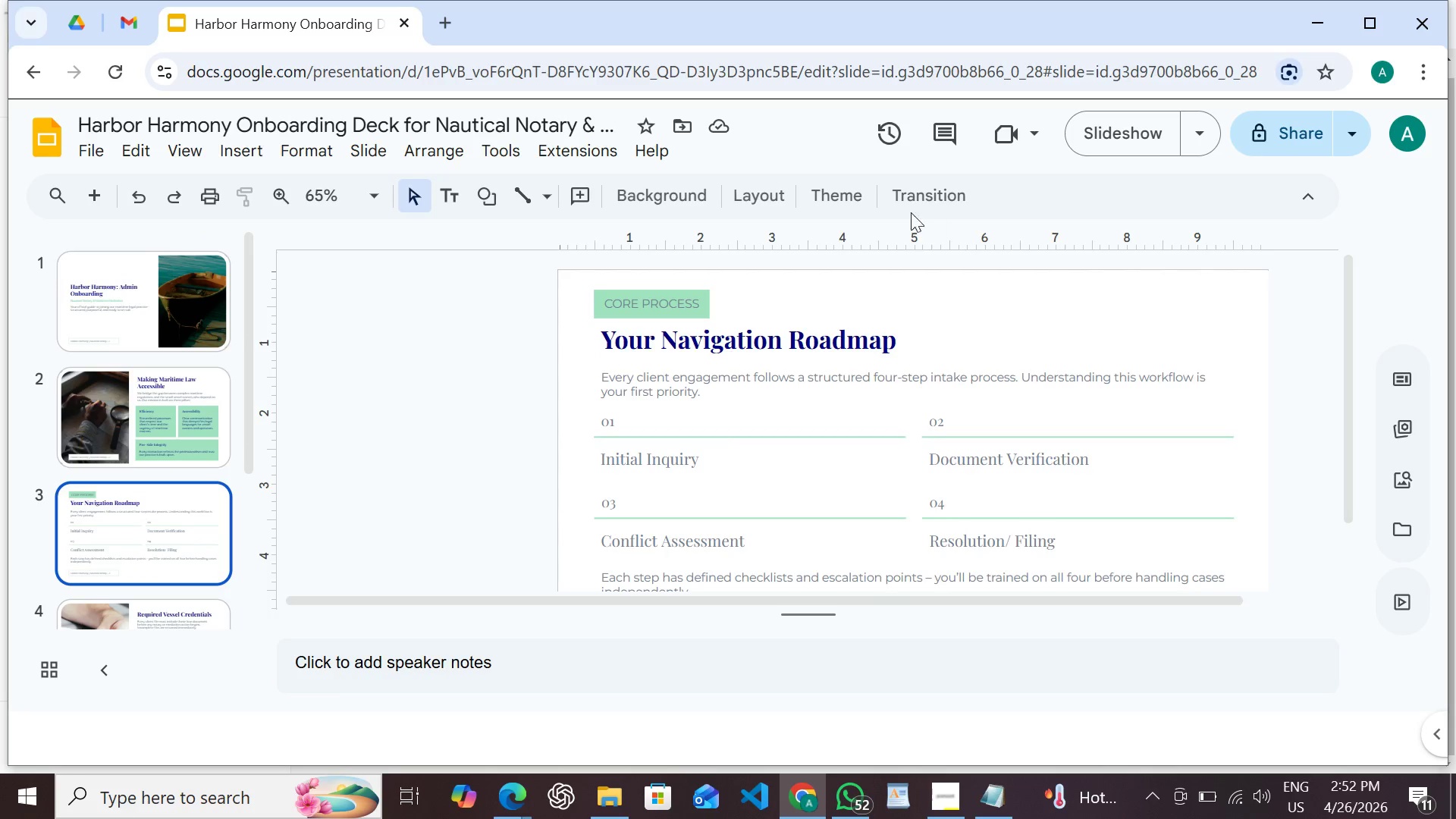 
wait(6.56)
 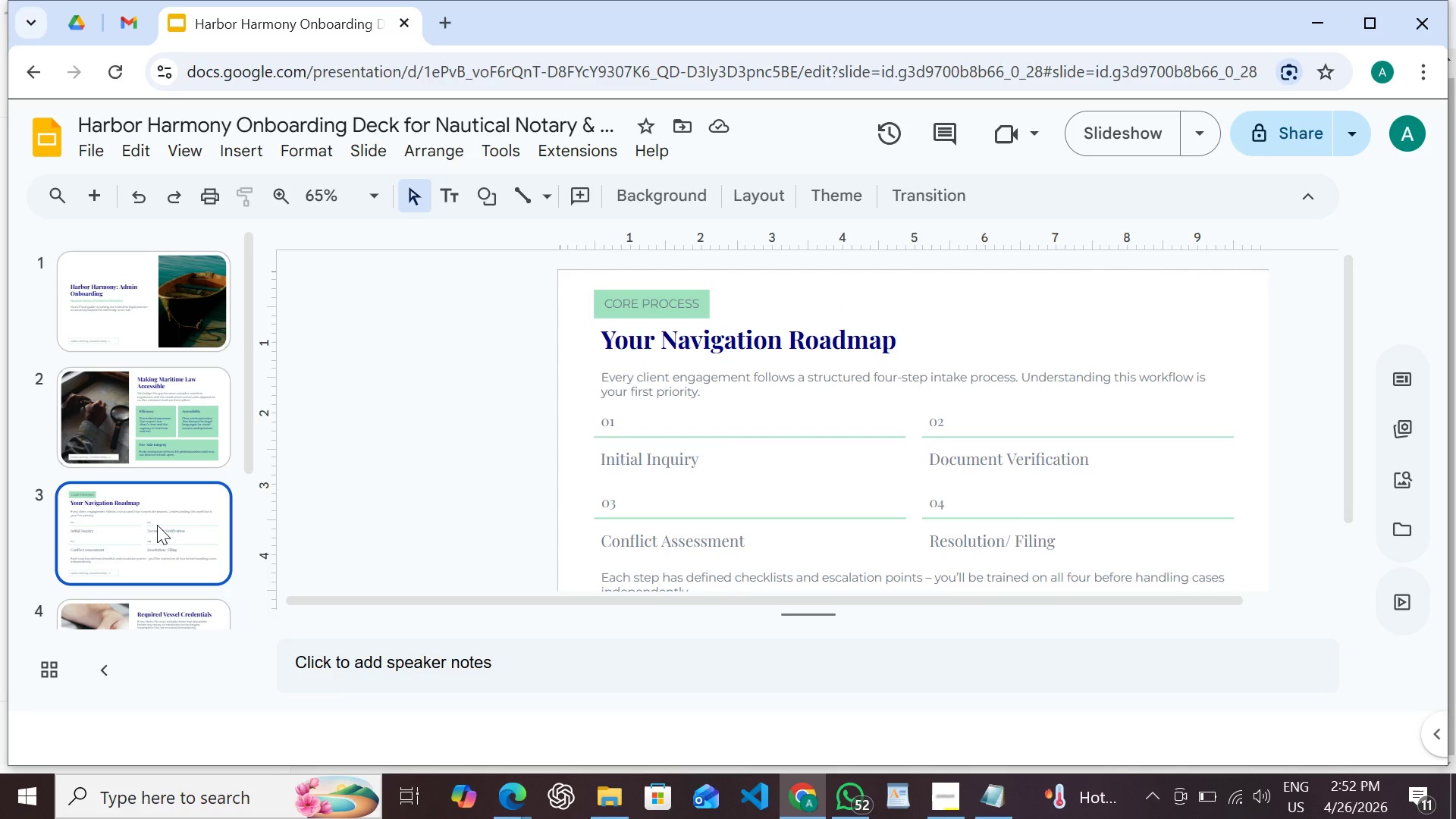 
left_click([630, 293])
 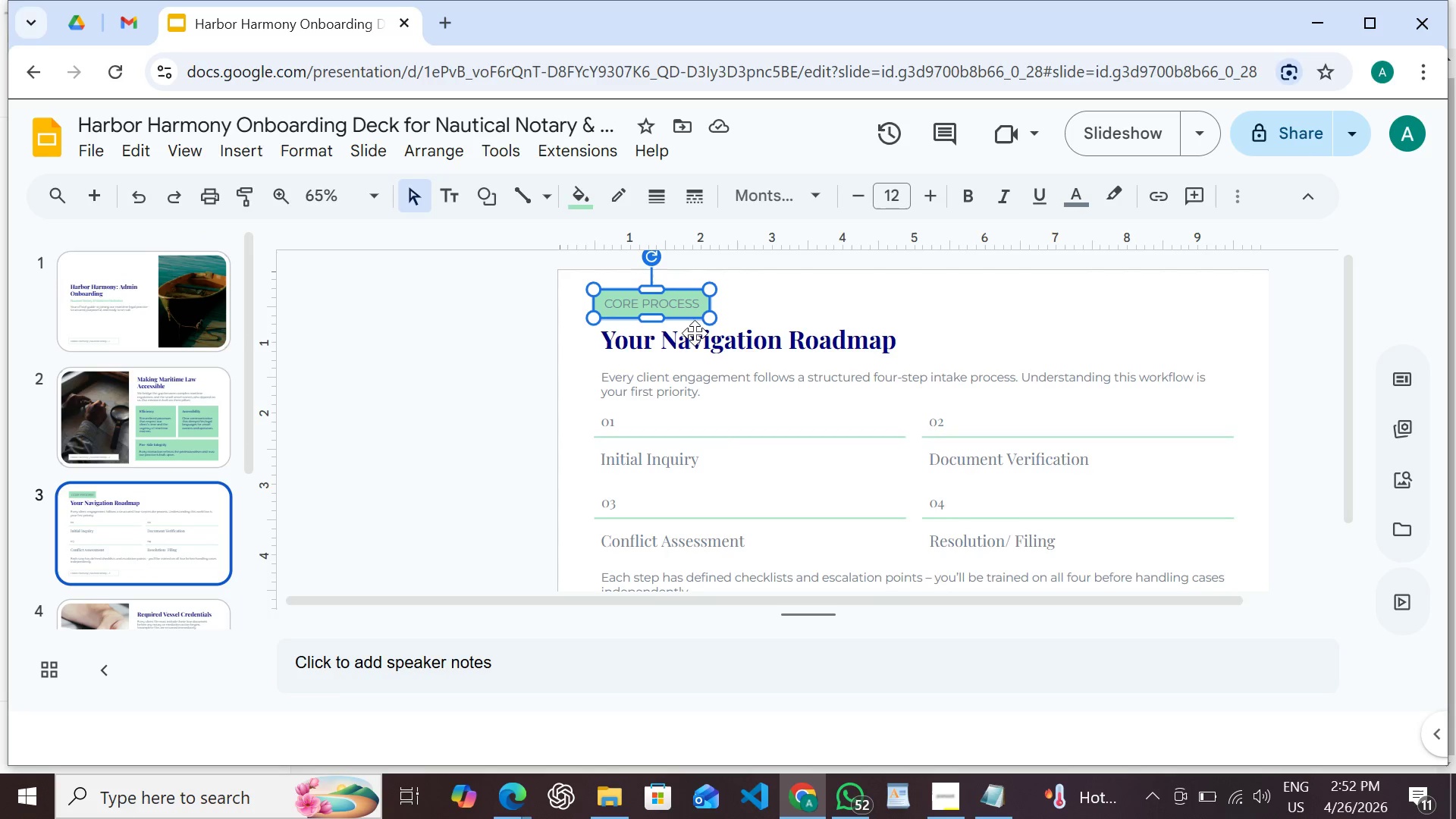 
hold_key(key=ShiftLeft, duration=1.25)
left_click([700, 337])
 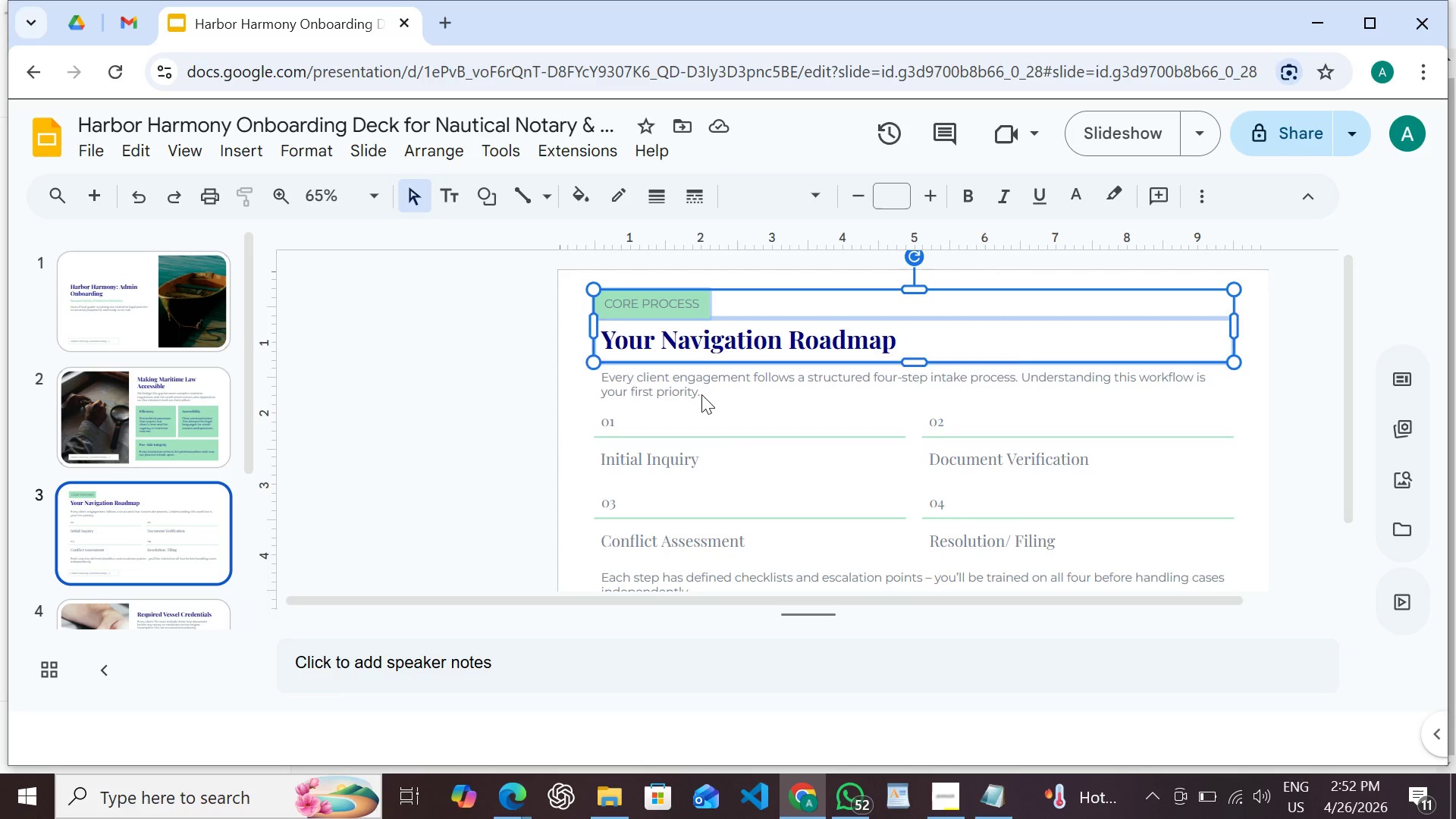 
left_click([701, 394])
 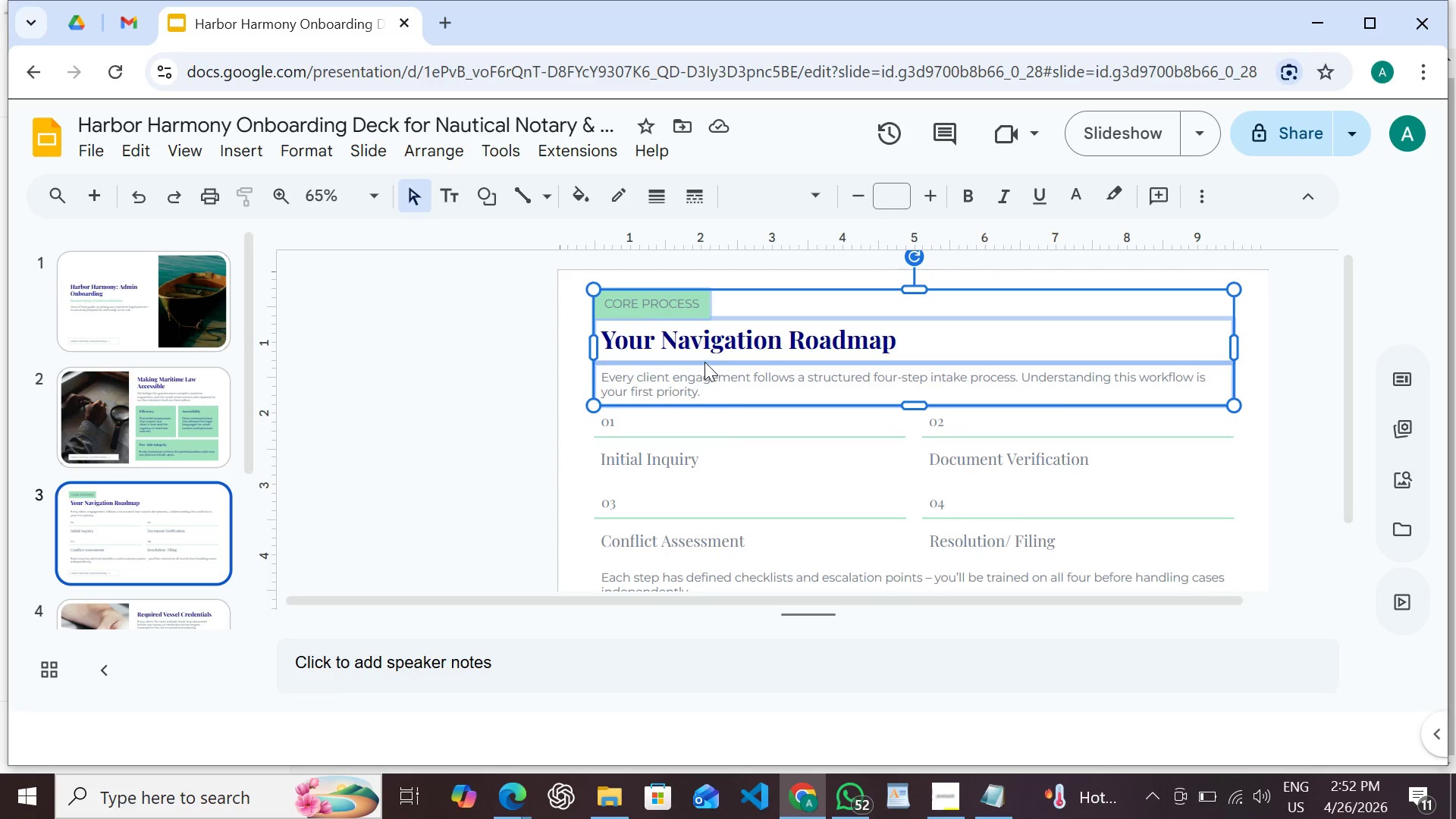 
right_click([704, 362])
 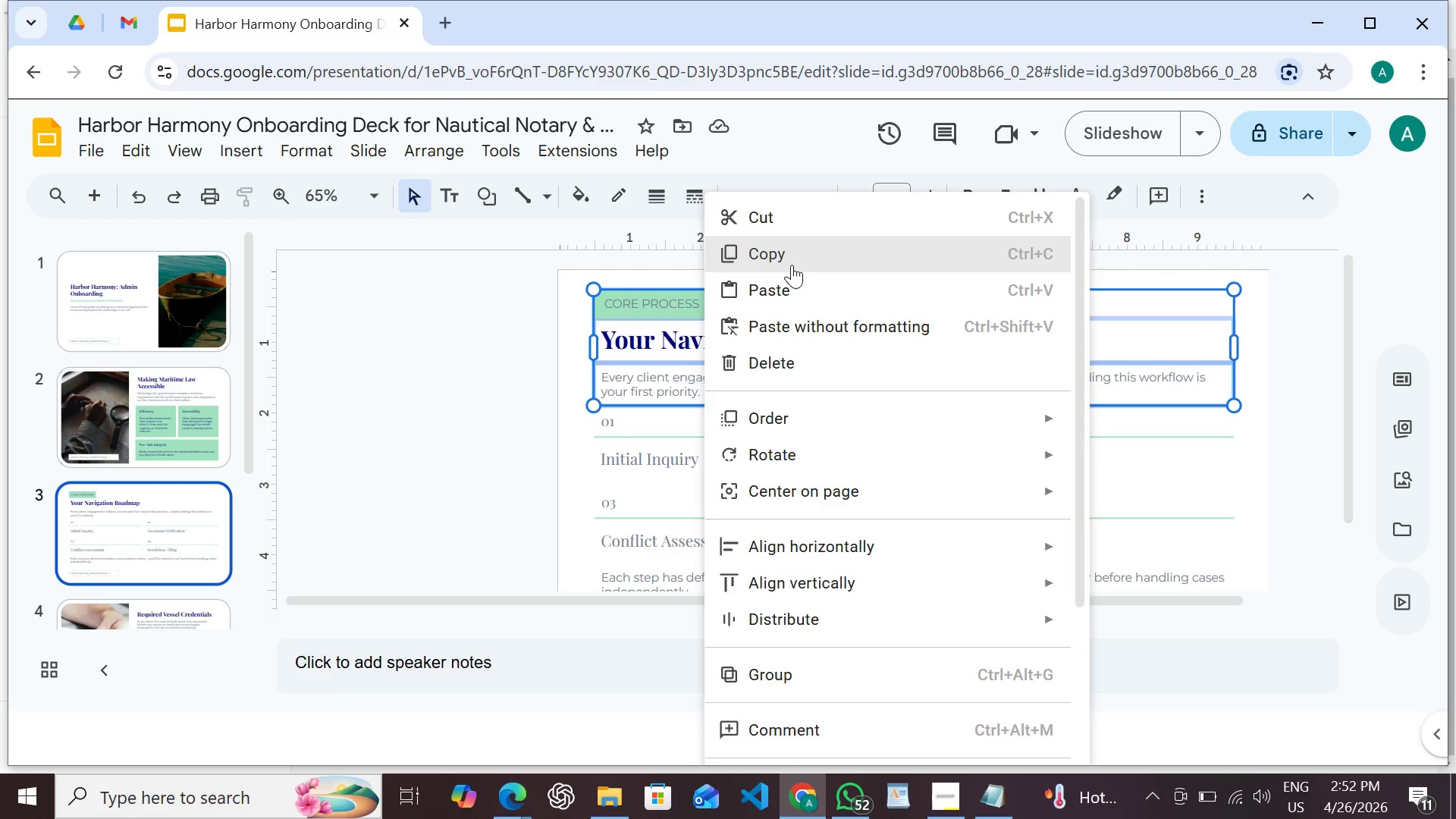 
left_click([792, 264])
 